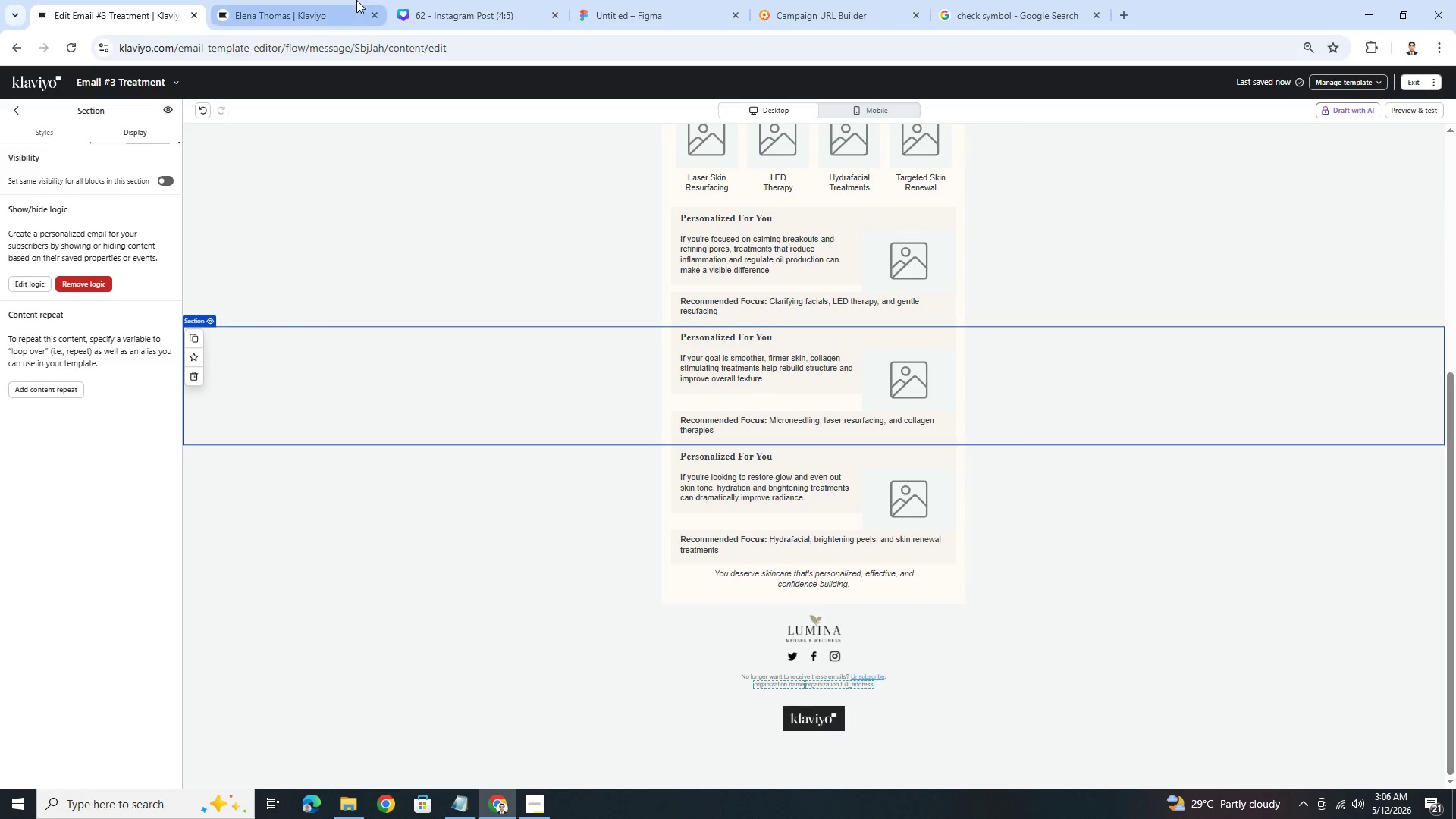 
left_click([333, 0])
 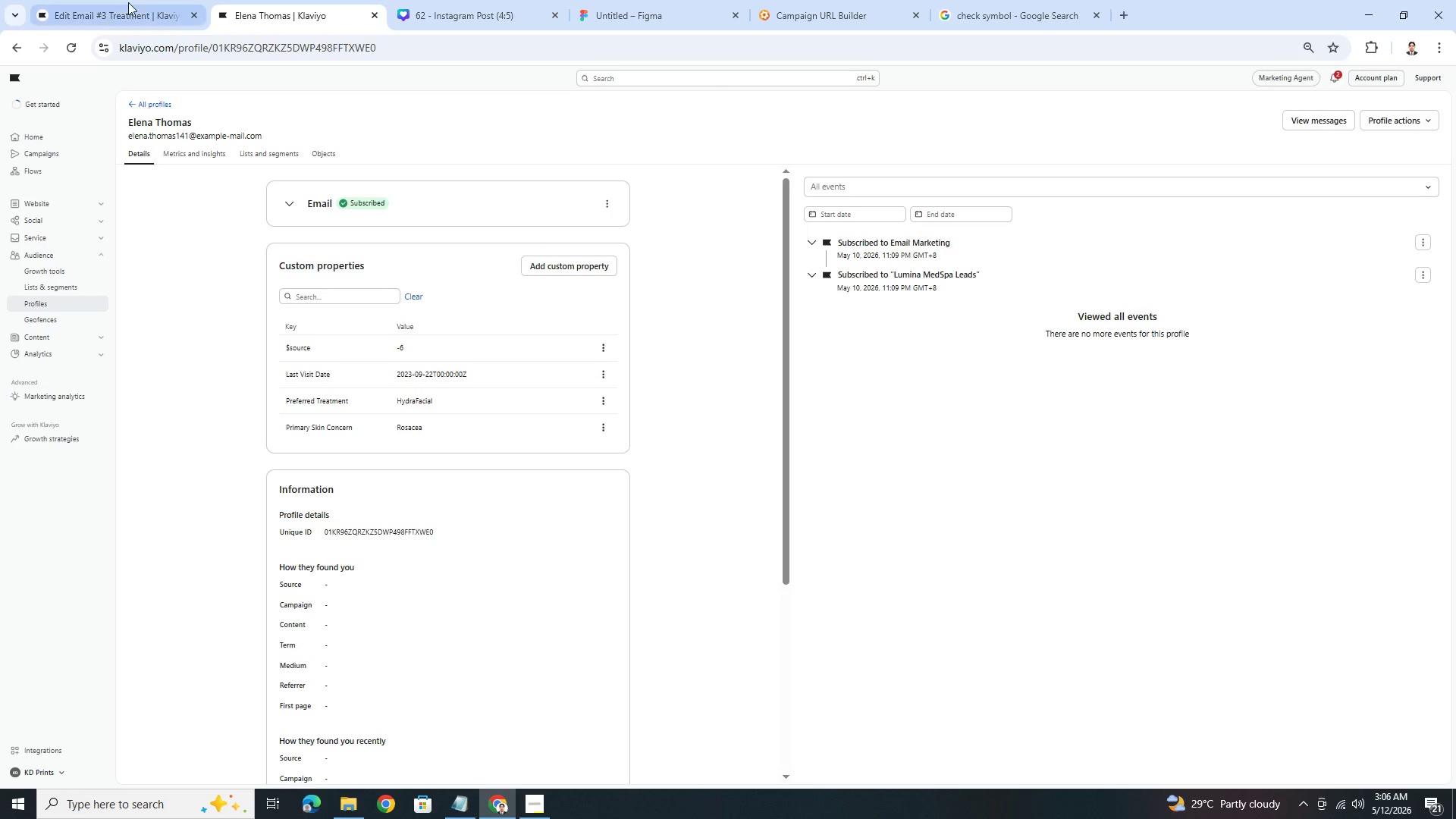 
left_click([124, 0])
 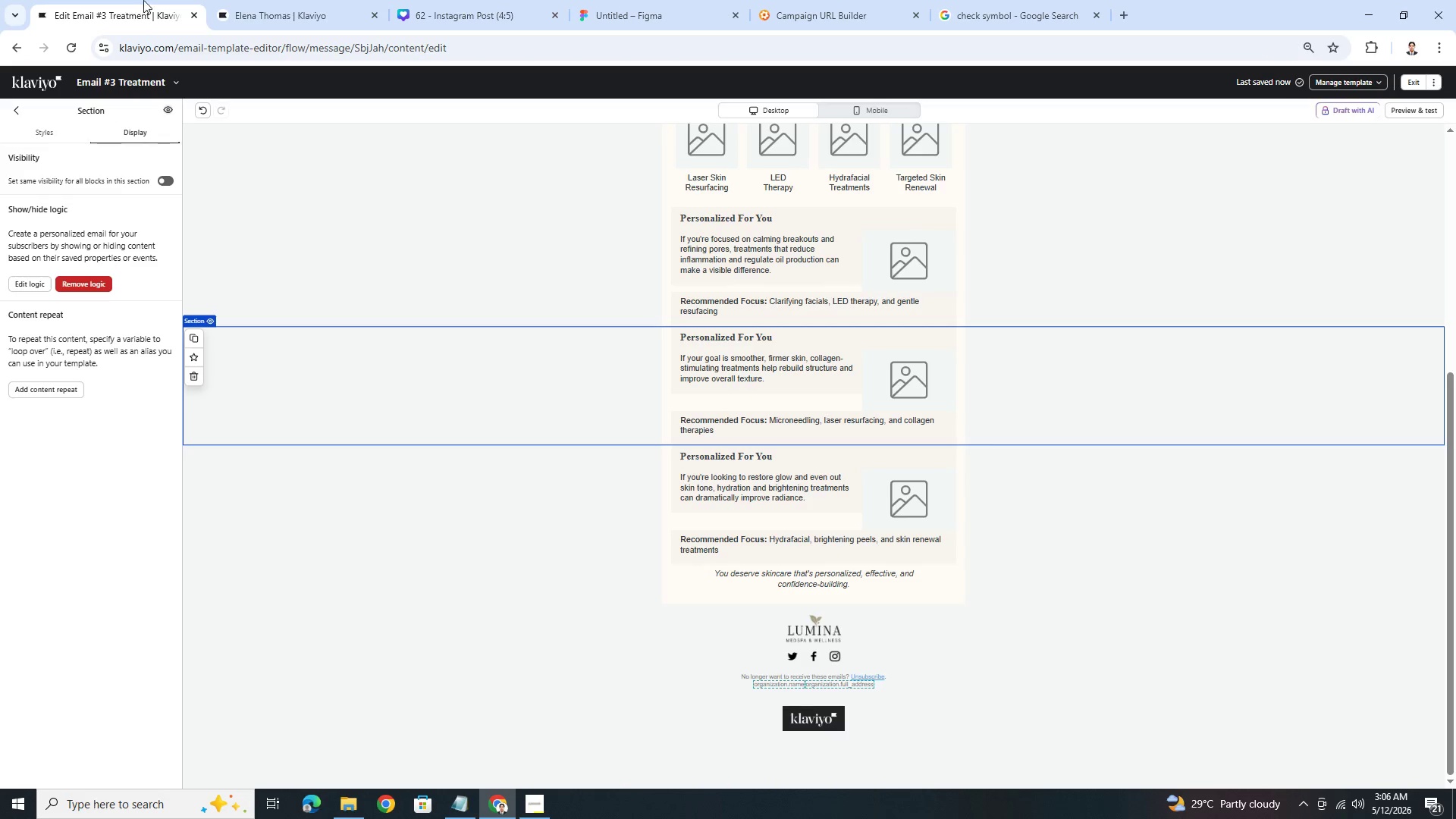 
left_click([244, 0])
 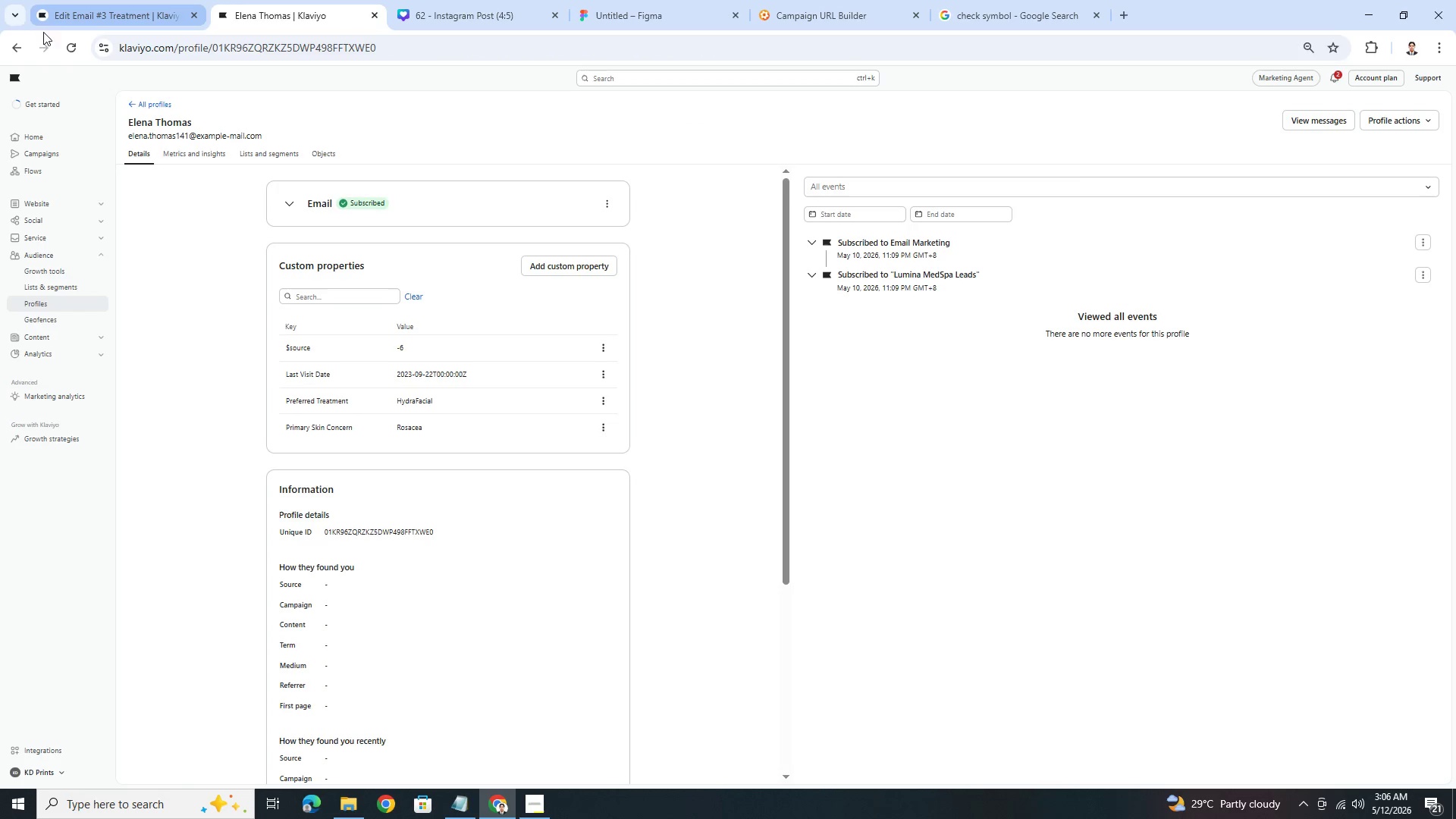 
left_click([17, 45])
 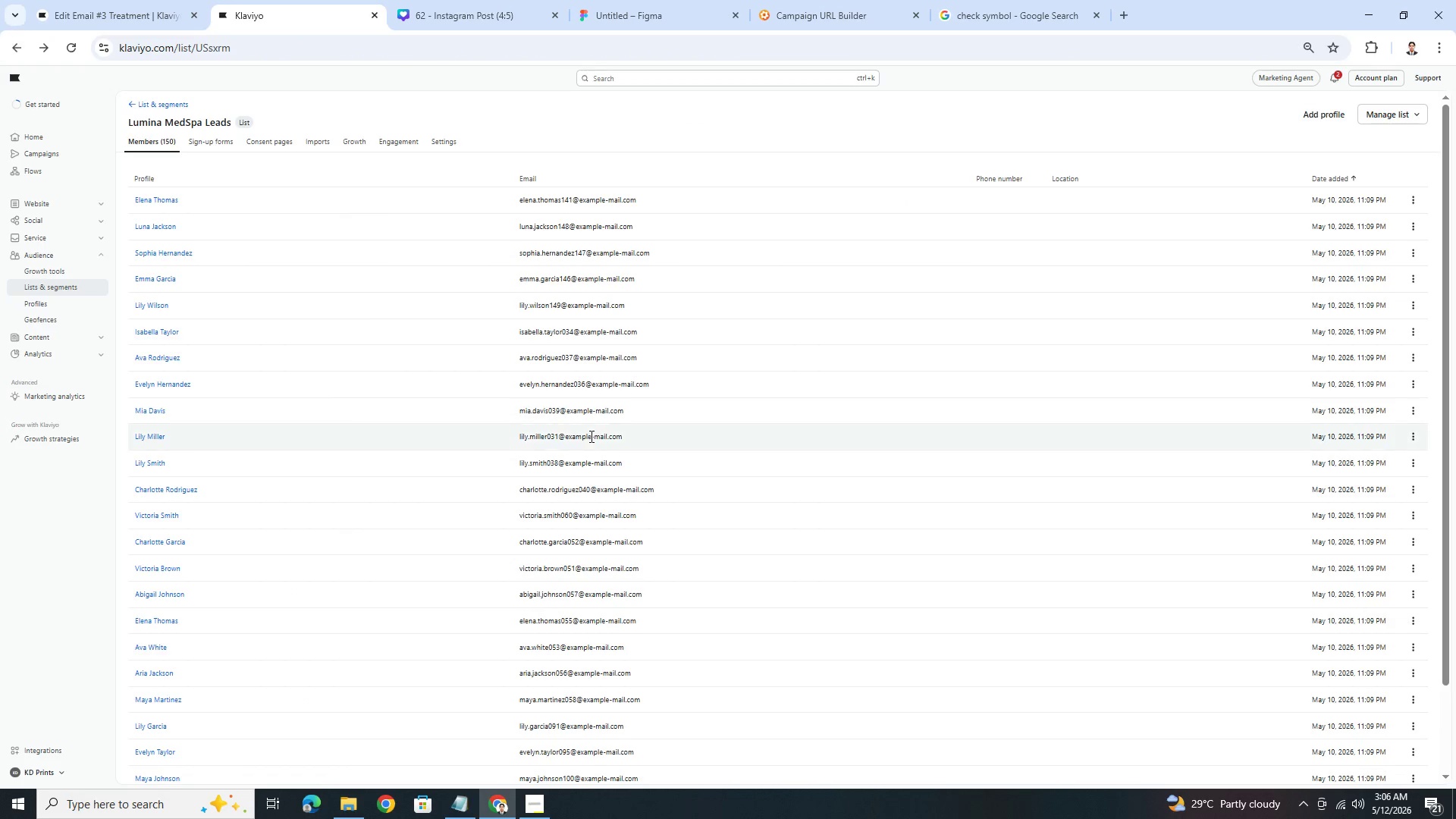 
scroll: coordinate [590, 436], scroll_direction: down, amount: 4.0
 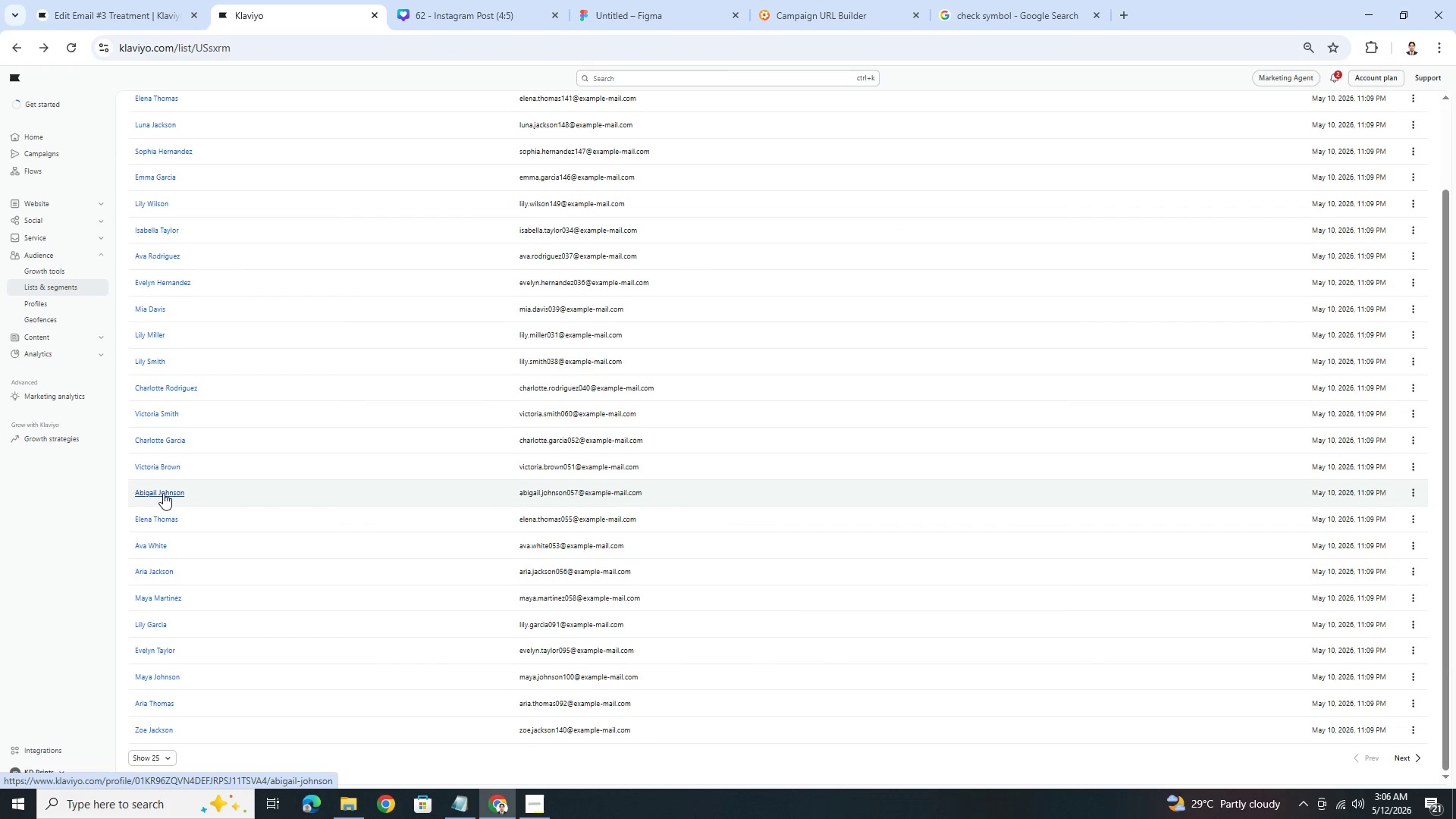 
left_click([163, 493])
 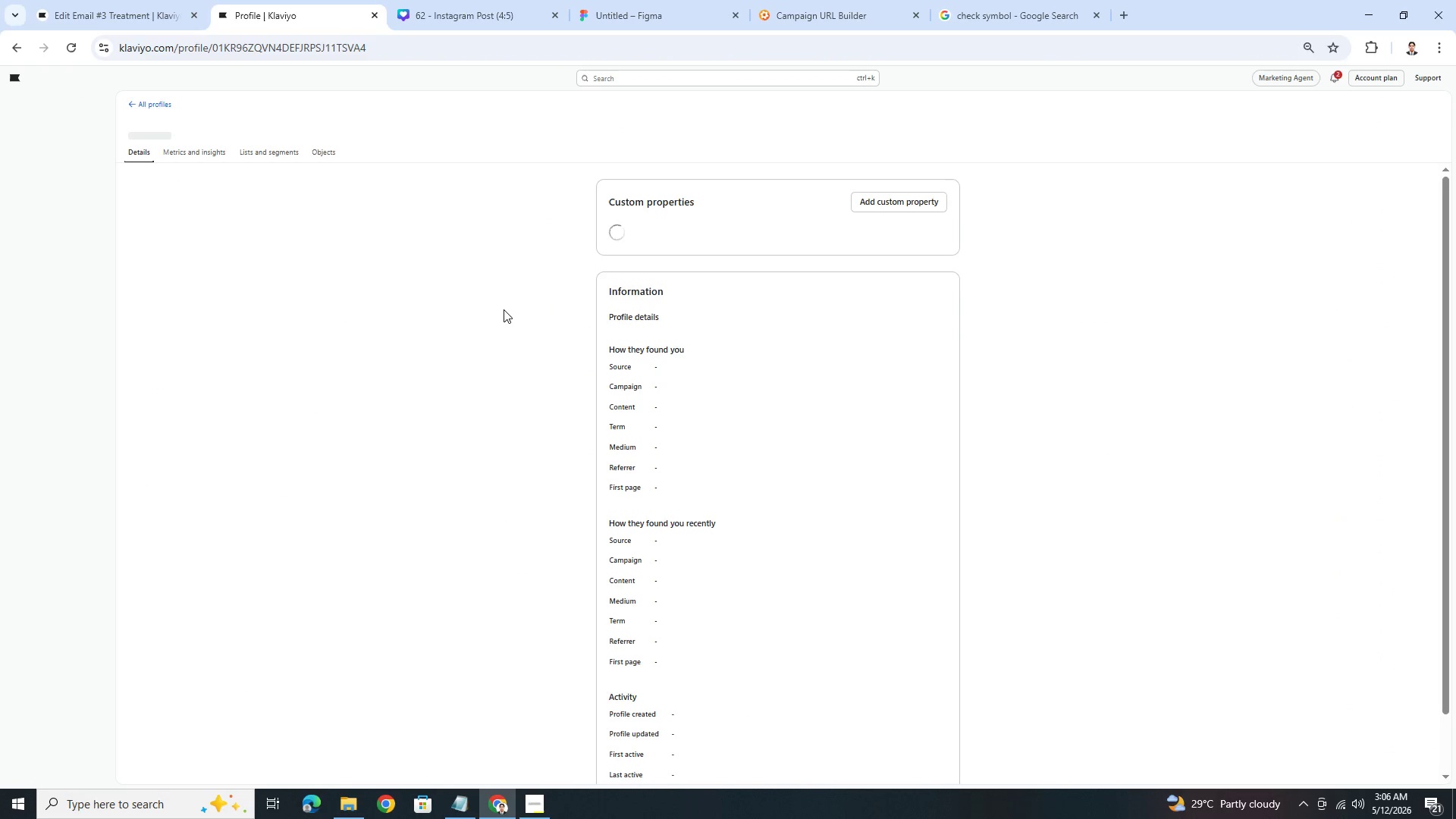 
wait(8.94)
 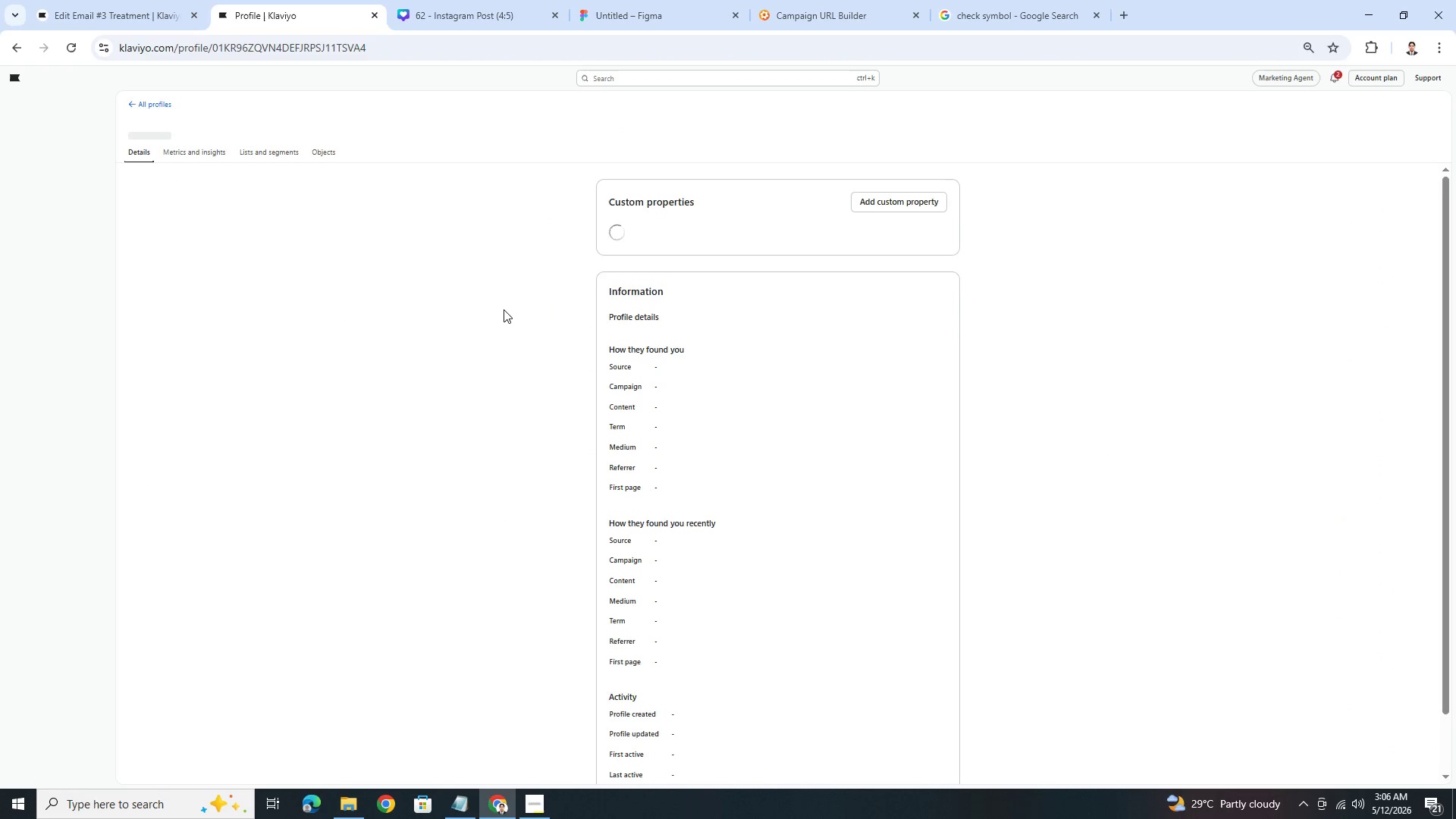 
double_click([20, 46])
 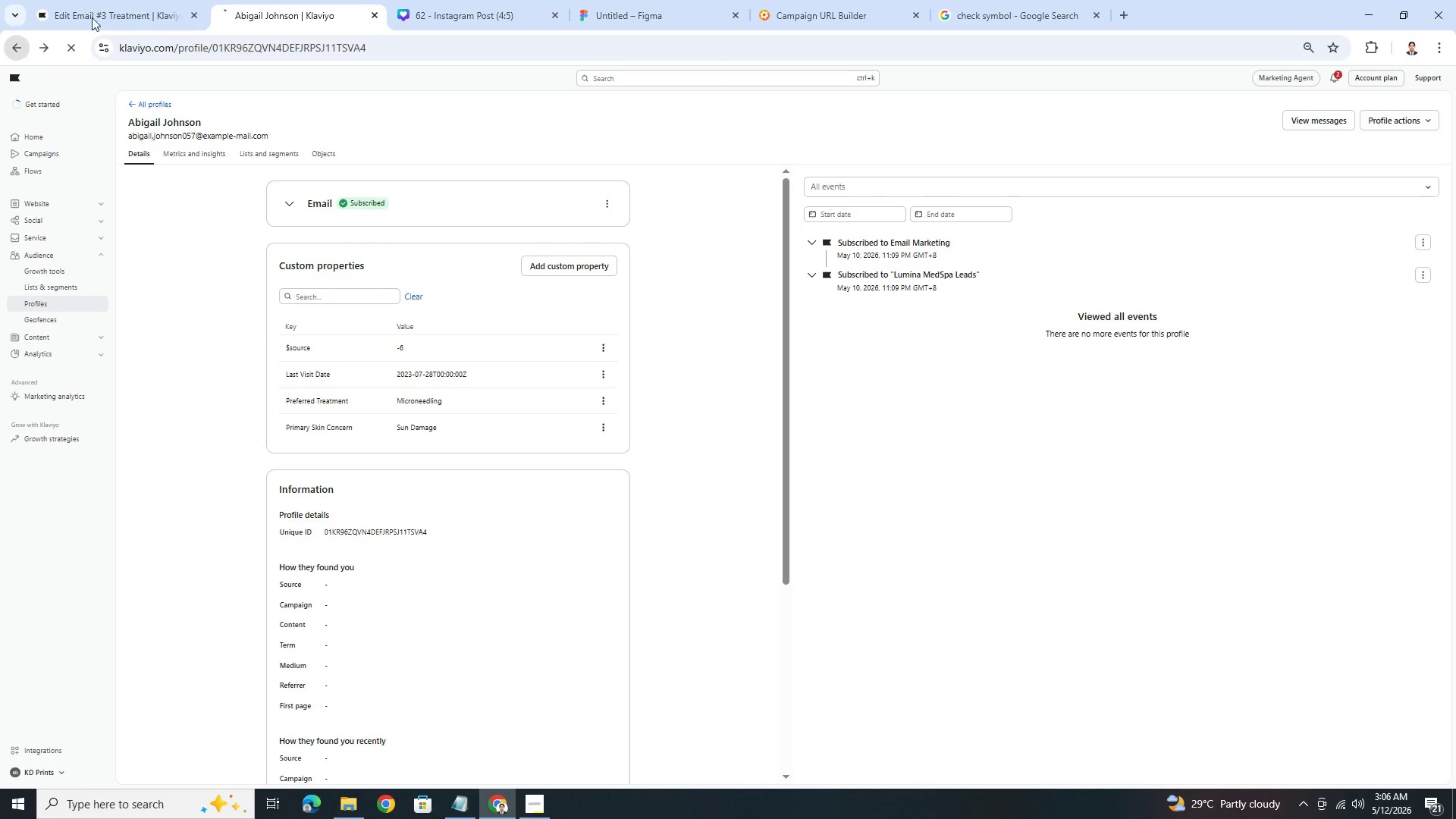 
triple_click([111, 8])
 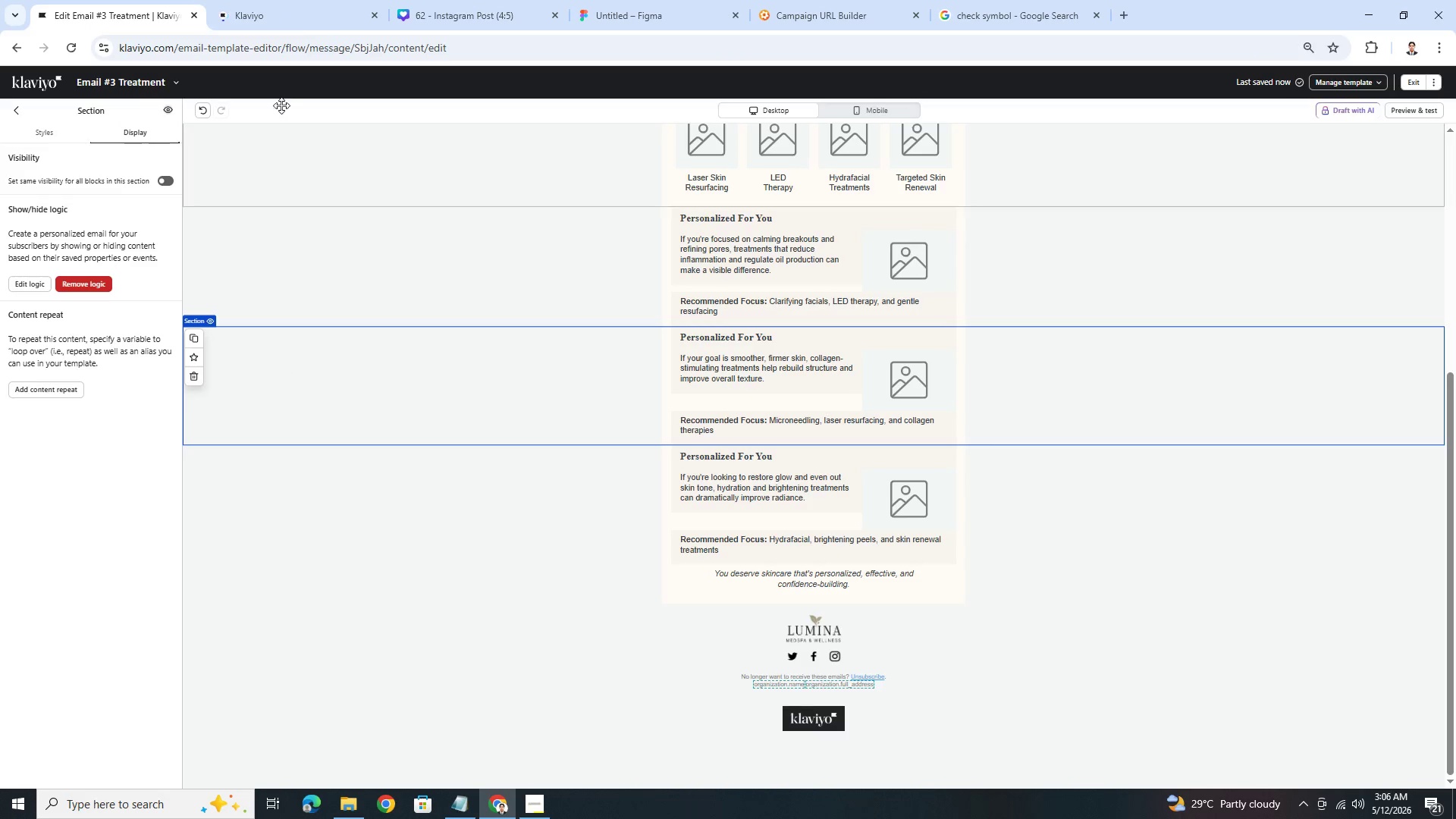 
left_click([293, 5])
 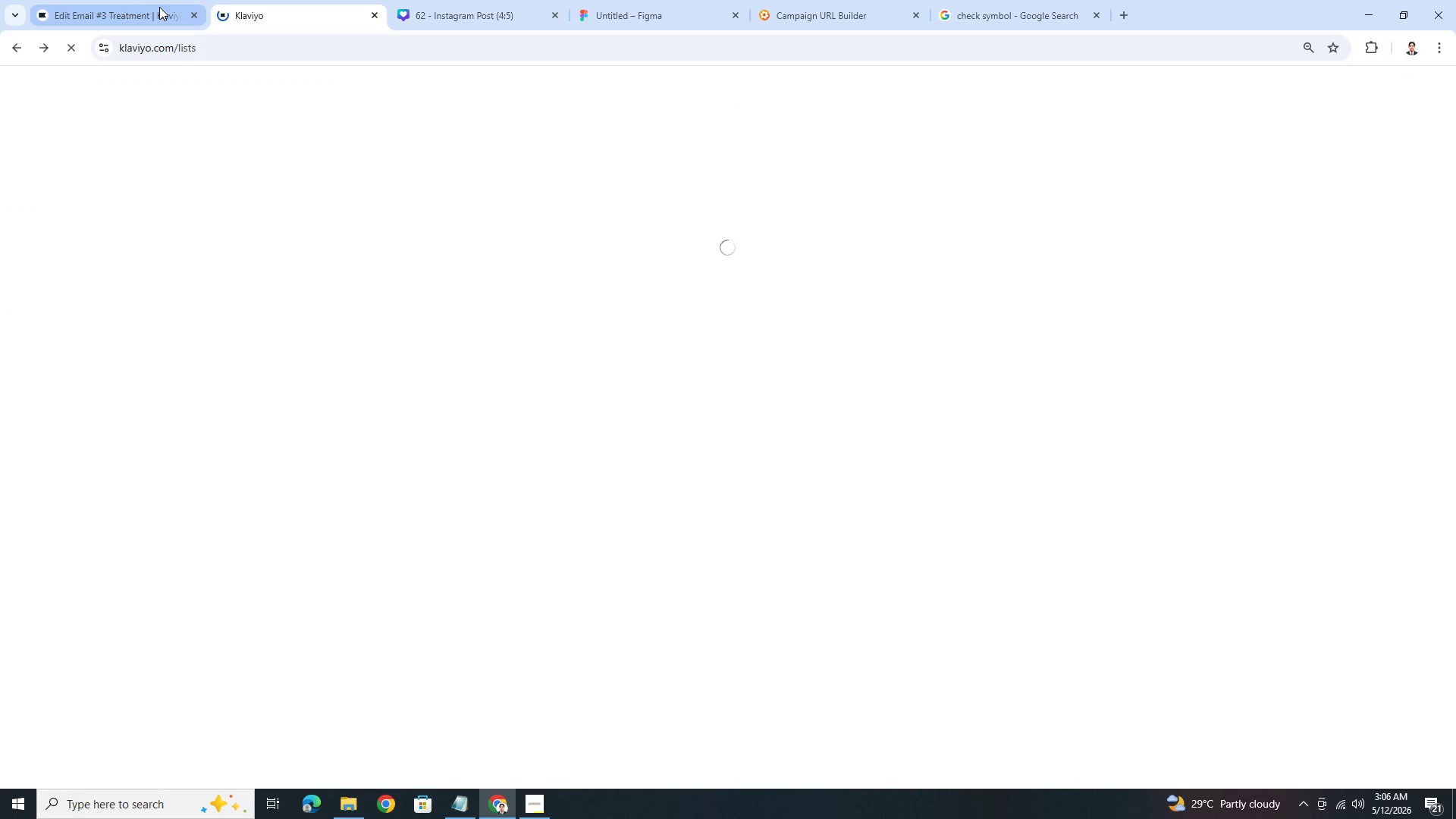 
left_click([155, 7])
 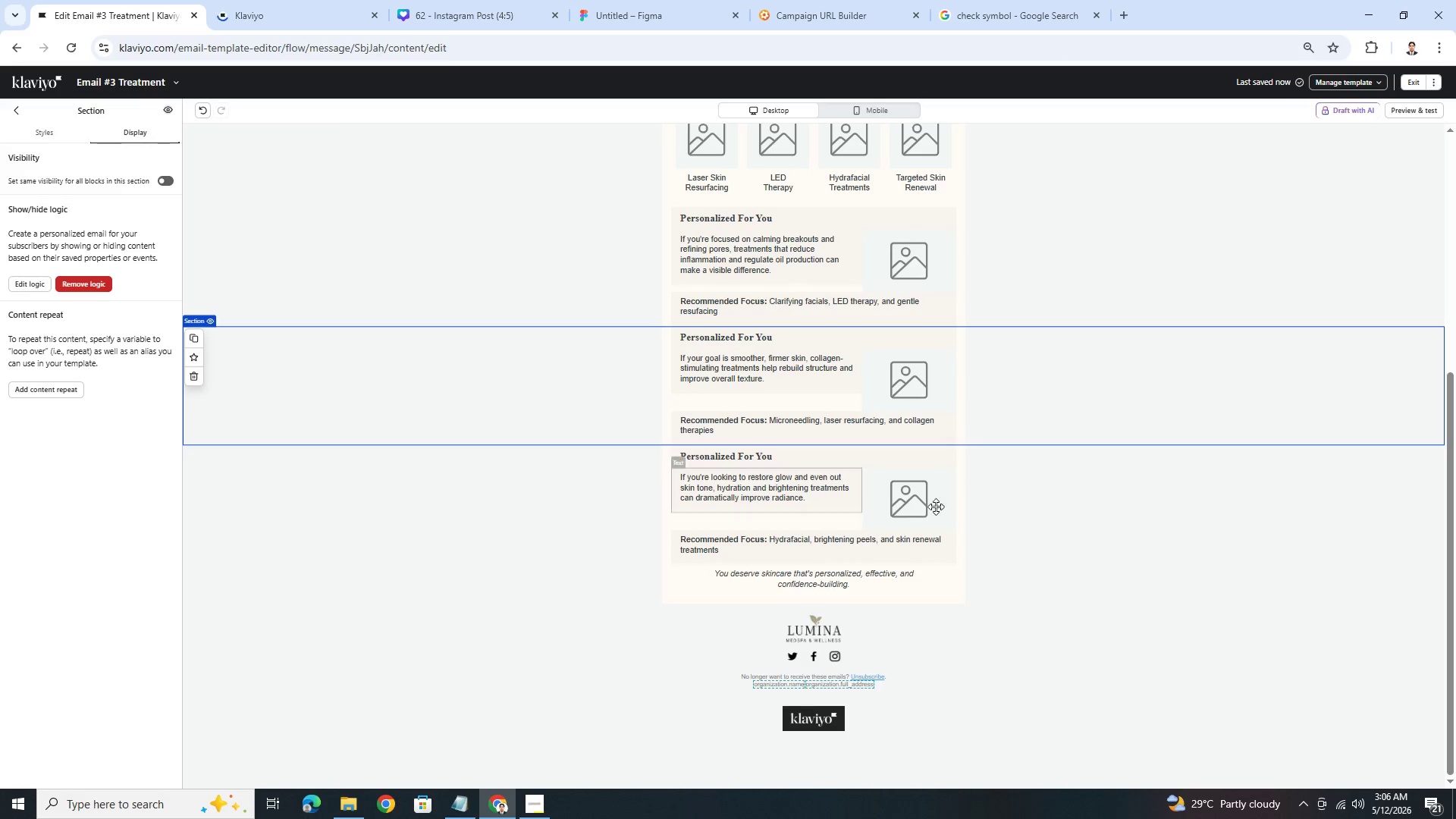 
left_click([1118, 599])
 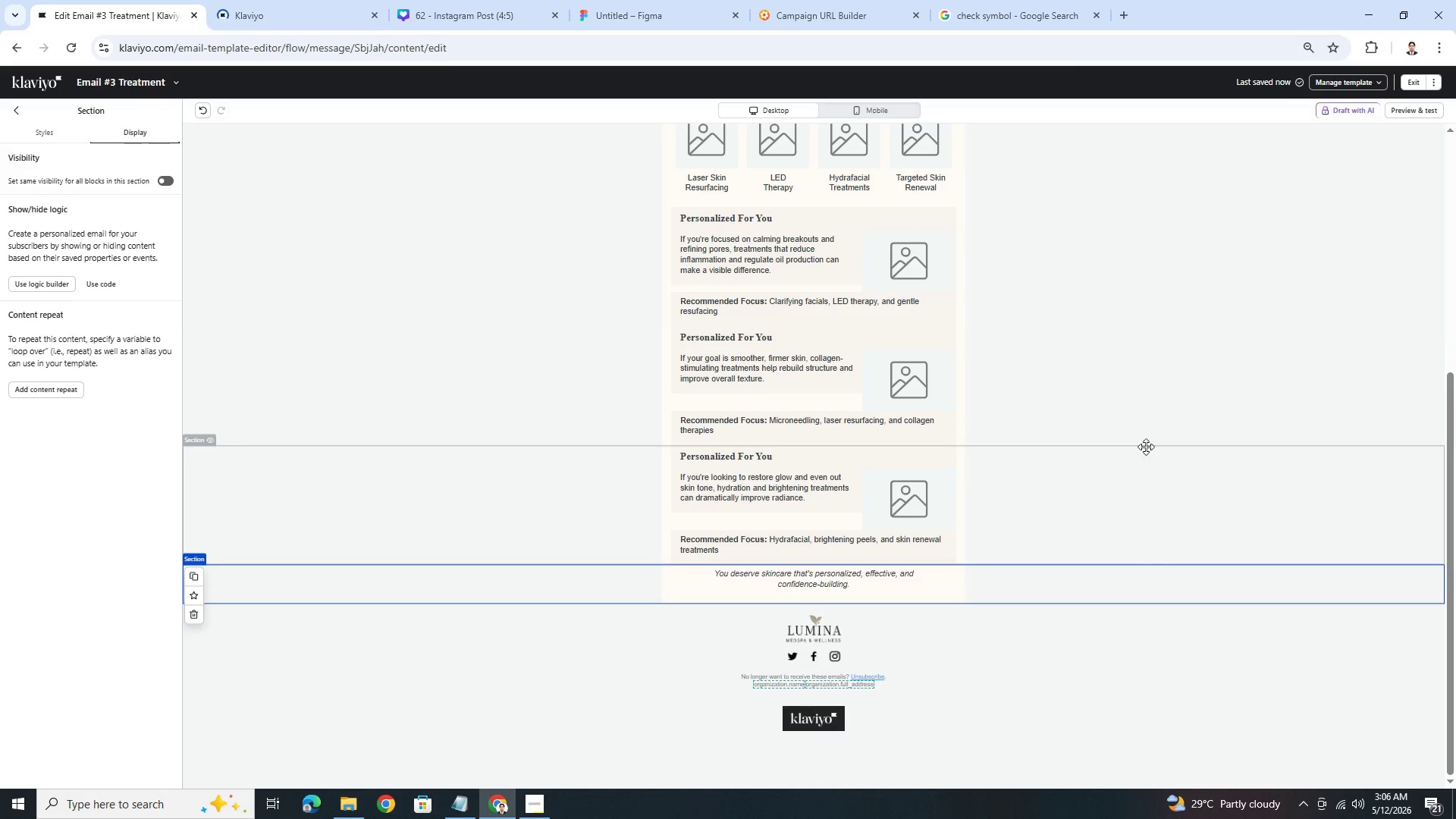 
scroll: coordinate [1344, 534], scroll_direction: up, amount: 1.0
 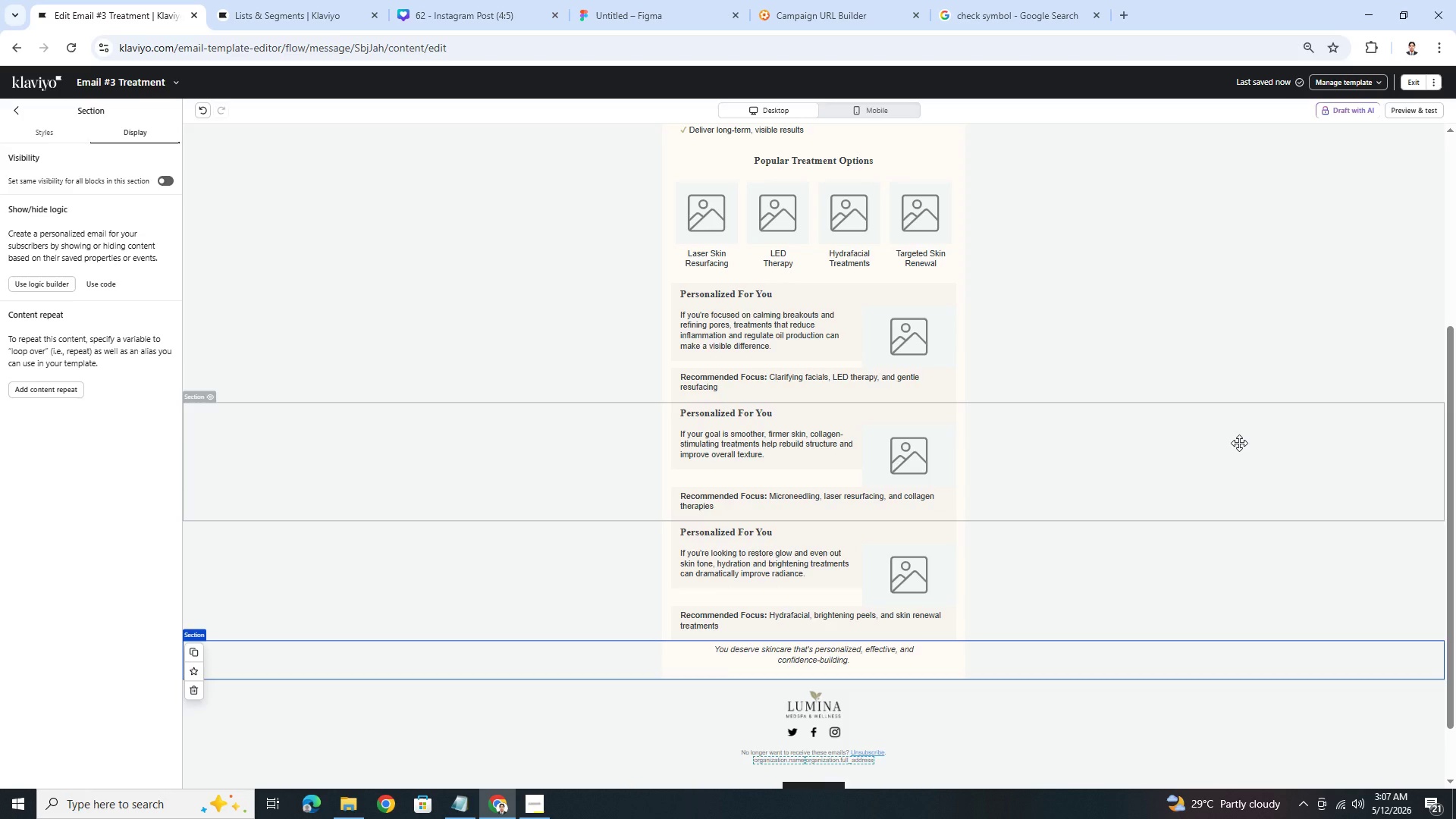 
wait(34.81)
 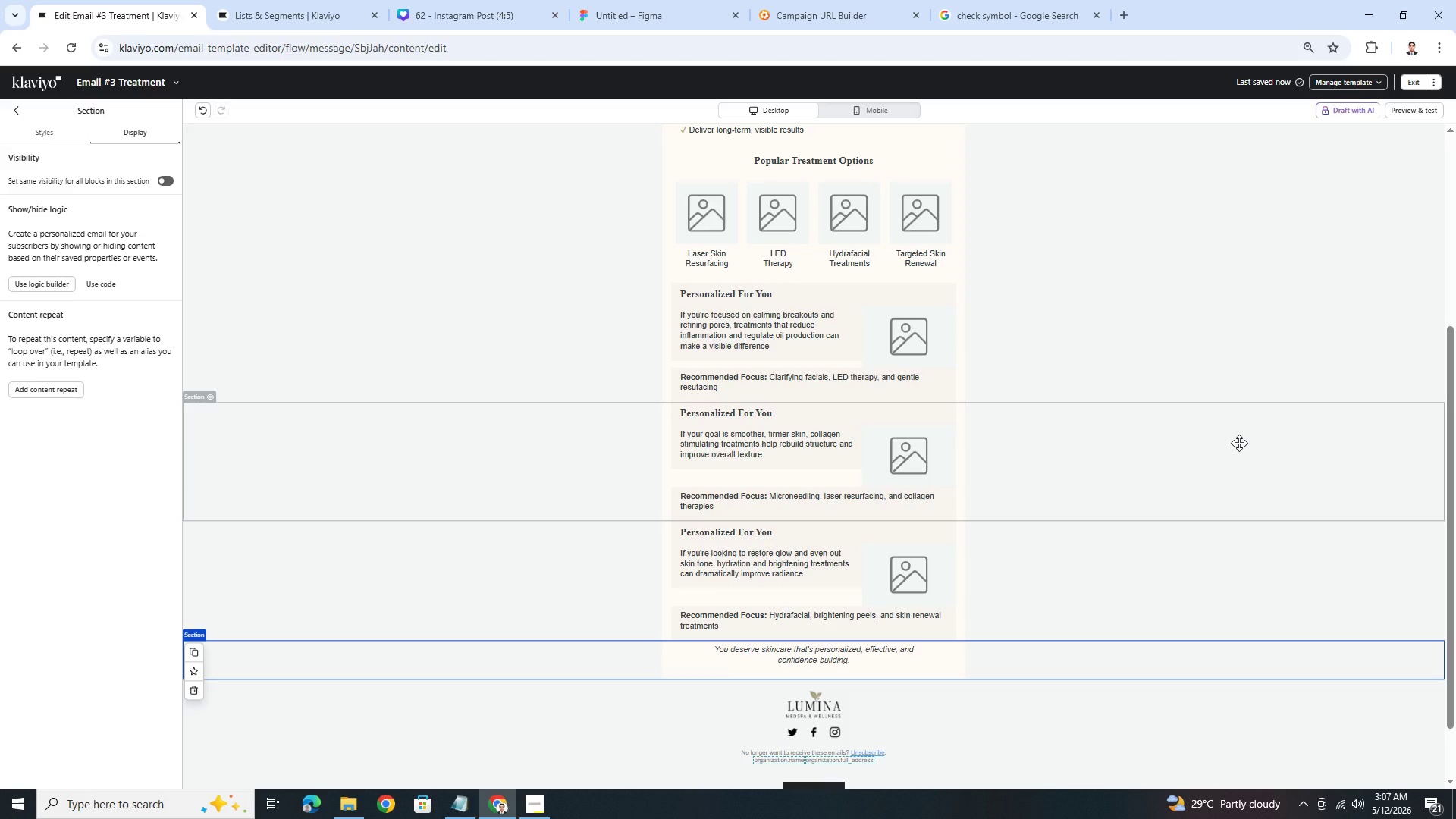 
double_click([886, 645])
 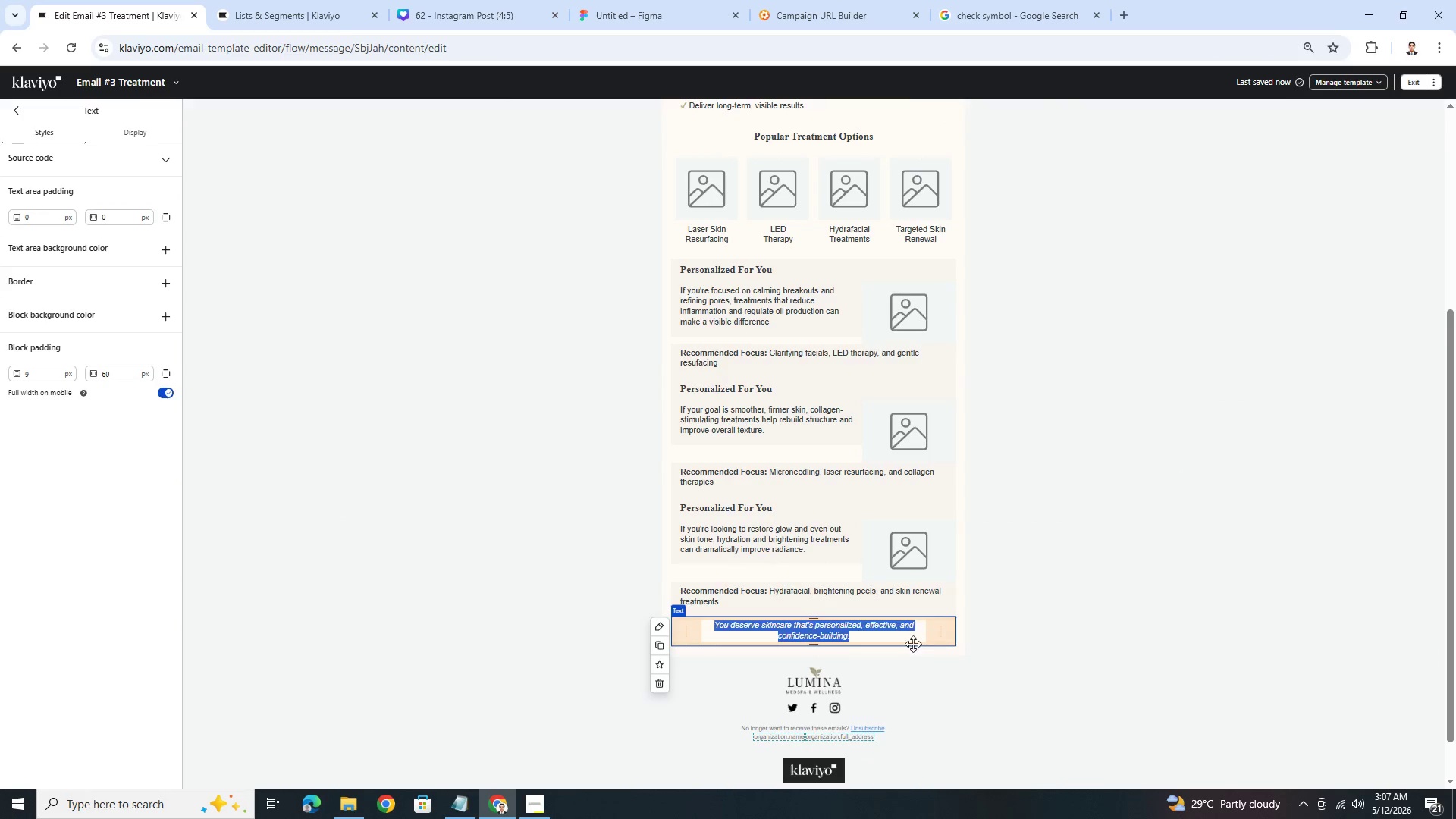 
left_click([1056, 642])
 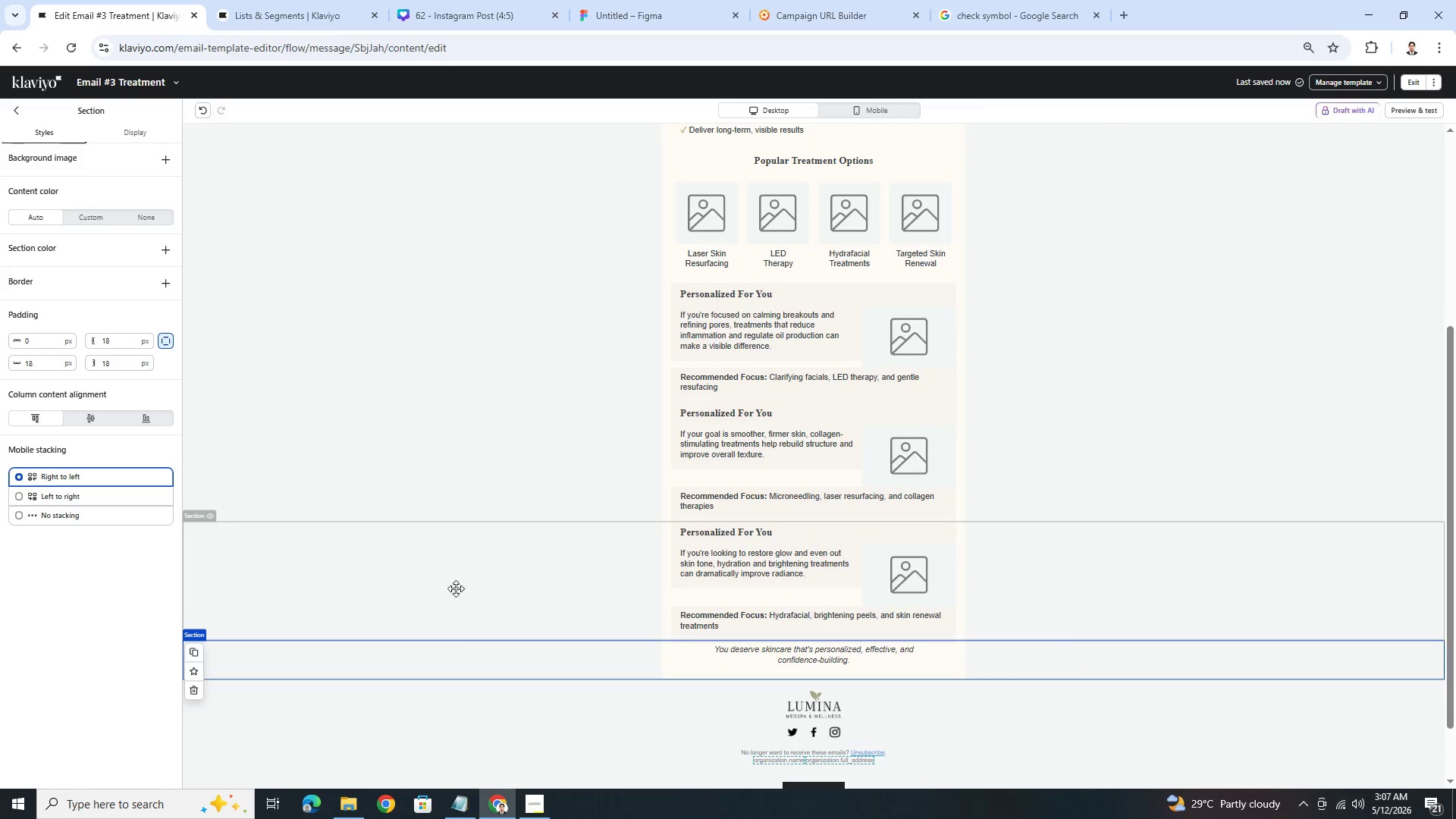 
wait(5.2)
 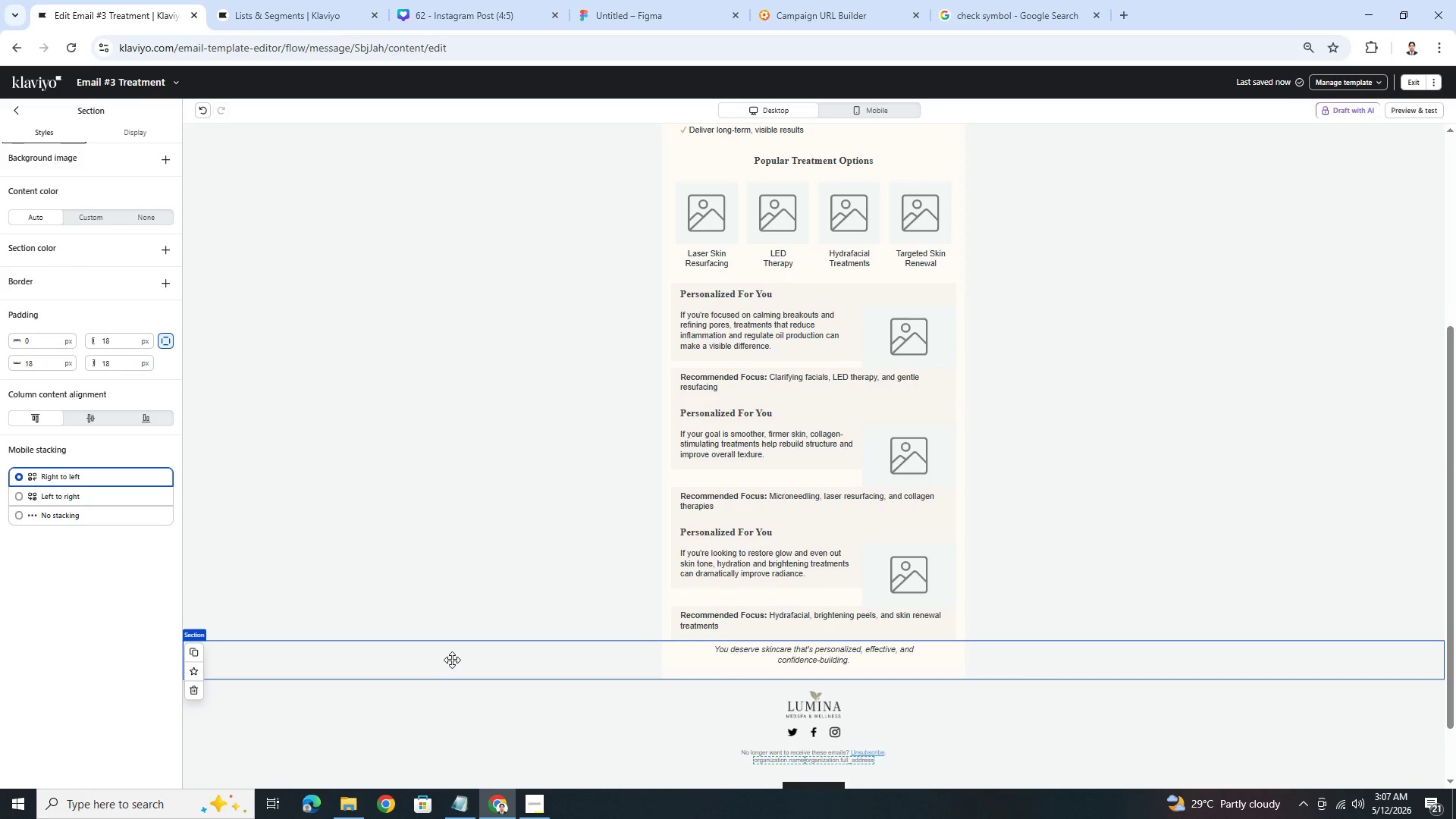 
left_click([14, 115])
 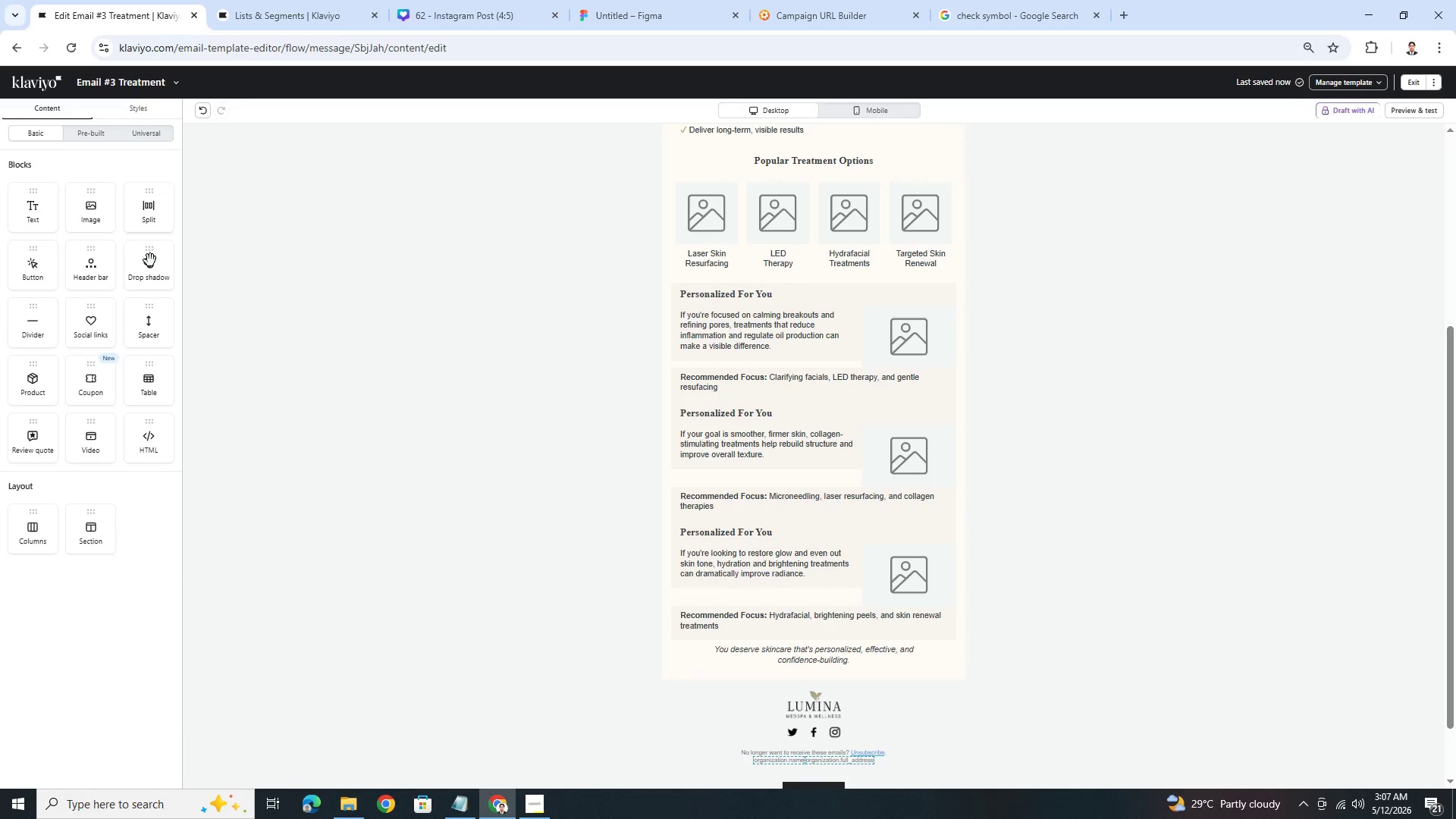 
left_click_drag(start_coordinate=[91, 524], to_coordinate=[618, 610])
 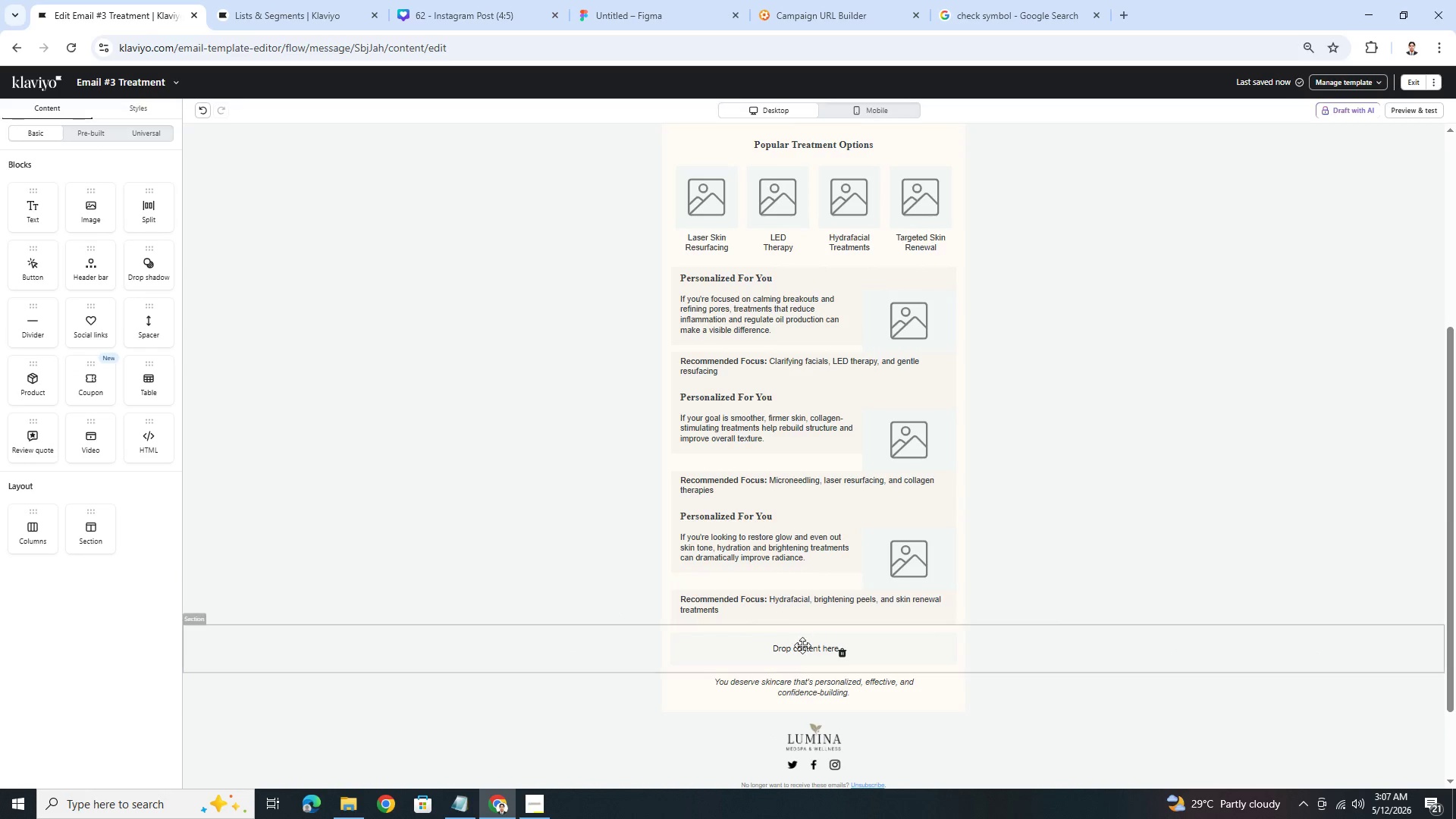 
left_click([546, 645])
 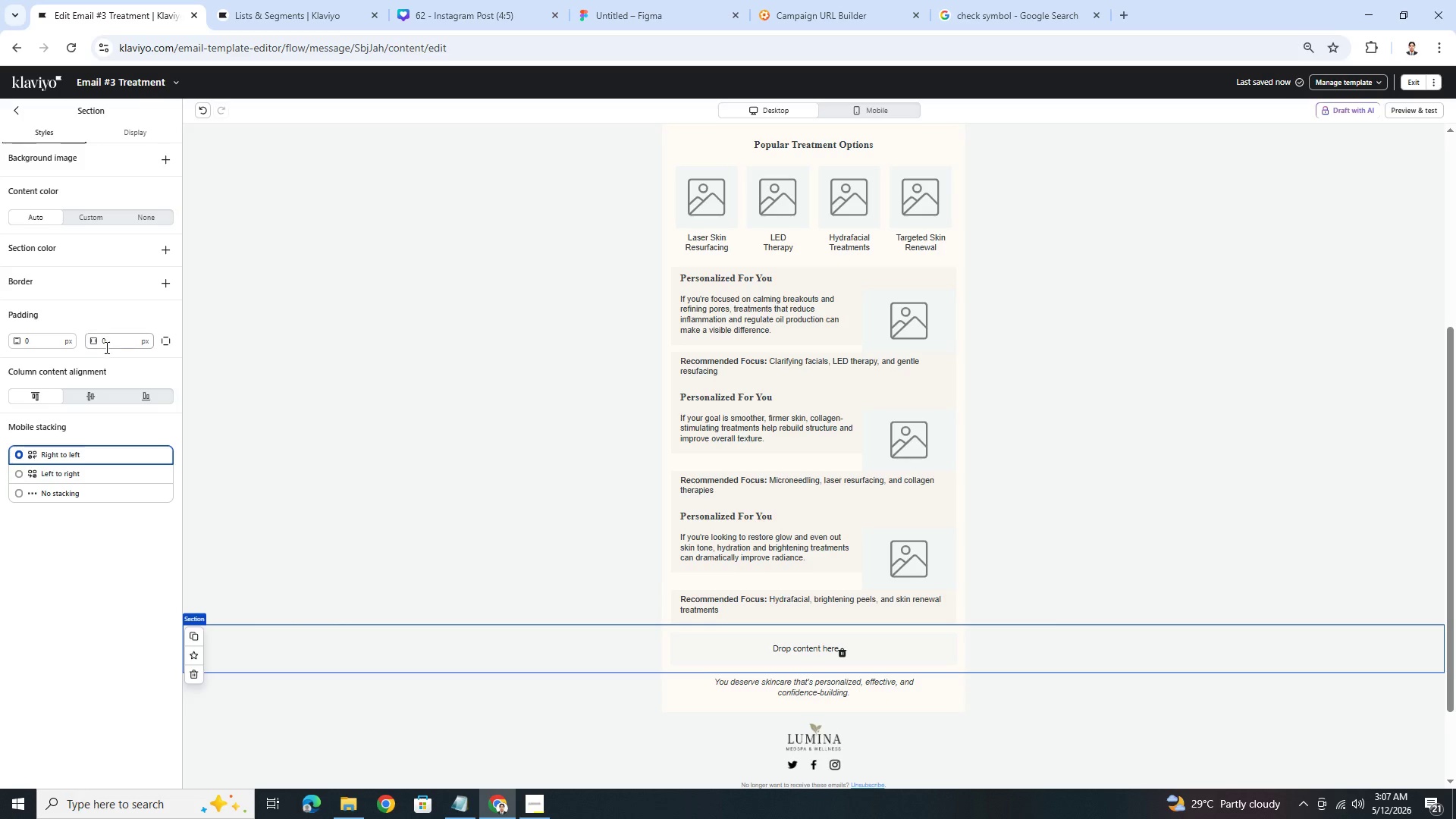 
double_click([109, 346])
 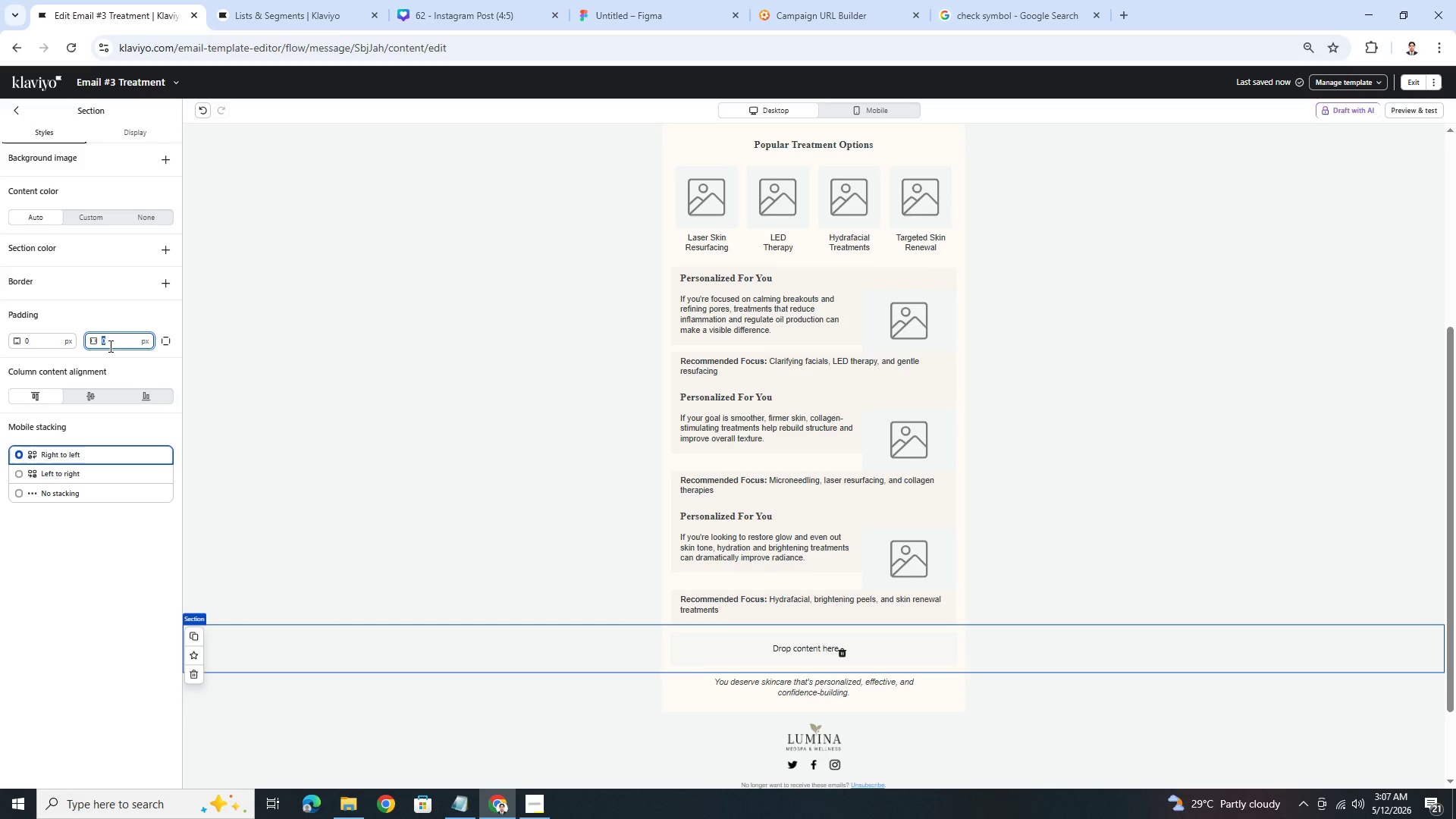 
key(Numpad1)
 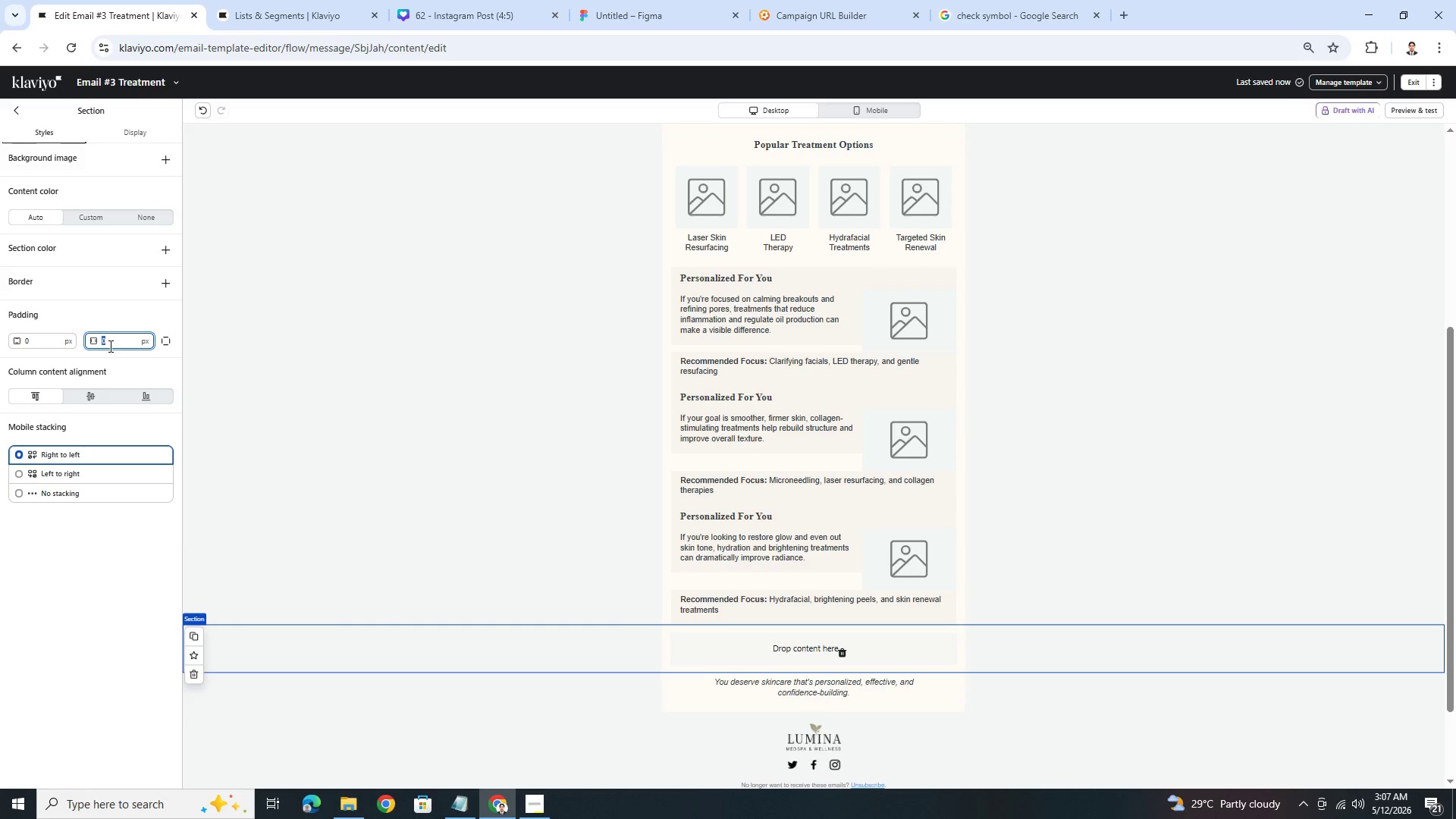 
key(Numpad8)
 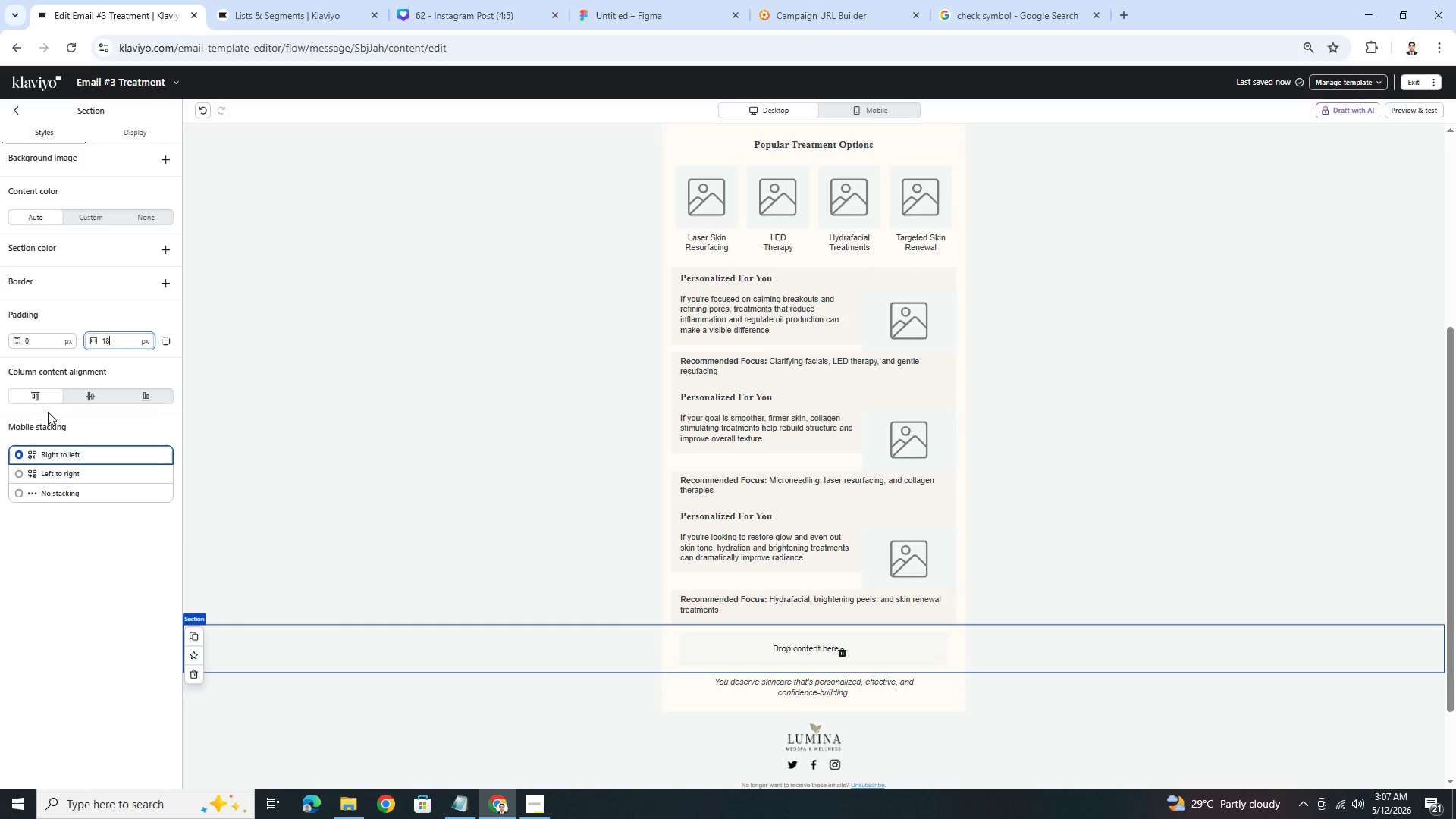 
double_click([45, 347])
 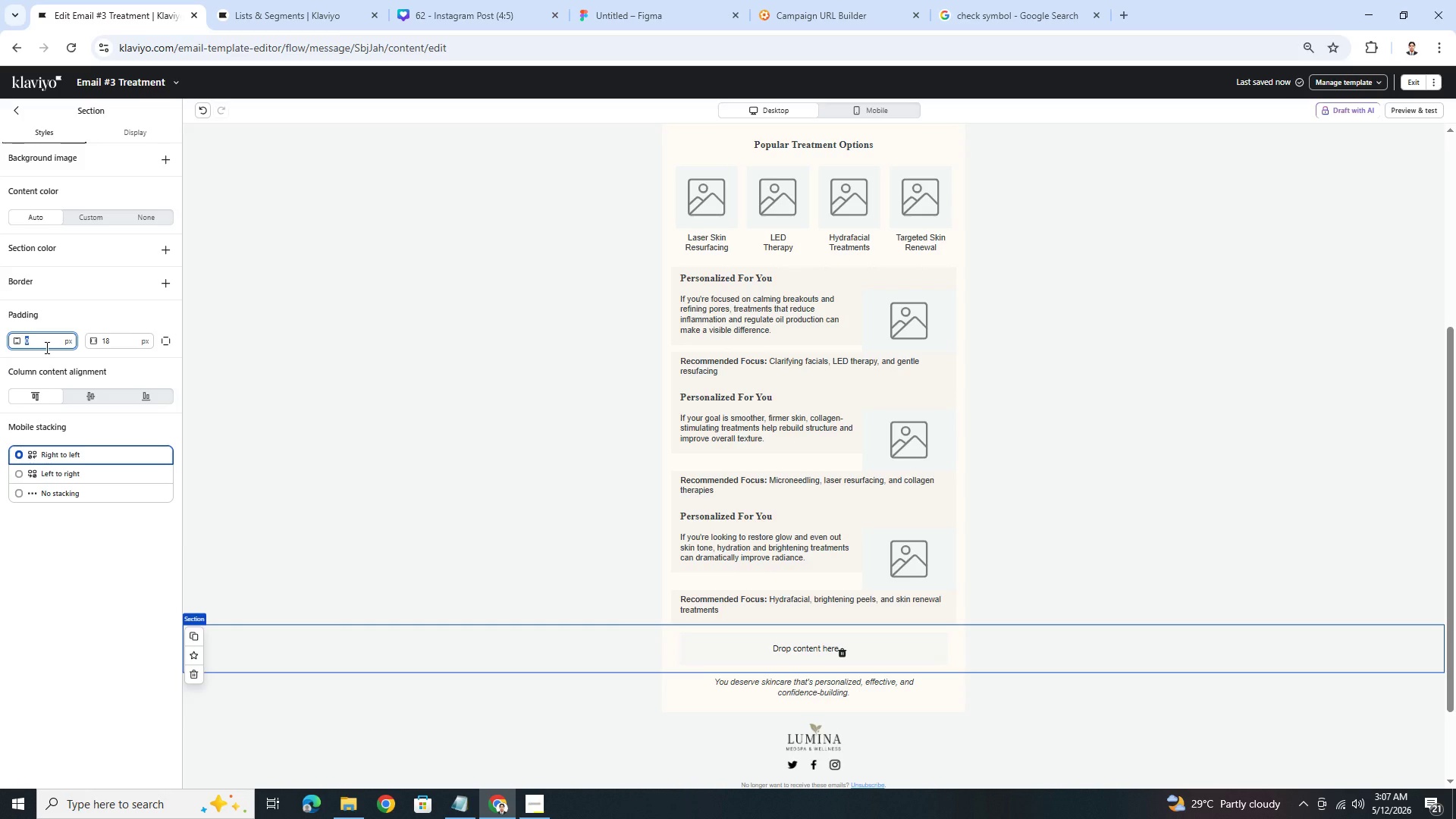 
key(9)
 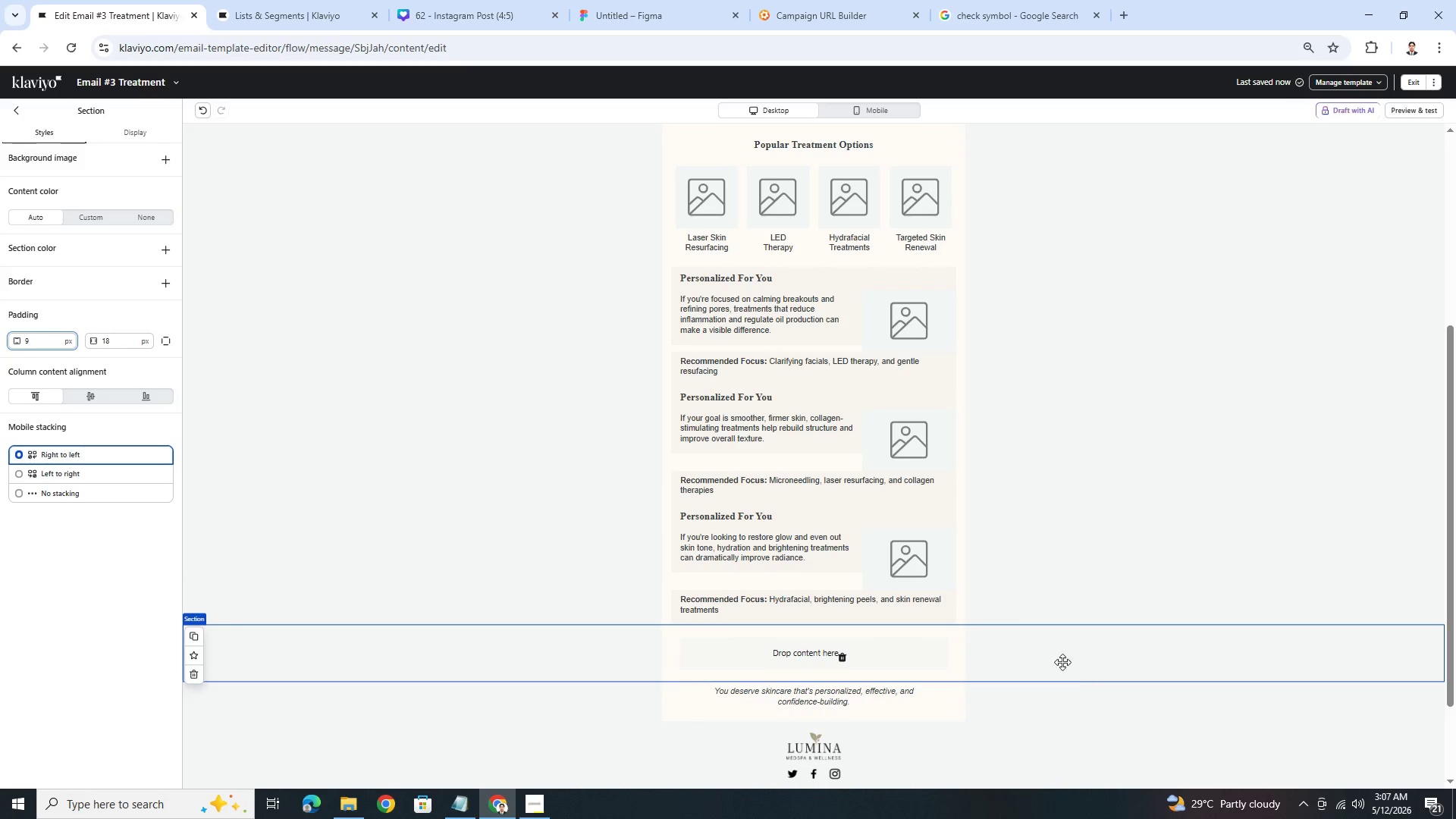 
left_click([12, 107])
 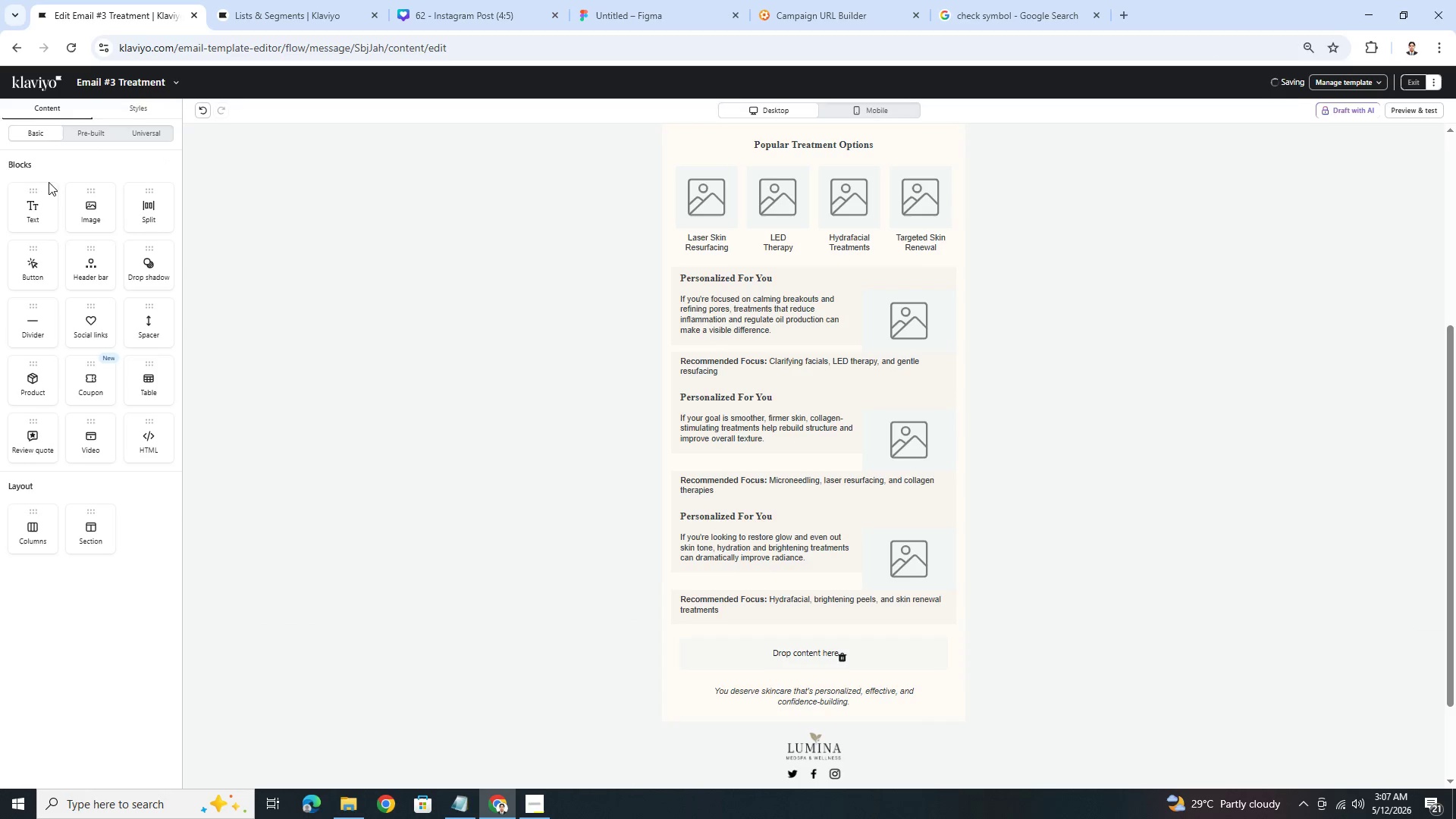 
left_click_drag(start_coordinate=[44, 197], to_coordinate=[808, 629])
 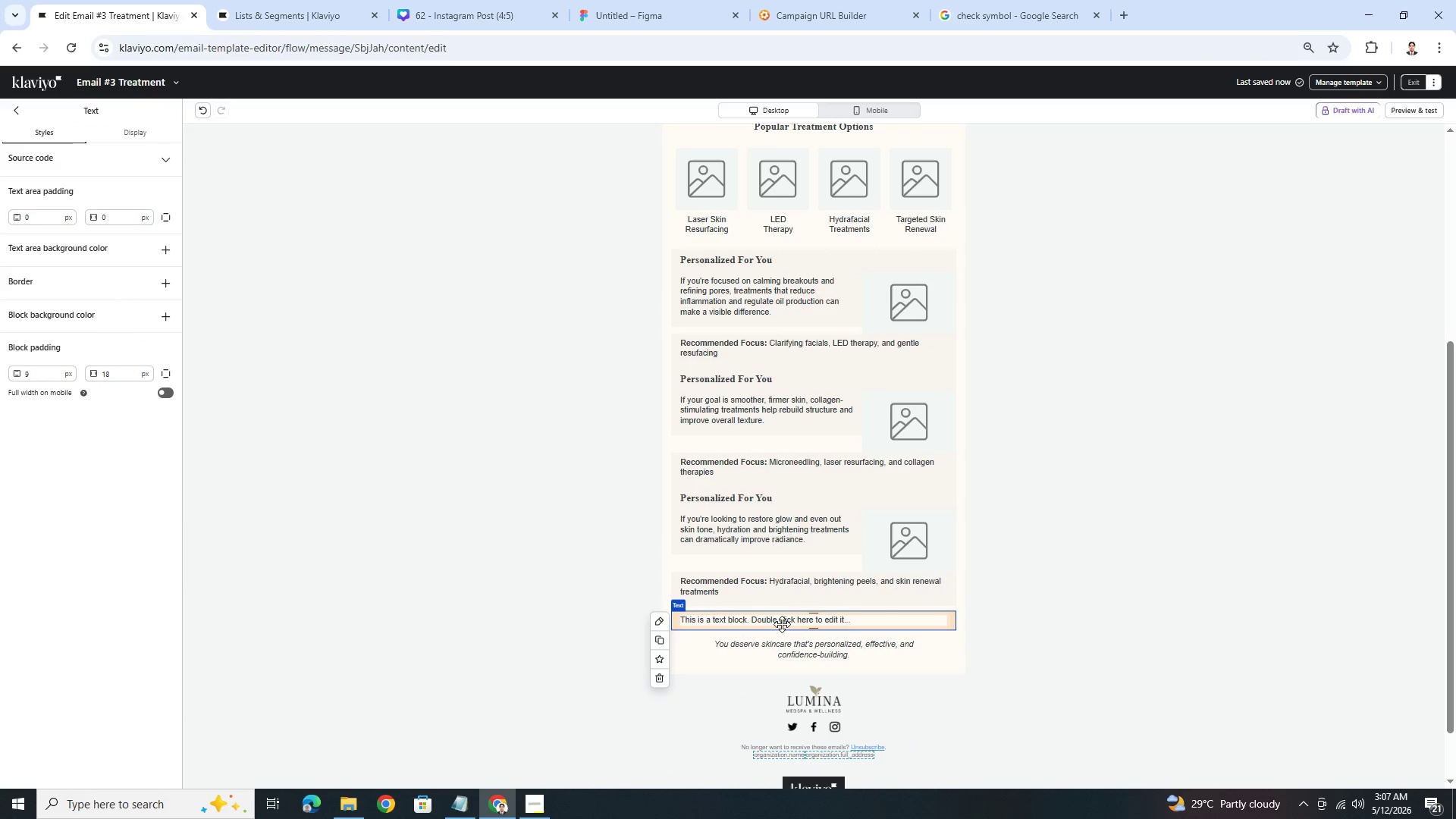 
double_click([782, 624])
 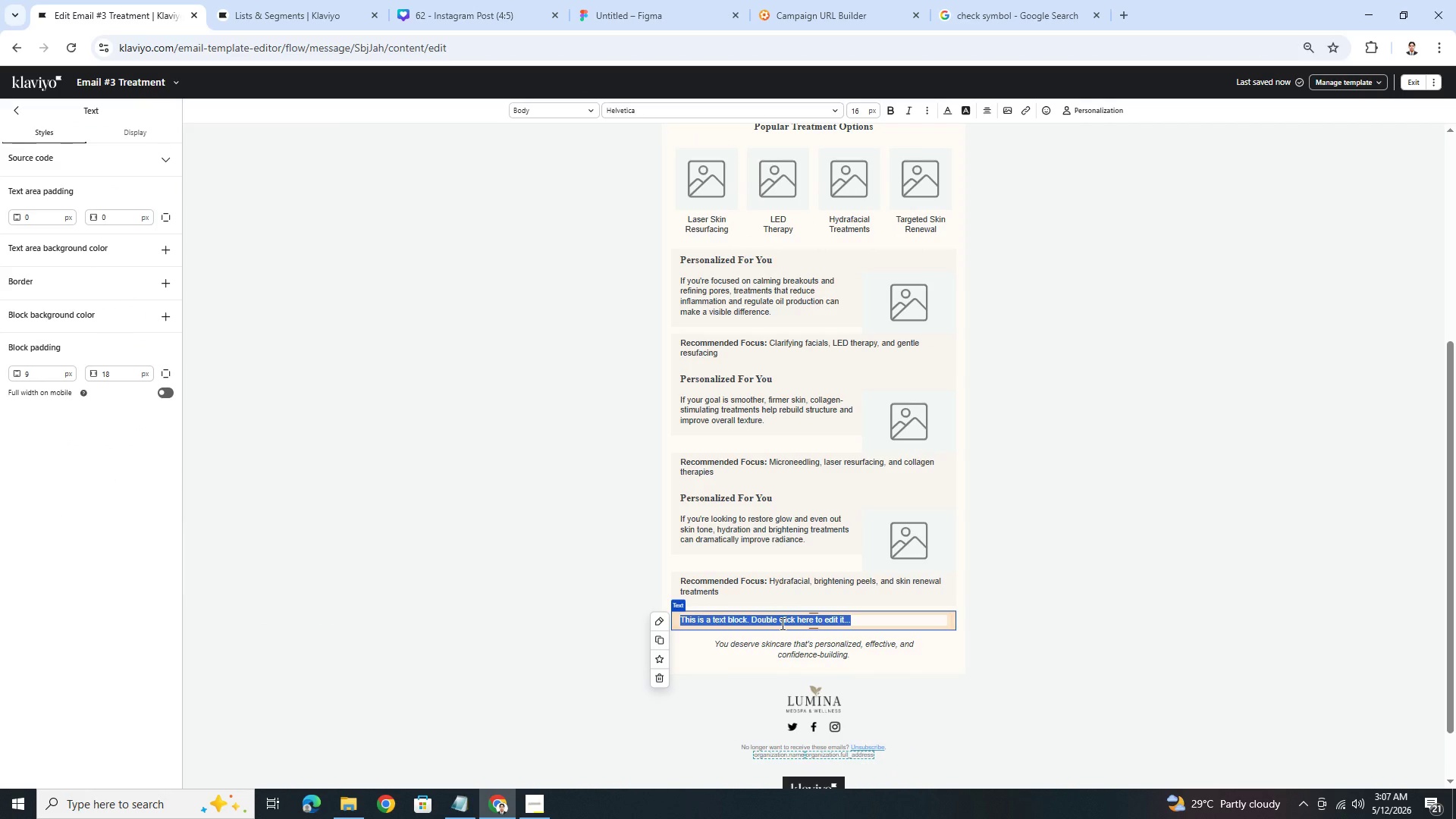 
wait(6.77)
 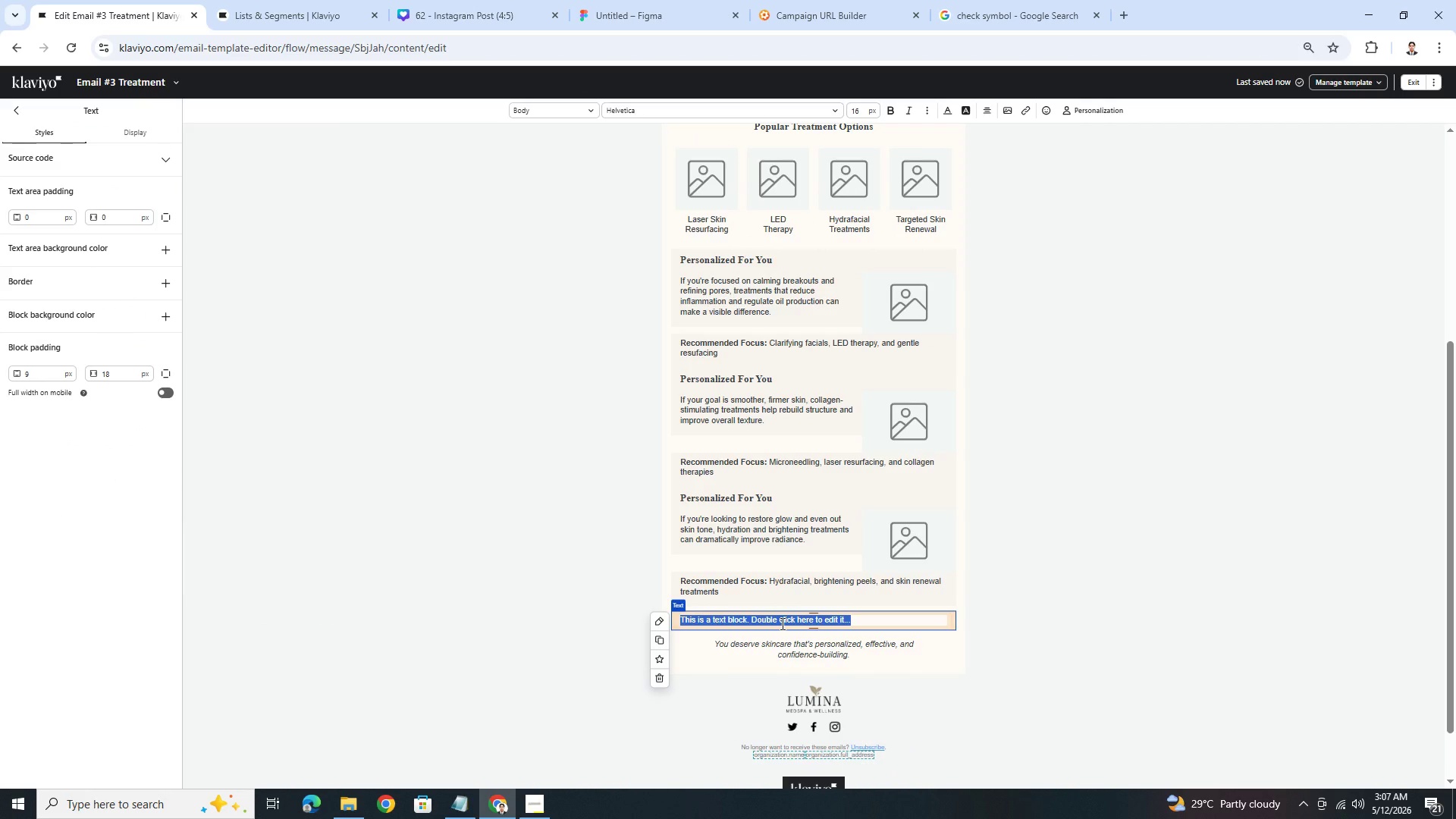 
type(The key isn'y)
key(Backspace)
type(t doing more)
 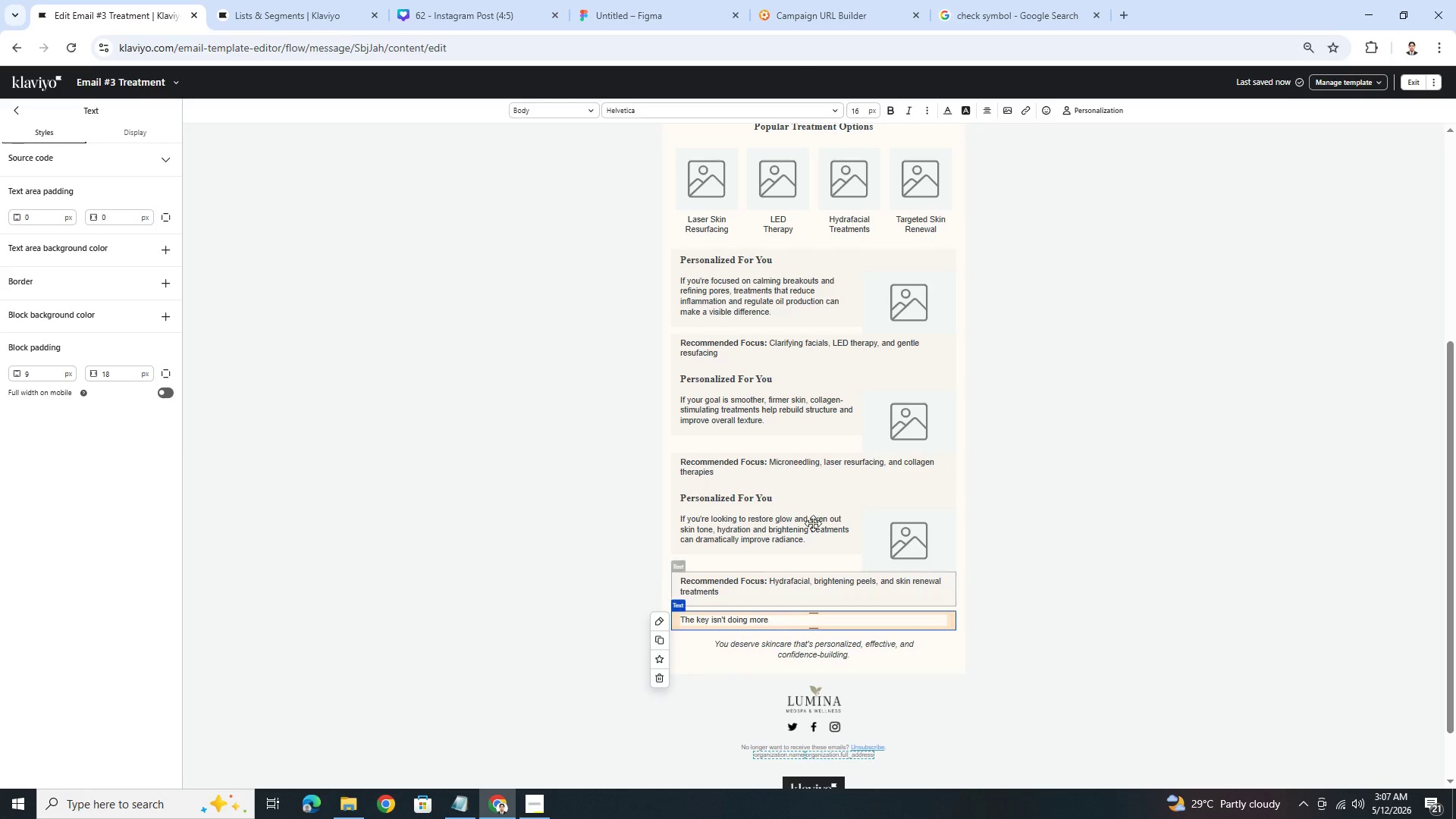 
left_click([1012, 0])
 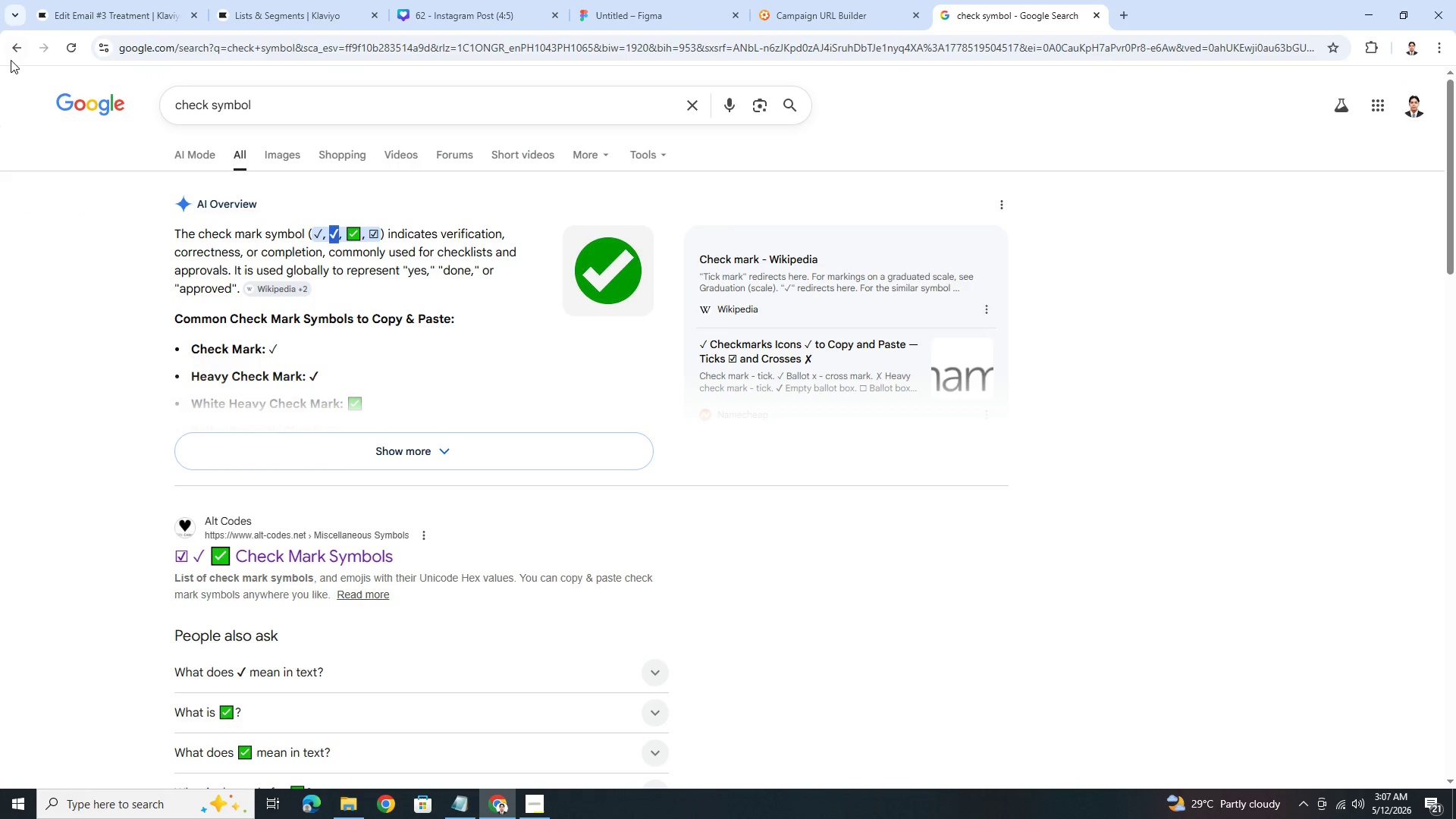 
left_click([11, 52])
 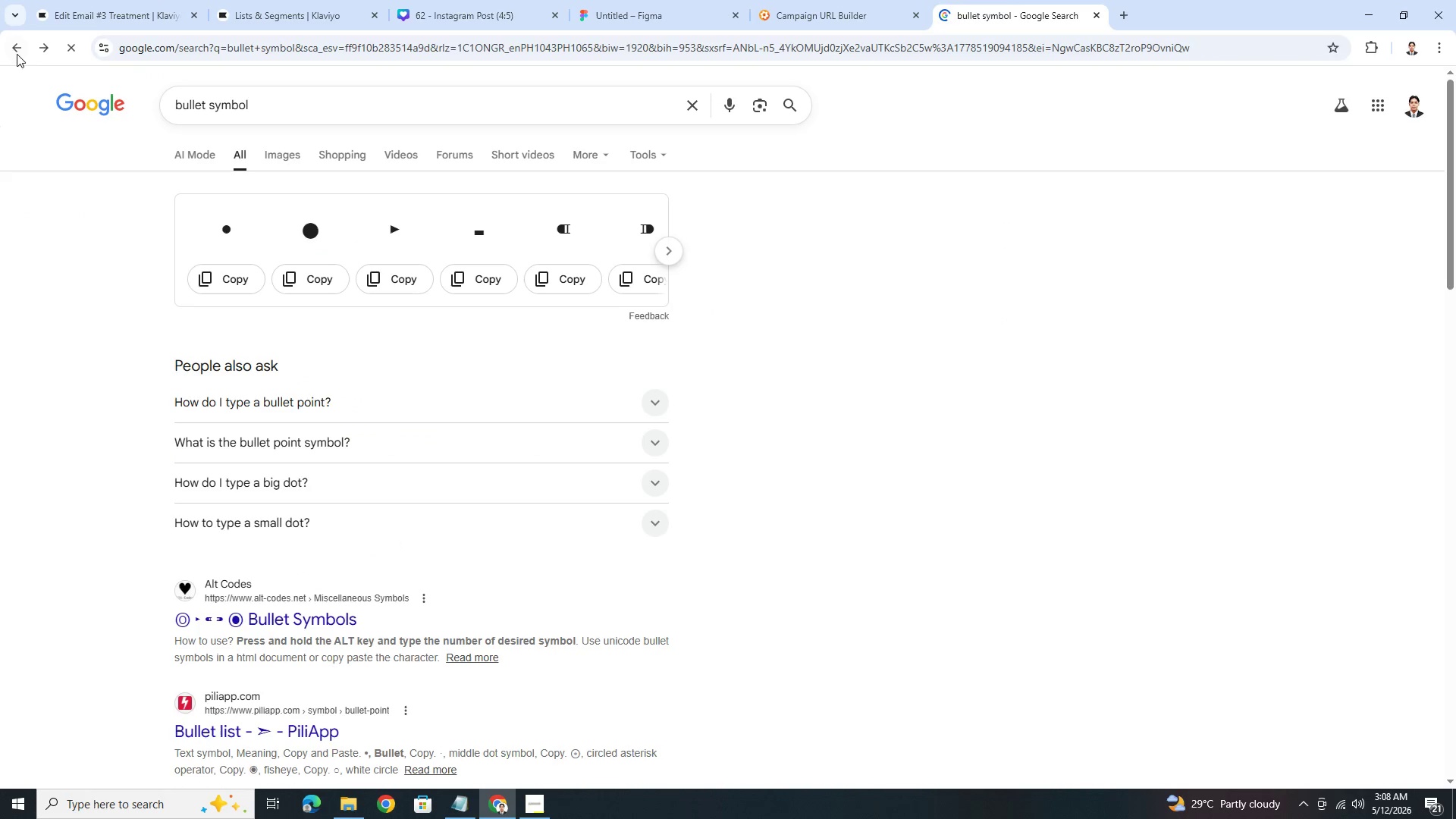 
left_click([14, 51])
 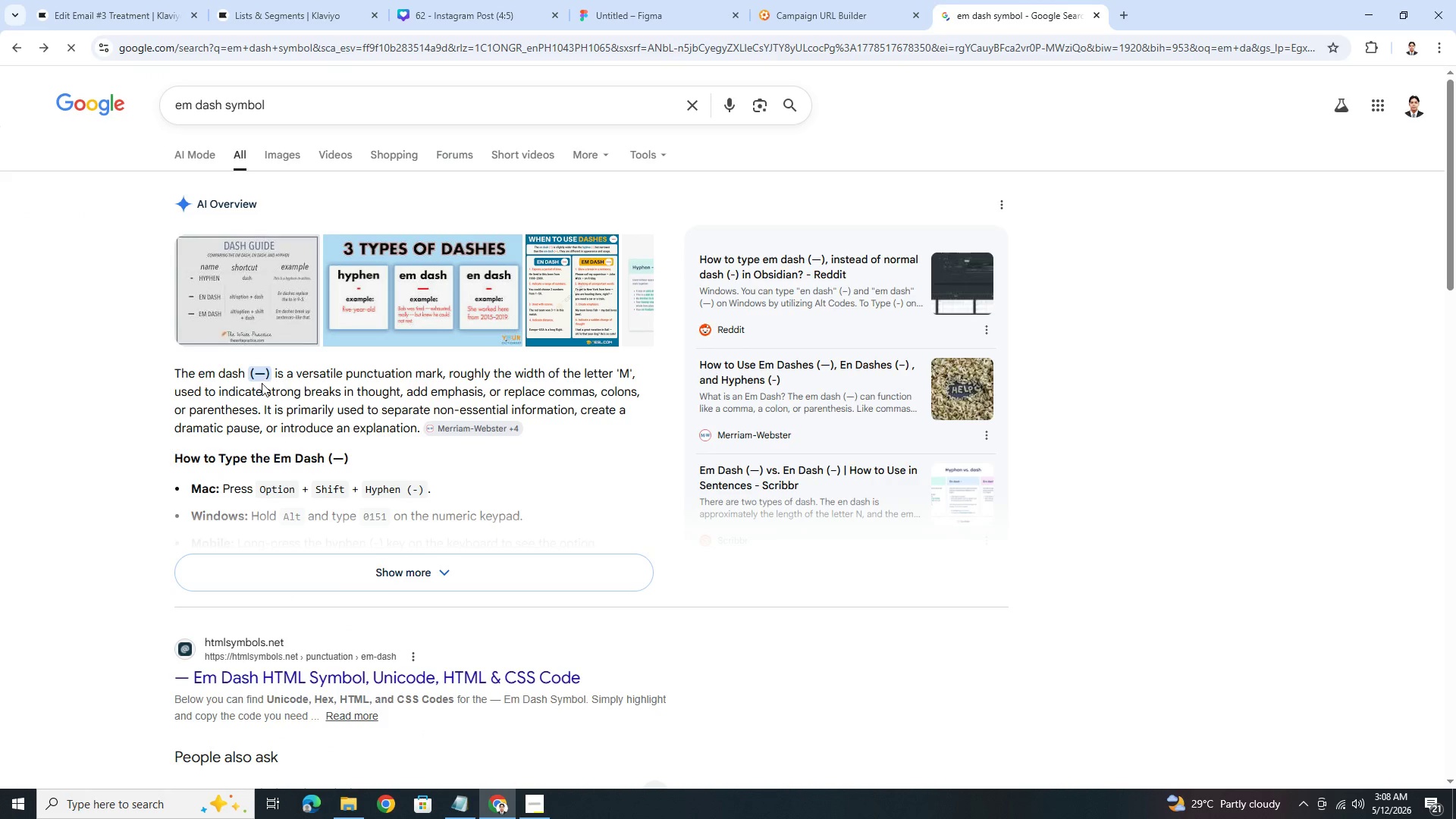 
left_click_drag(start_coordinate=[265, 374], to_coordinate=[259, 375])
 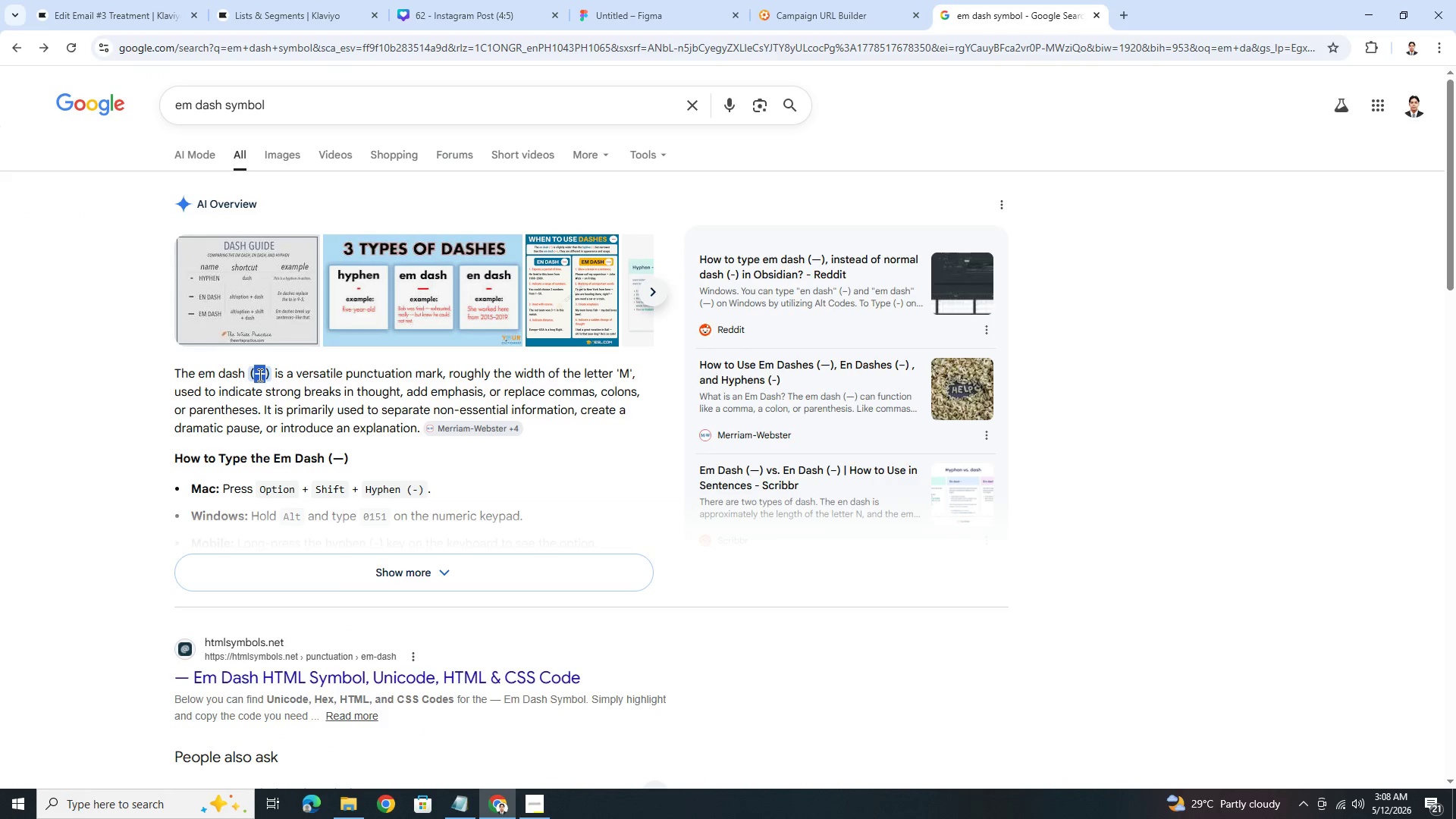 
key(Control+ControlLeft)
 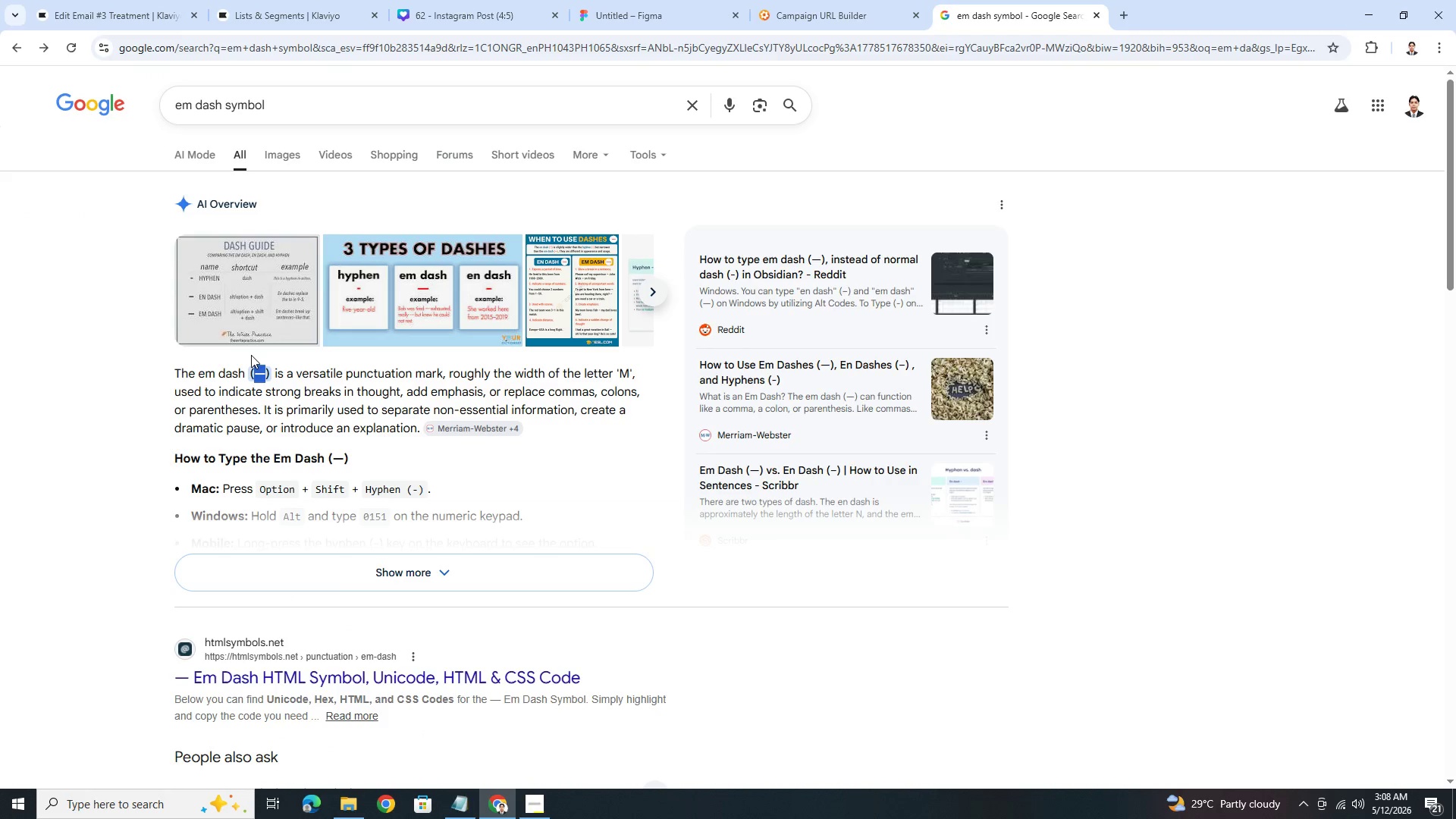 
key(Control+C)
 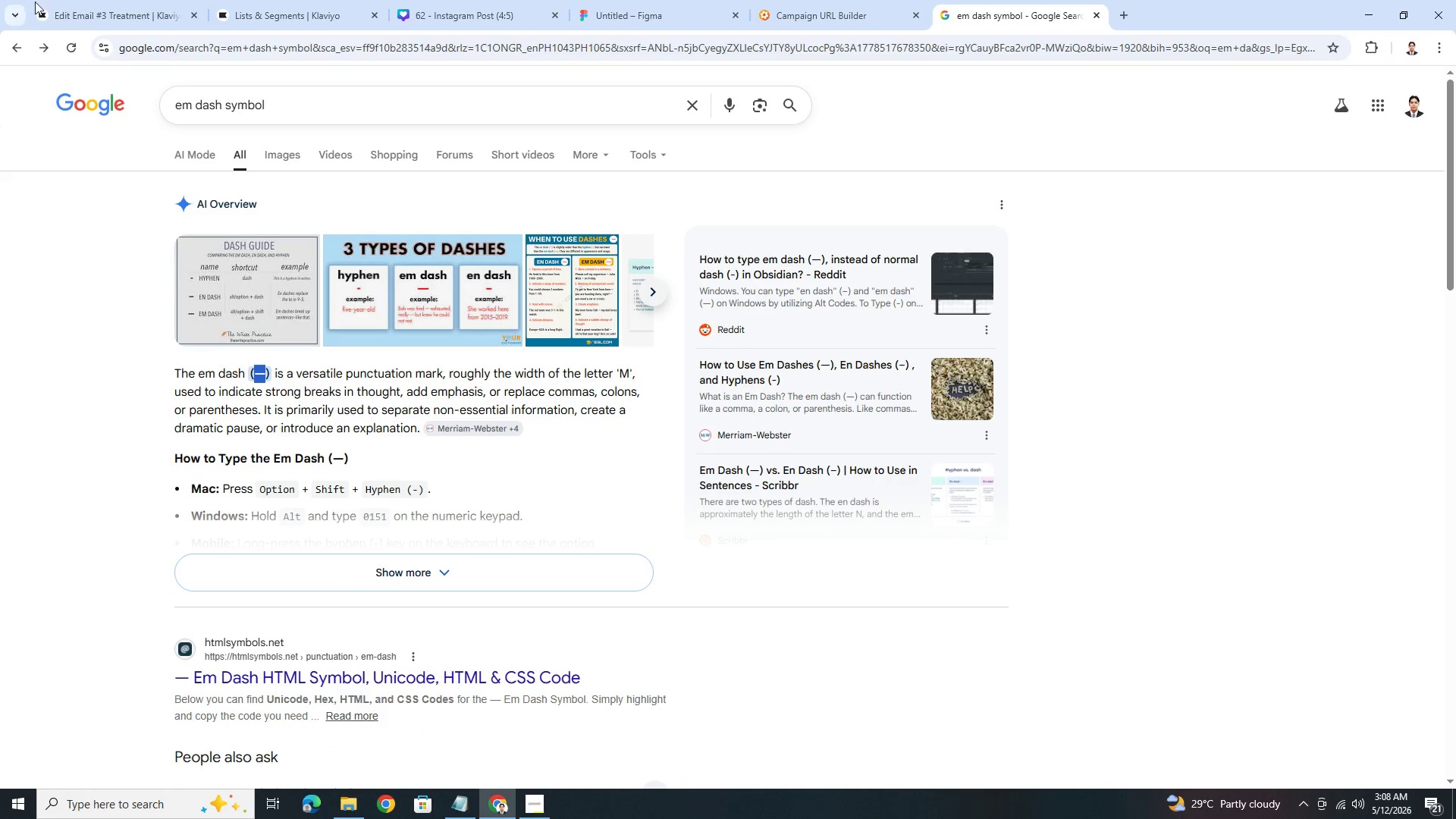 
left_click([70, 0])
 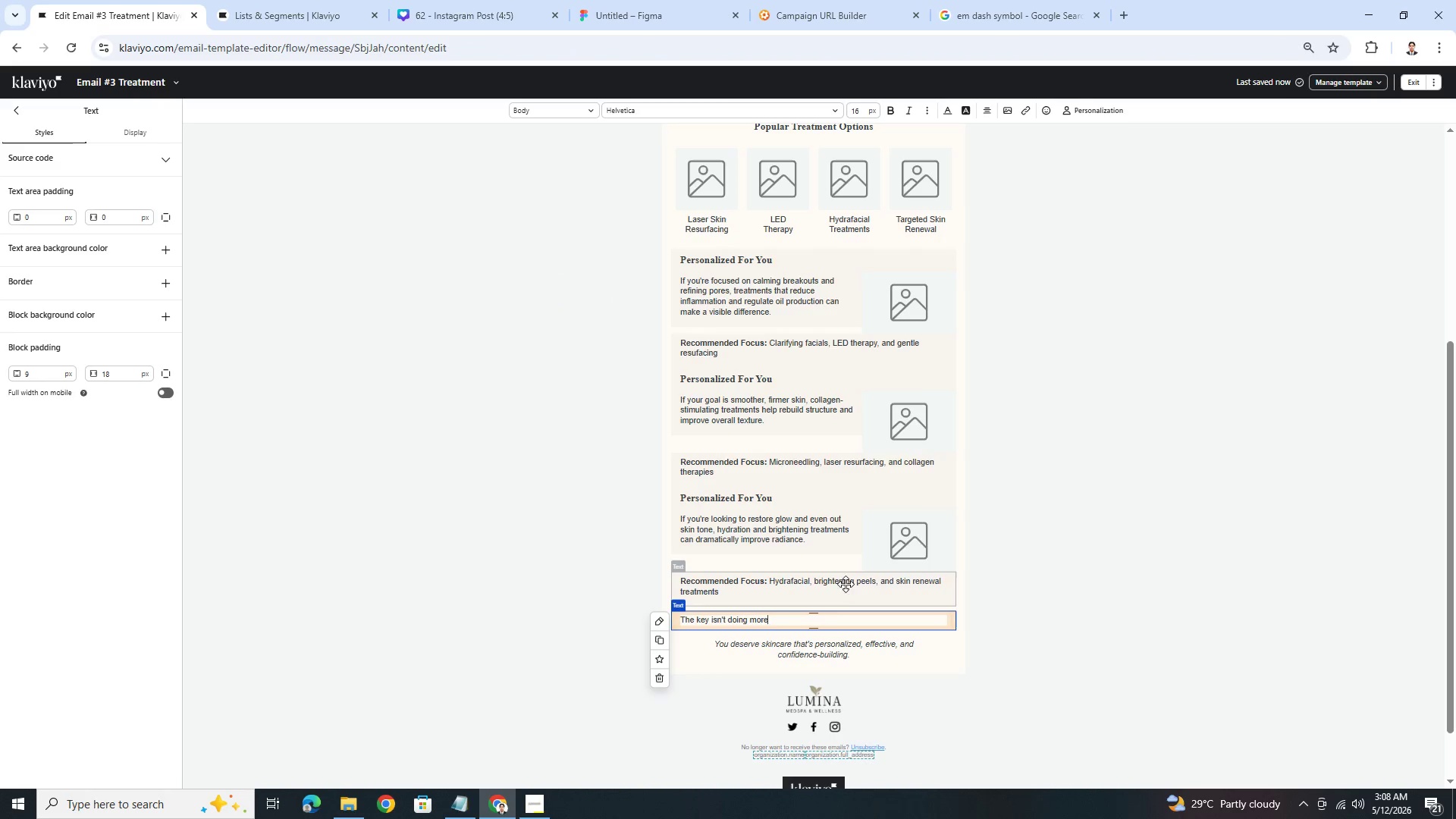 
key(Space)
 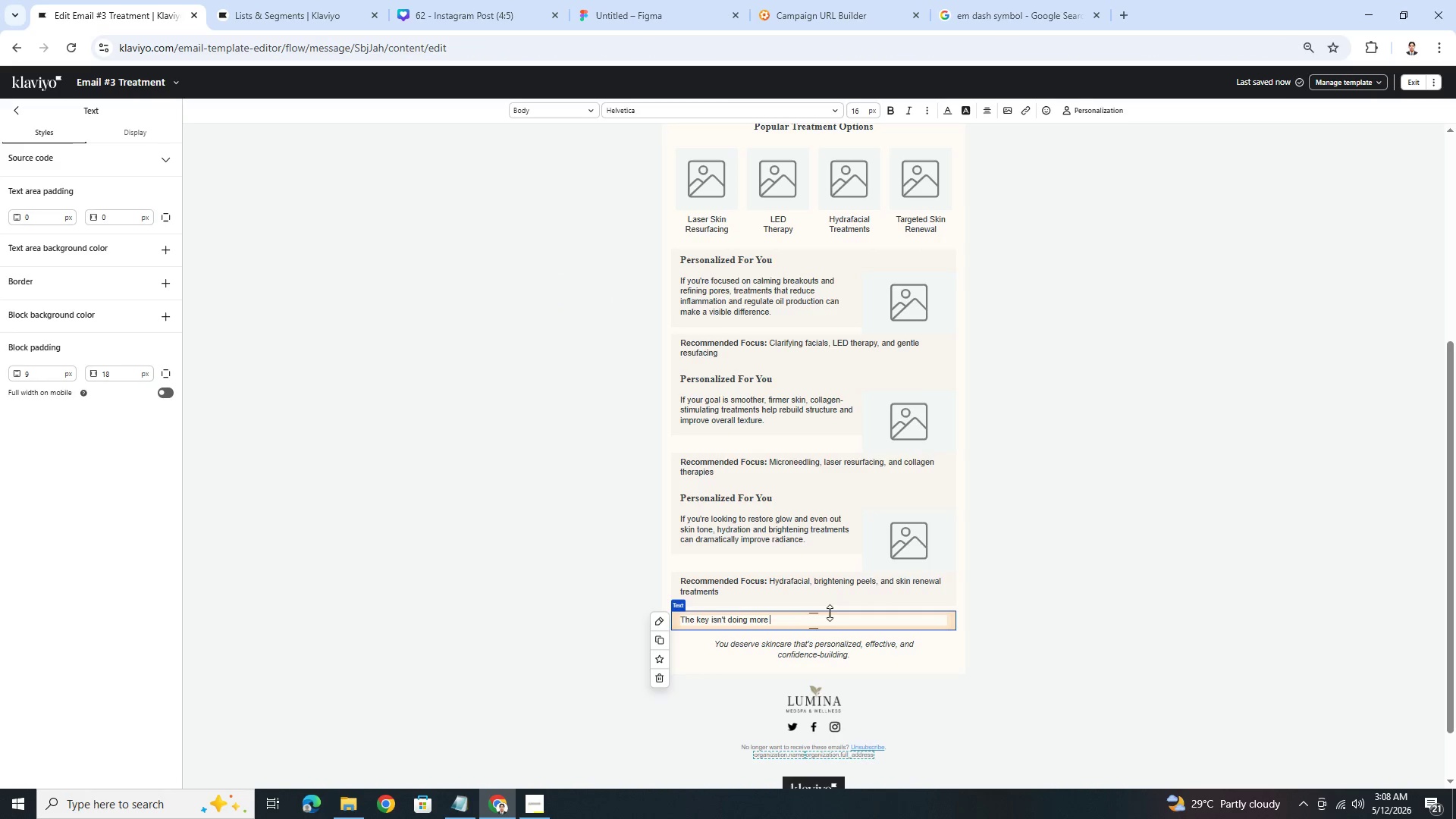 
key(Control+ControlLeft)
 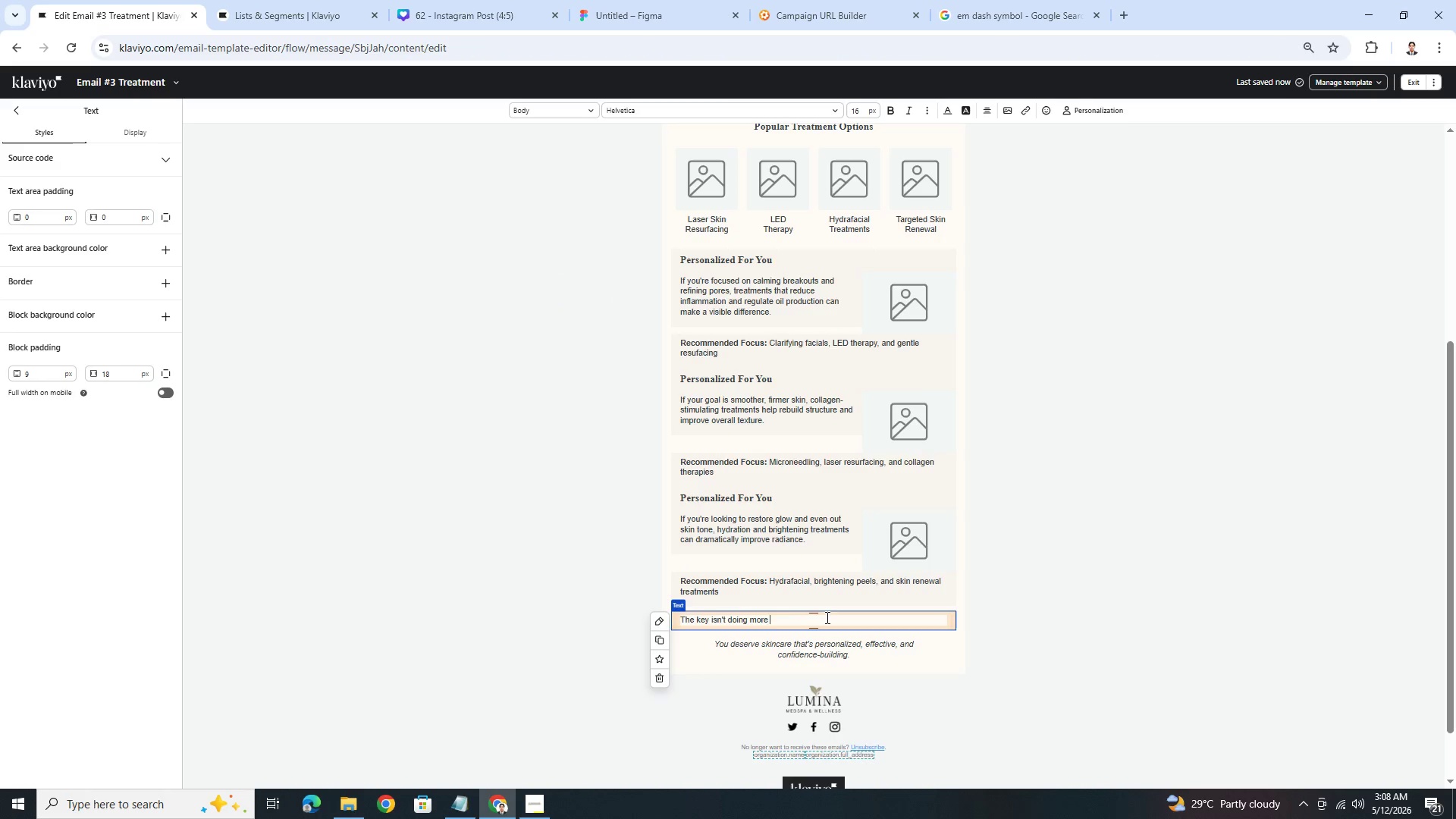 
key(Control+V)
 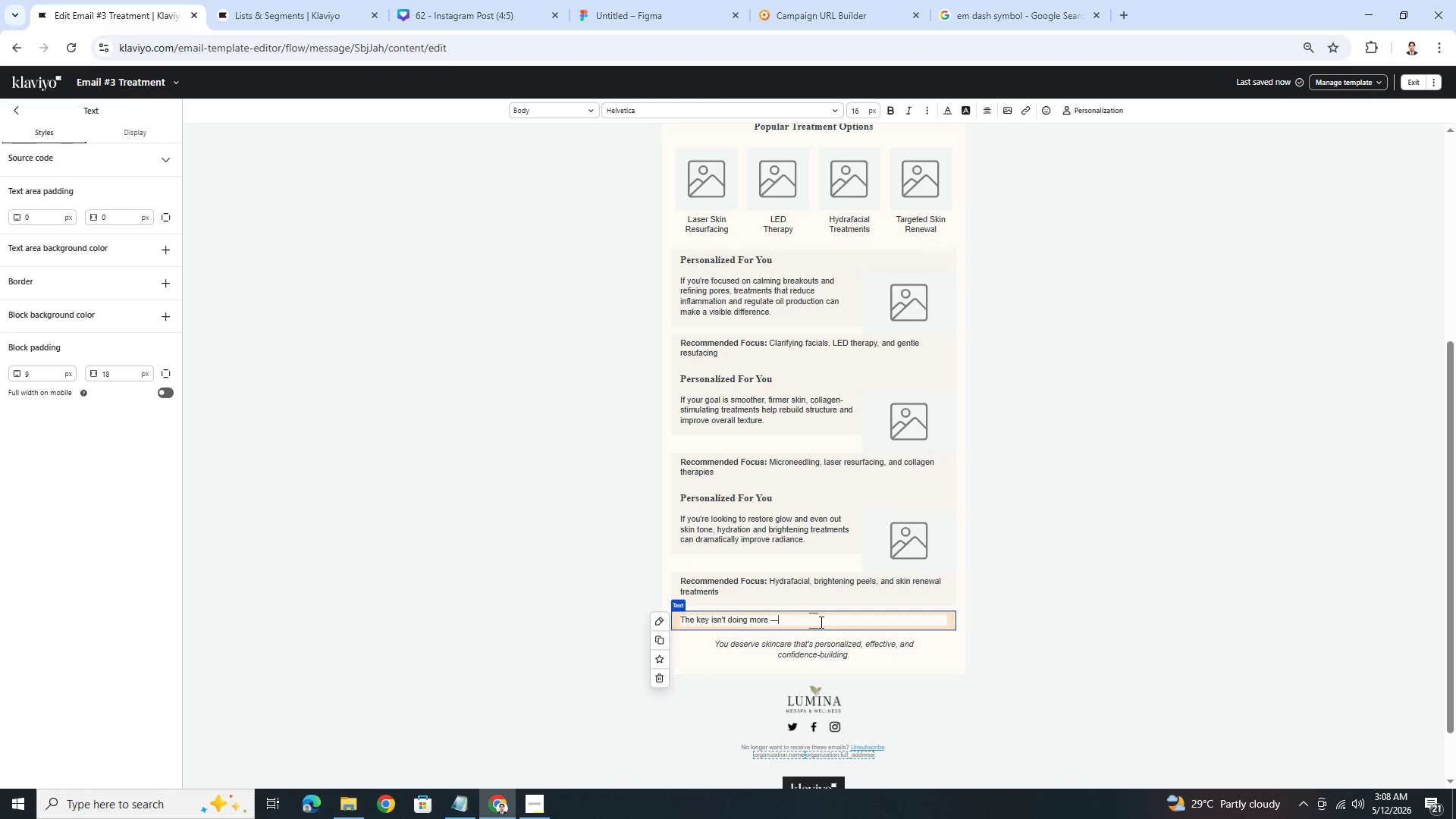 
type( it's doing what actually works for yoir )
key(Backspace)
key(Backspace)
key(Backspace)
type(ur skin)
 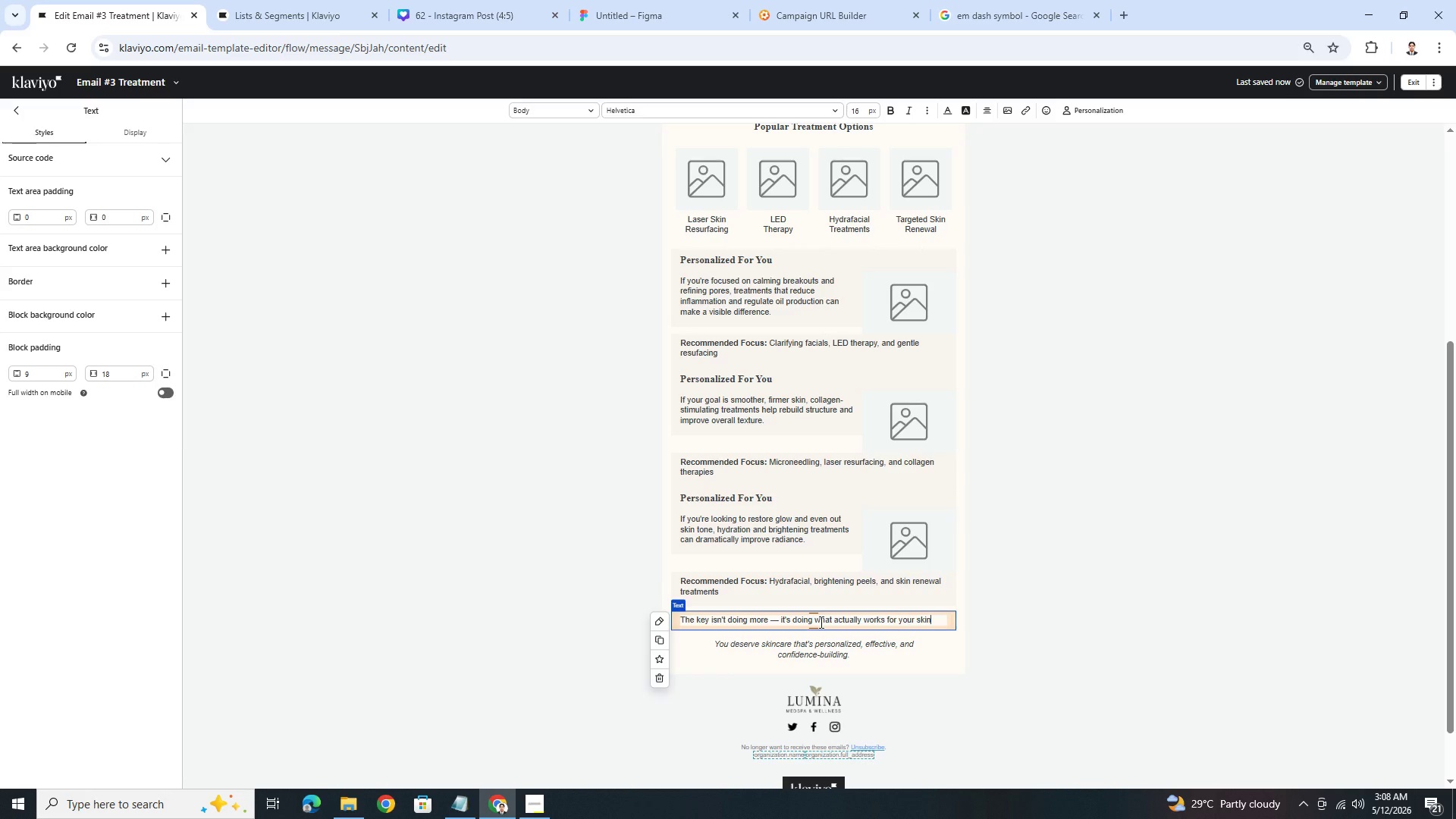 
key(Control+A)
 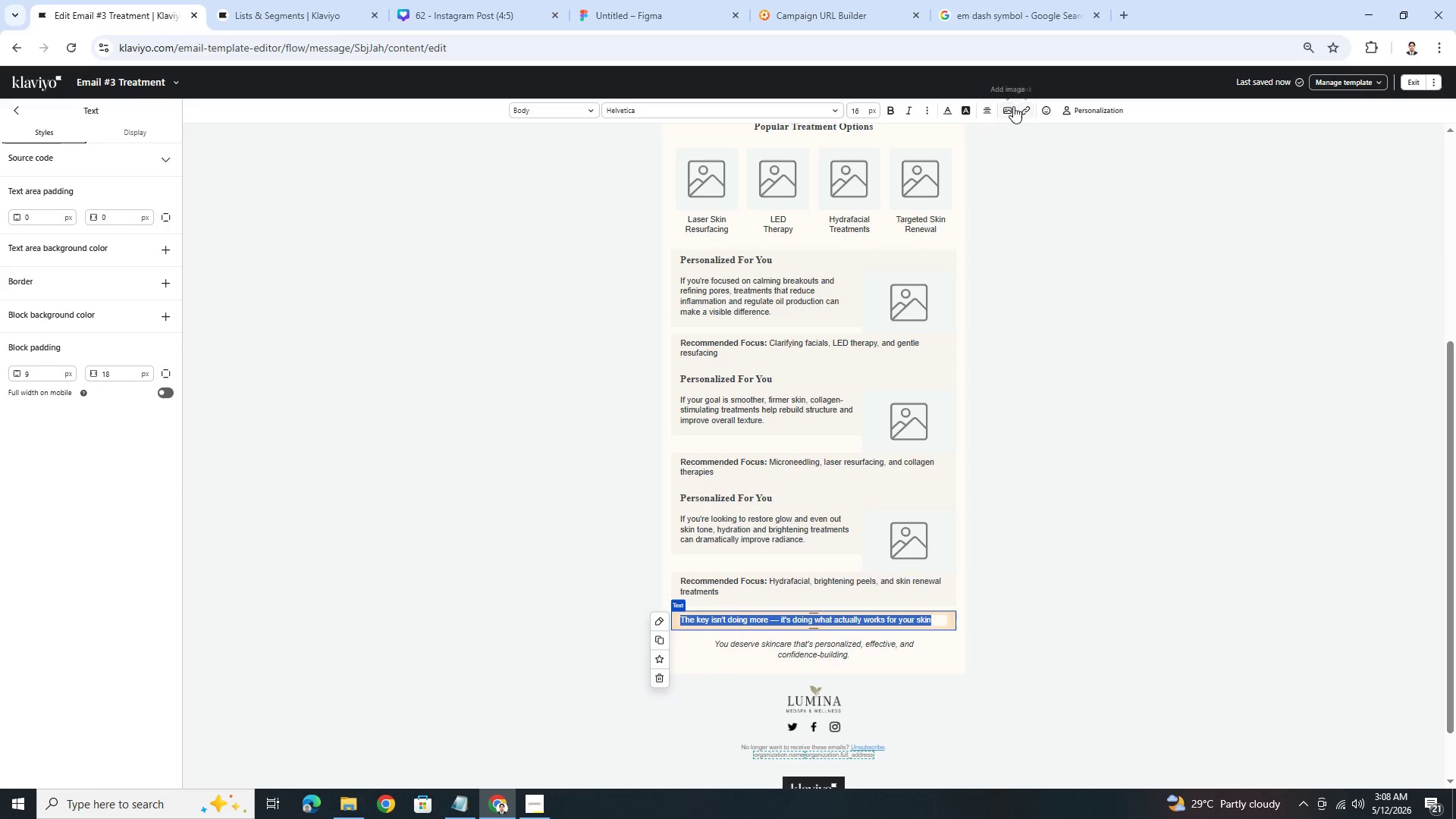 
left_click([990, 106])
 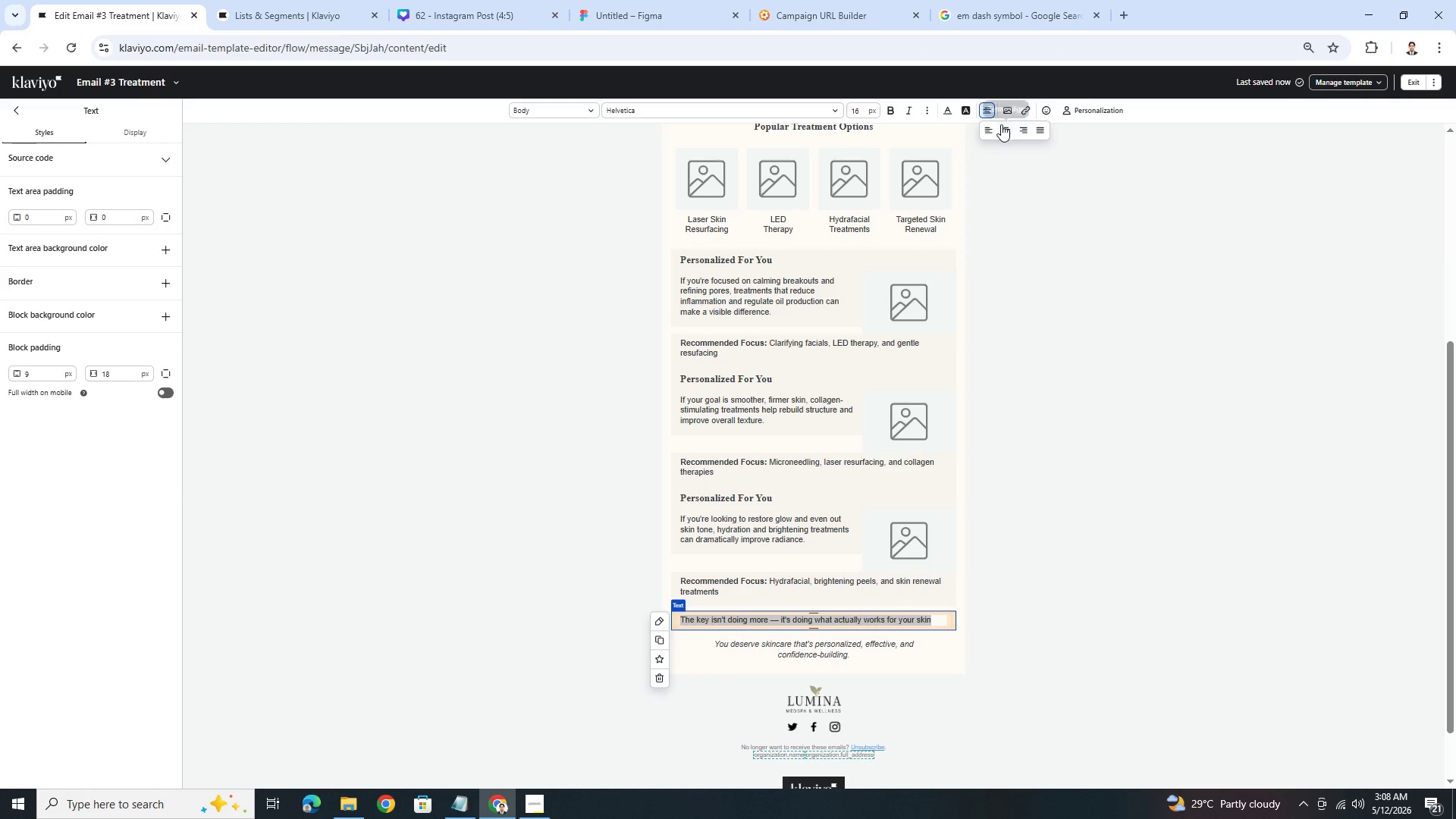 
left_click([1004, 126])
 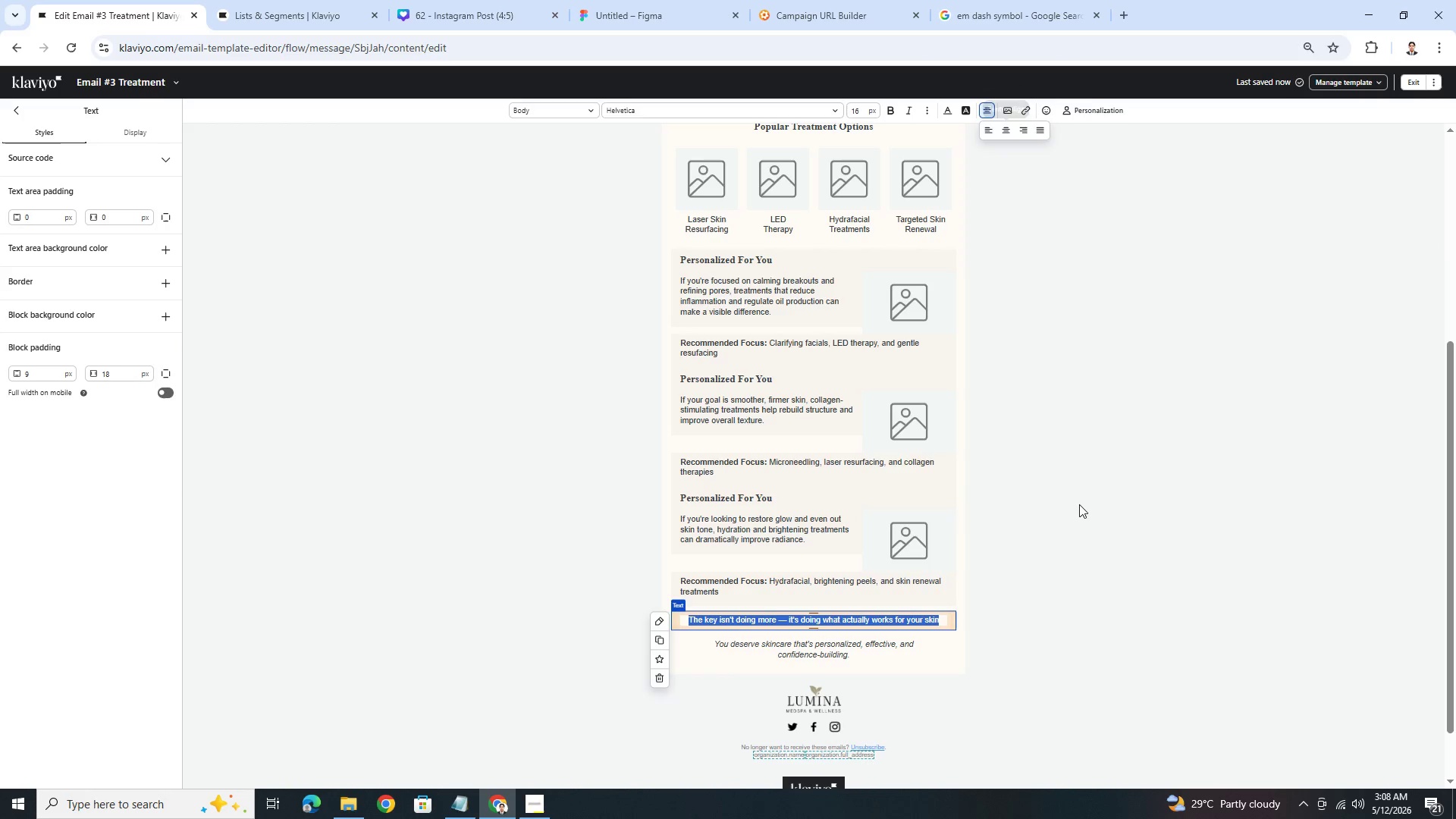 
left_click([1081, 531])
 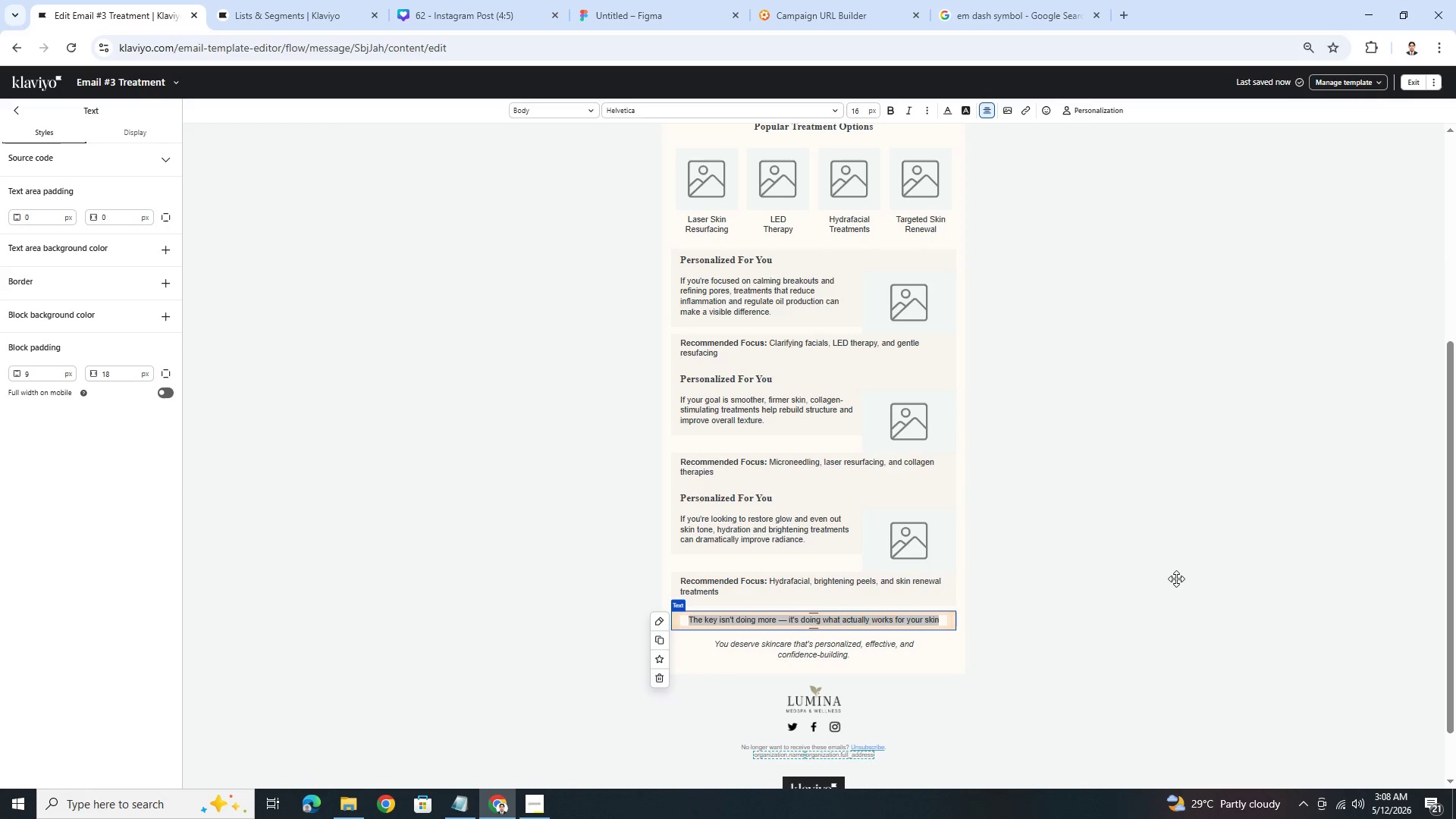 
left_click([1174, 579])
 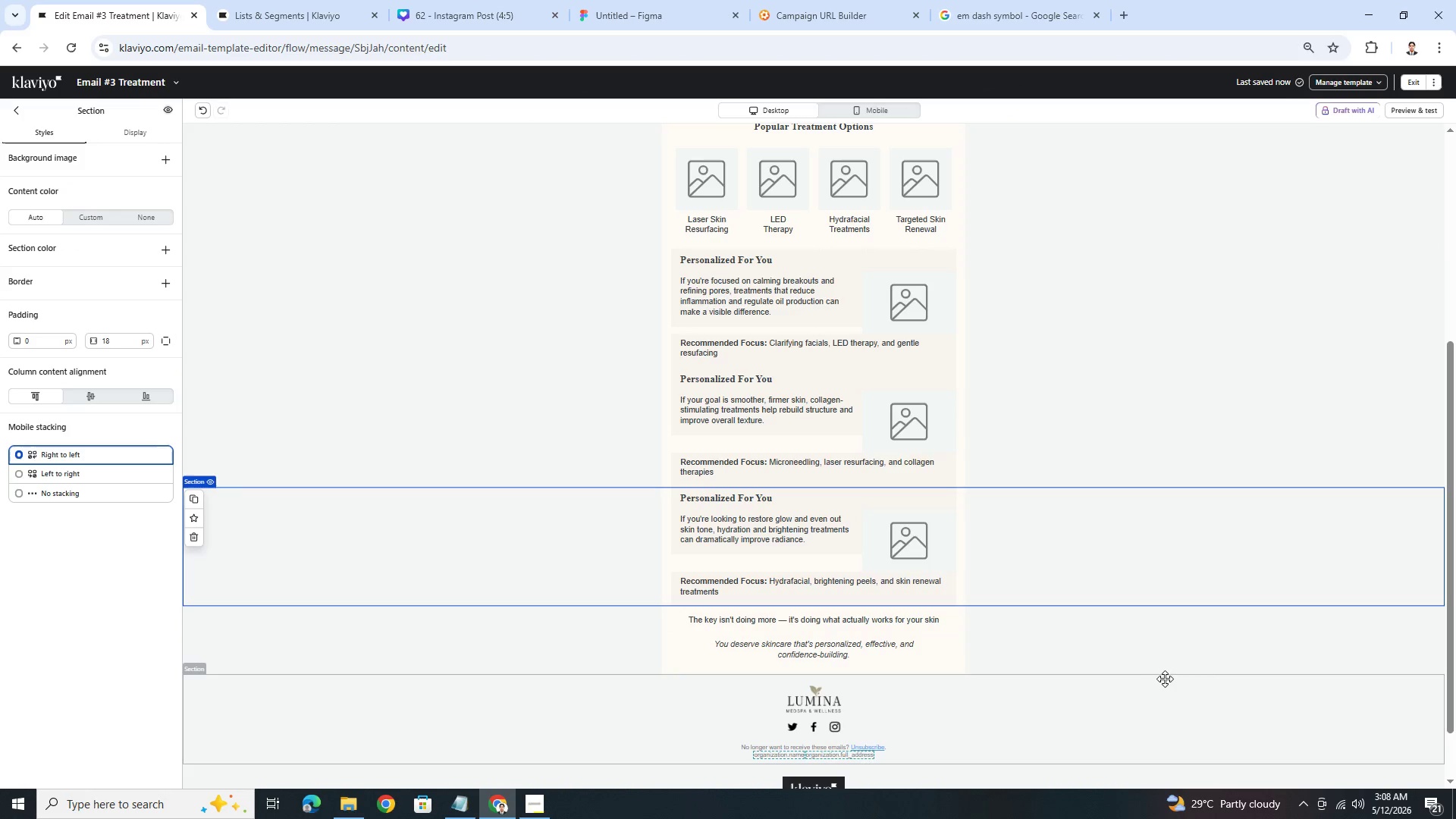 
scroll: coordinate [1175, 678], scroll_direction: up, amount: 4.0
 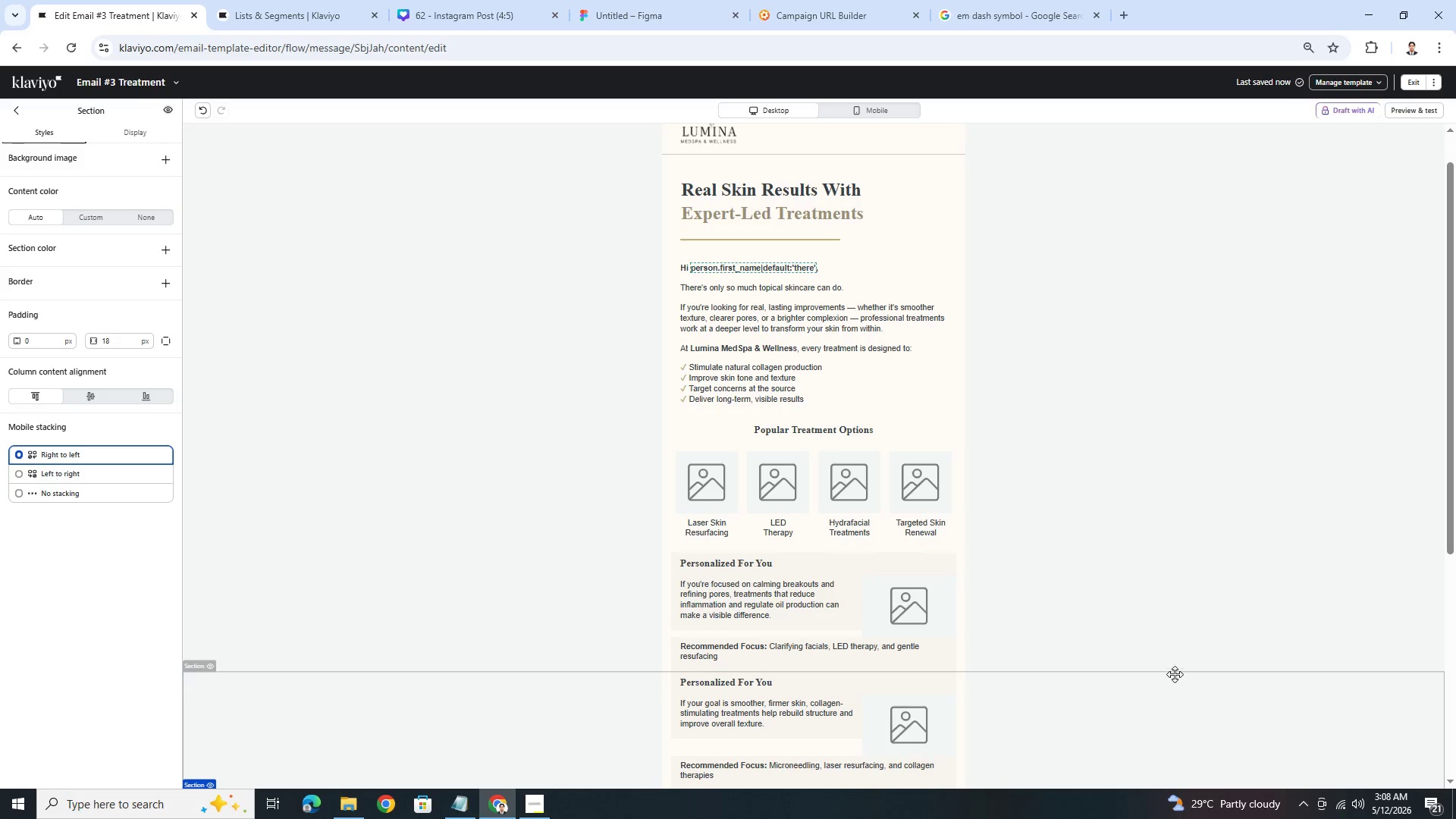 
scroll: coordinate [1175, 670], scroll_direction: down, amount: 4.0
 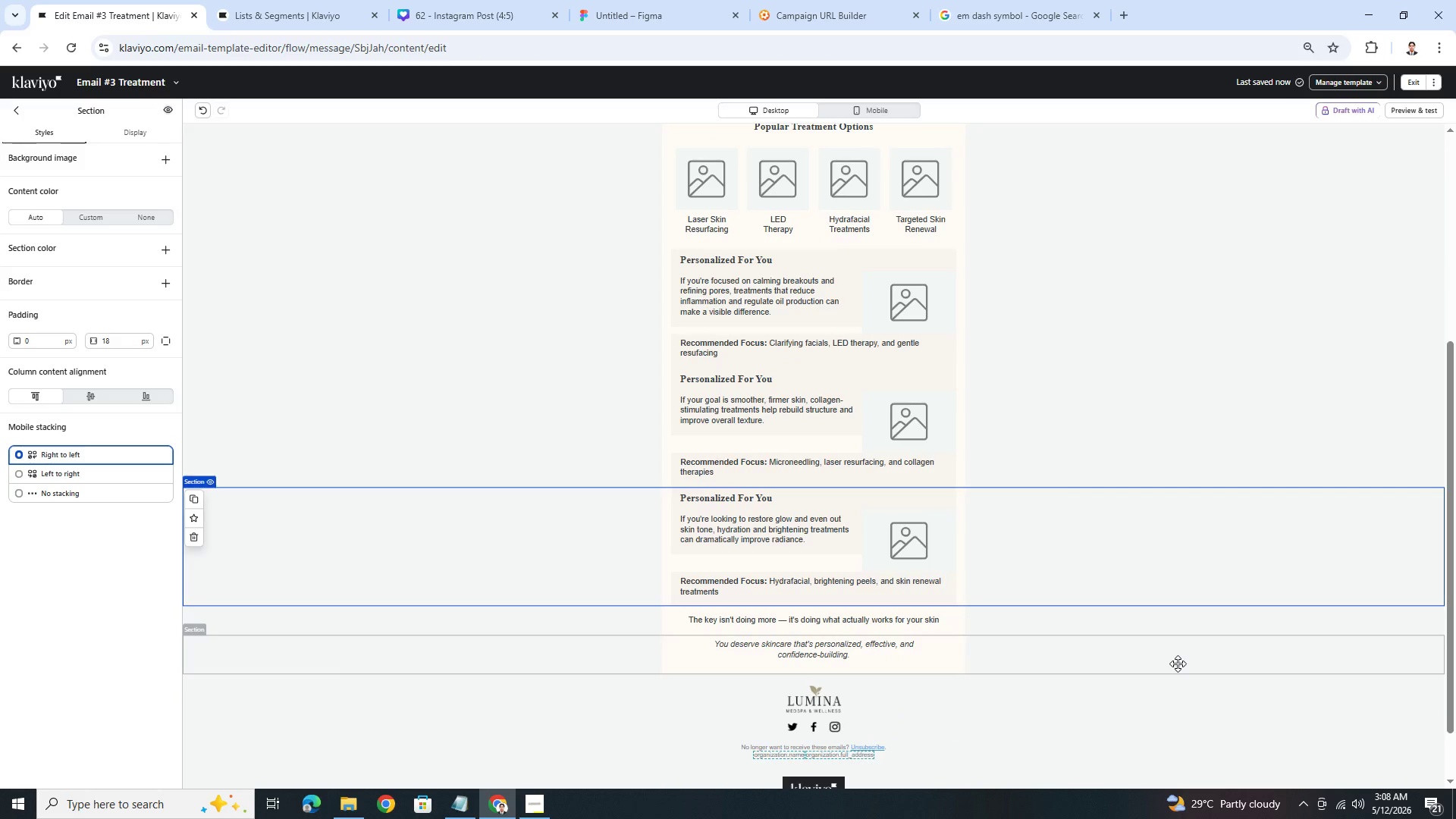 
scroll: coordinate [1200, 550], scroll_direction: up, amount: 7.0
 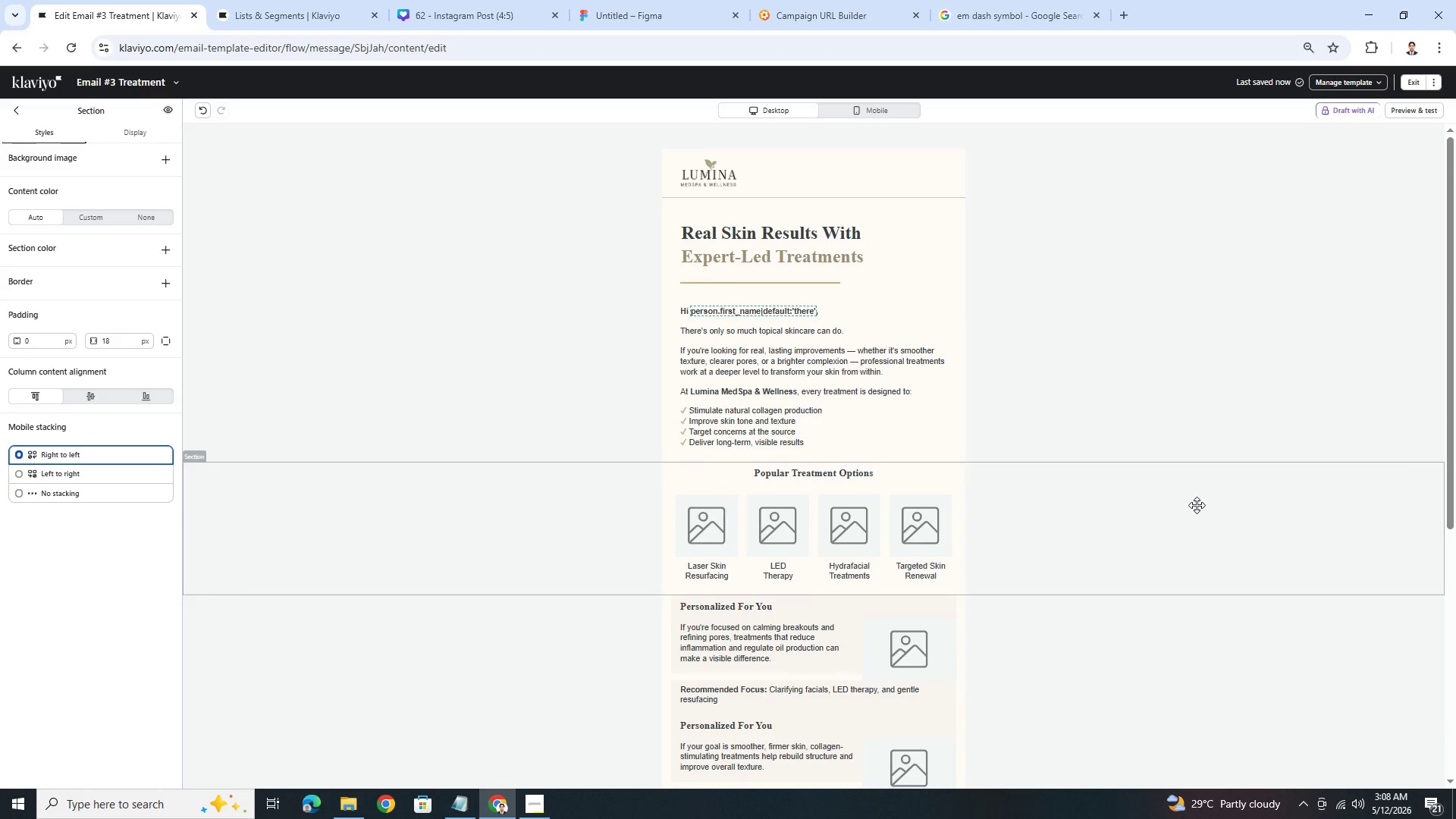 
scroll: coordinate [1197, 505], scroll_direction: down, amount: 4.0
 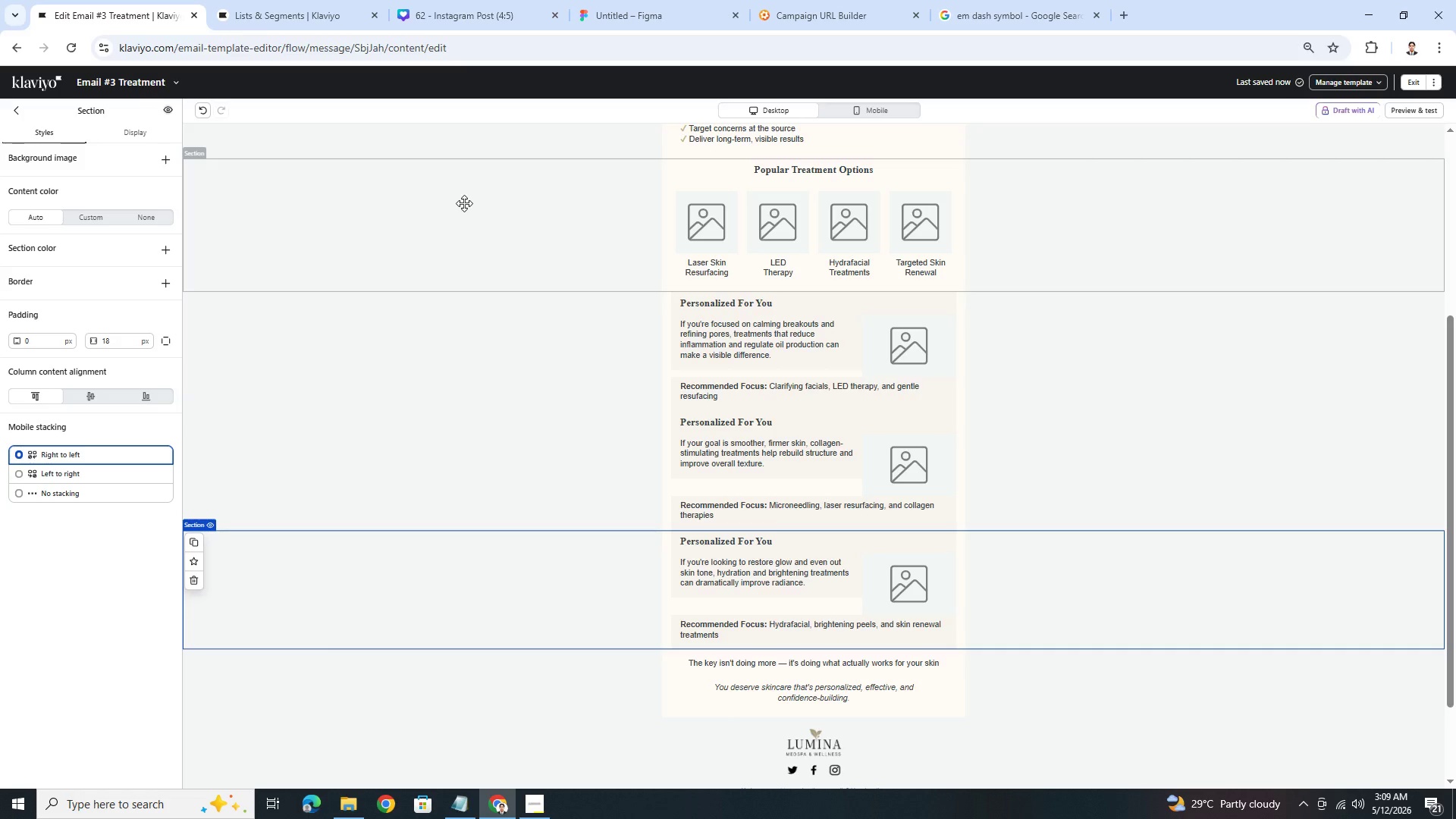 
wait(40.78)
 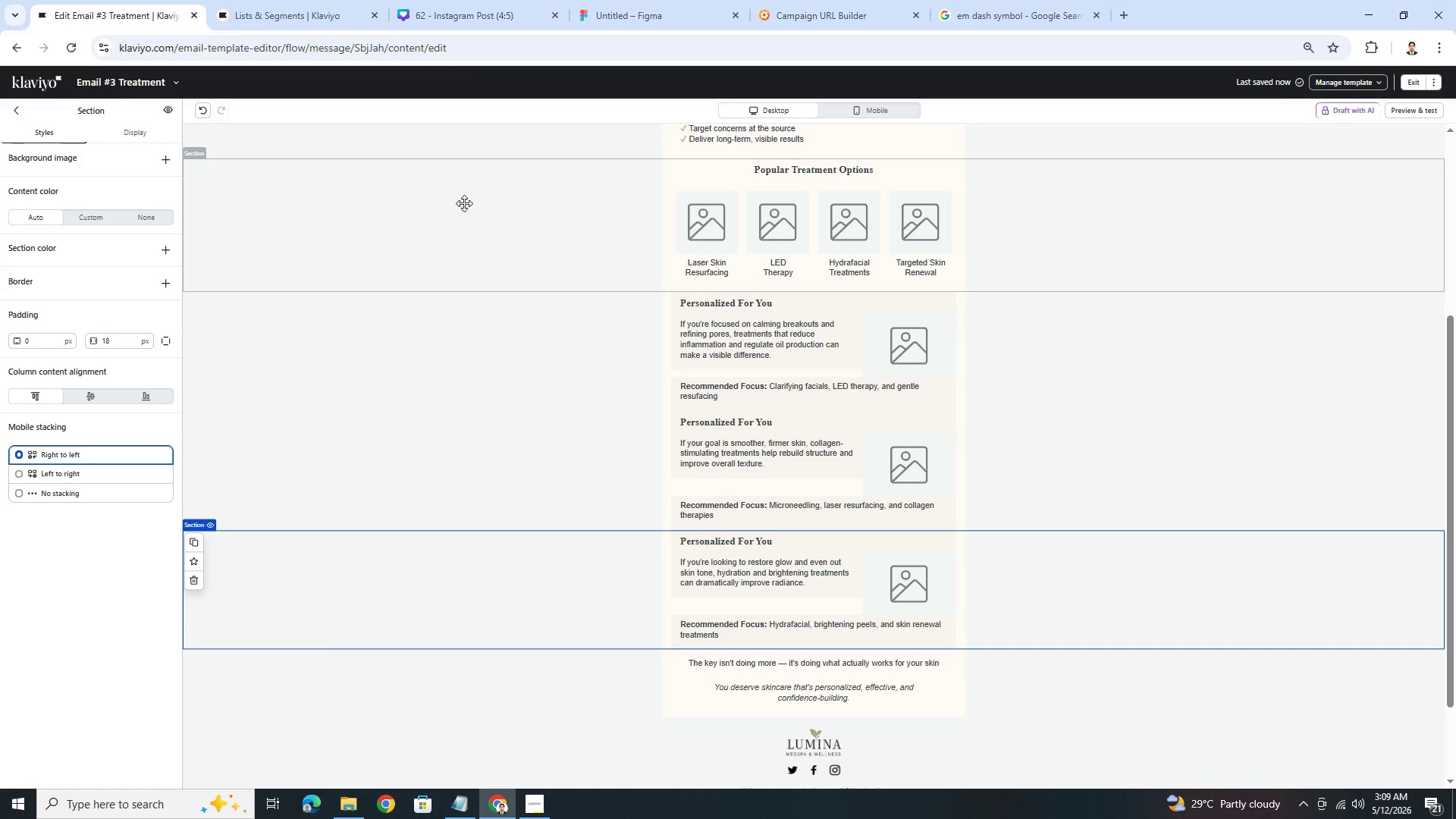 
scroll: coordinate [1105, 554], scroll_direction: up, amount: 6.0
 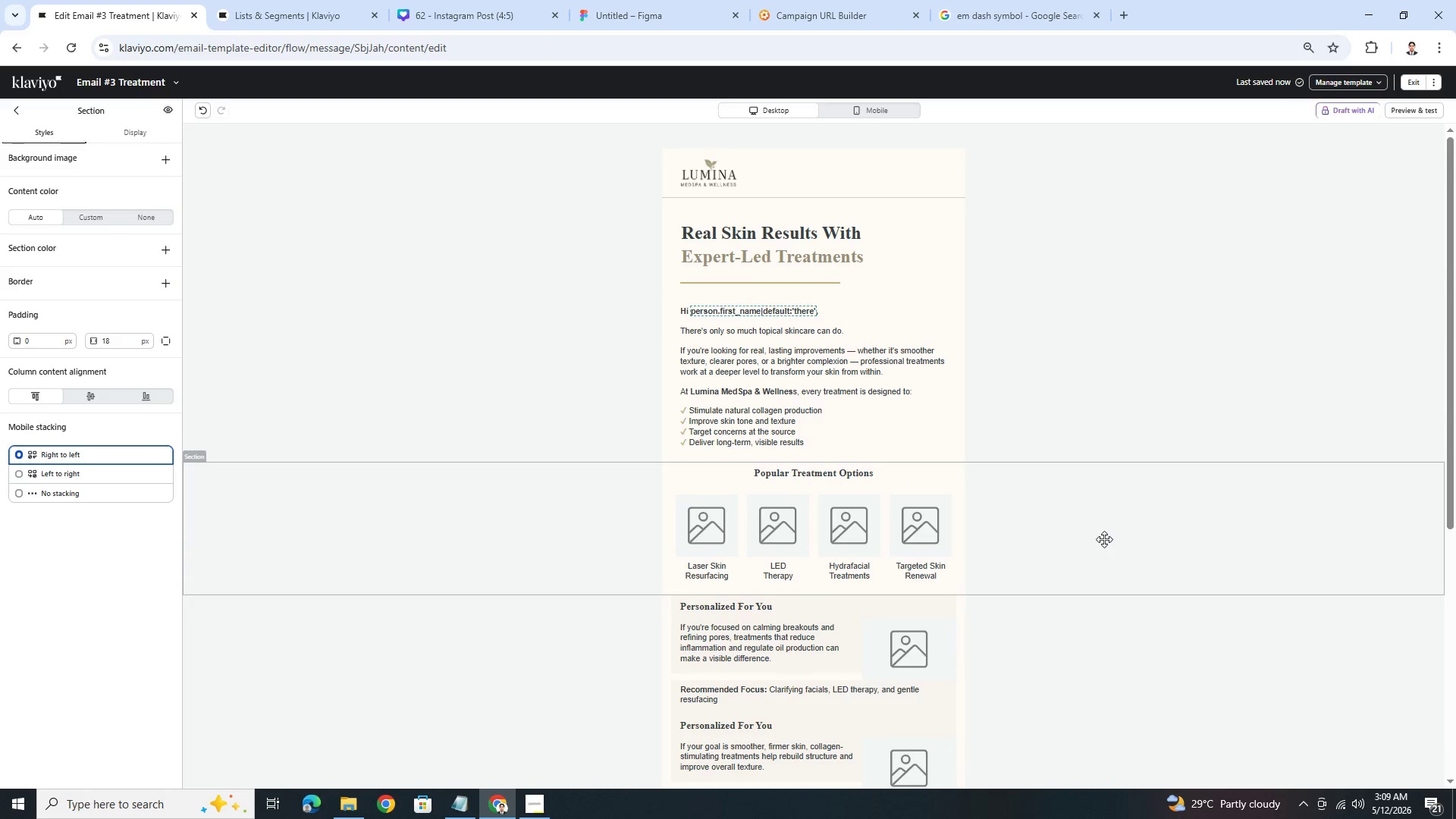 
scroll: coordinate [1103, 537], scroll_direction: down, amount: 8.0
 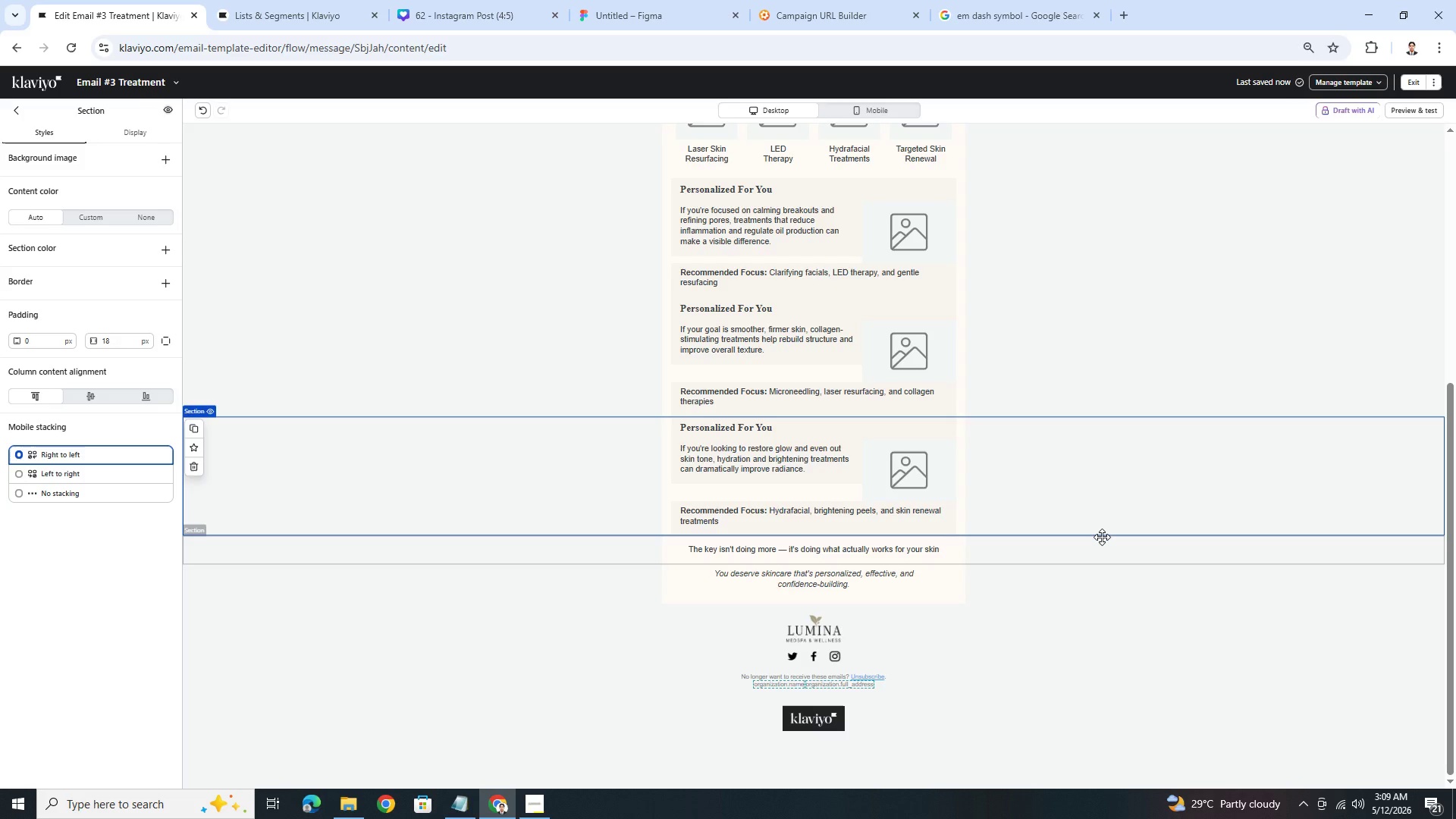 
wait(12.89)
 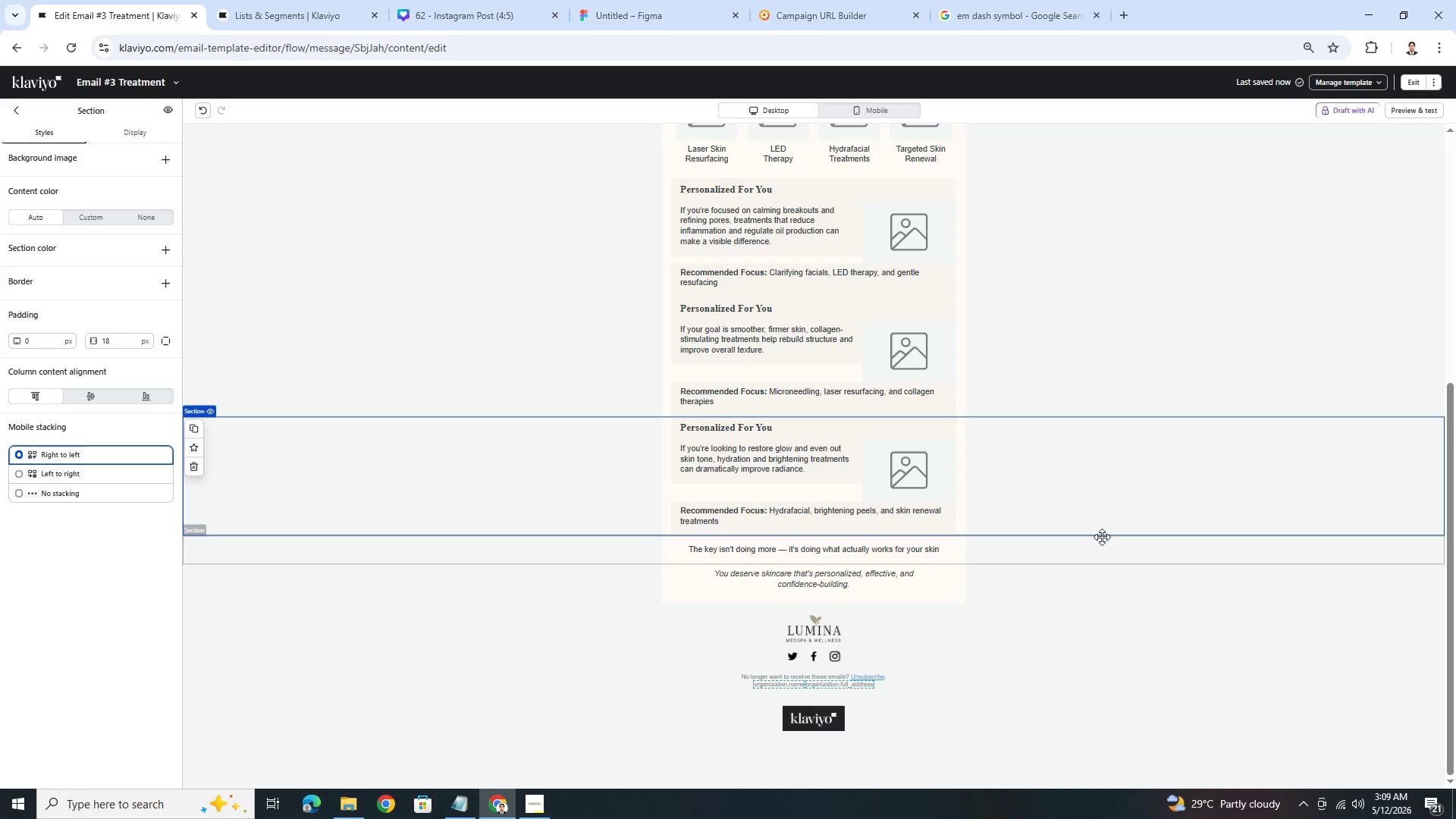 
left_click([1081, 548])
 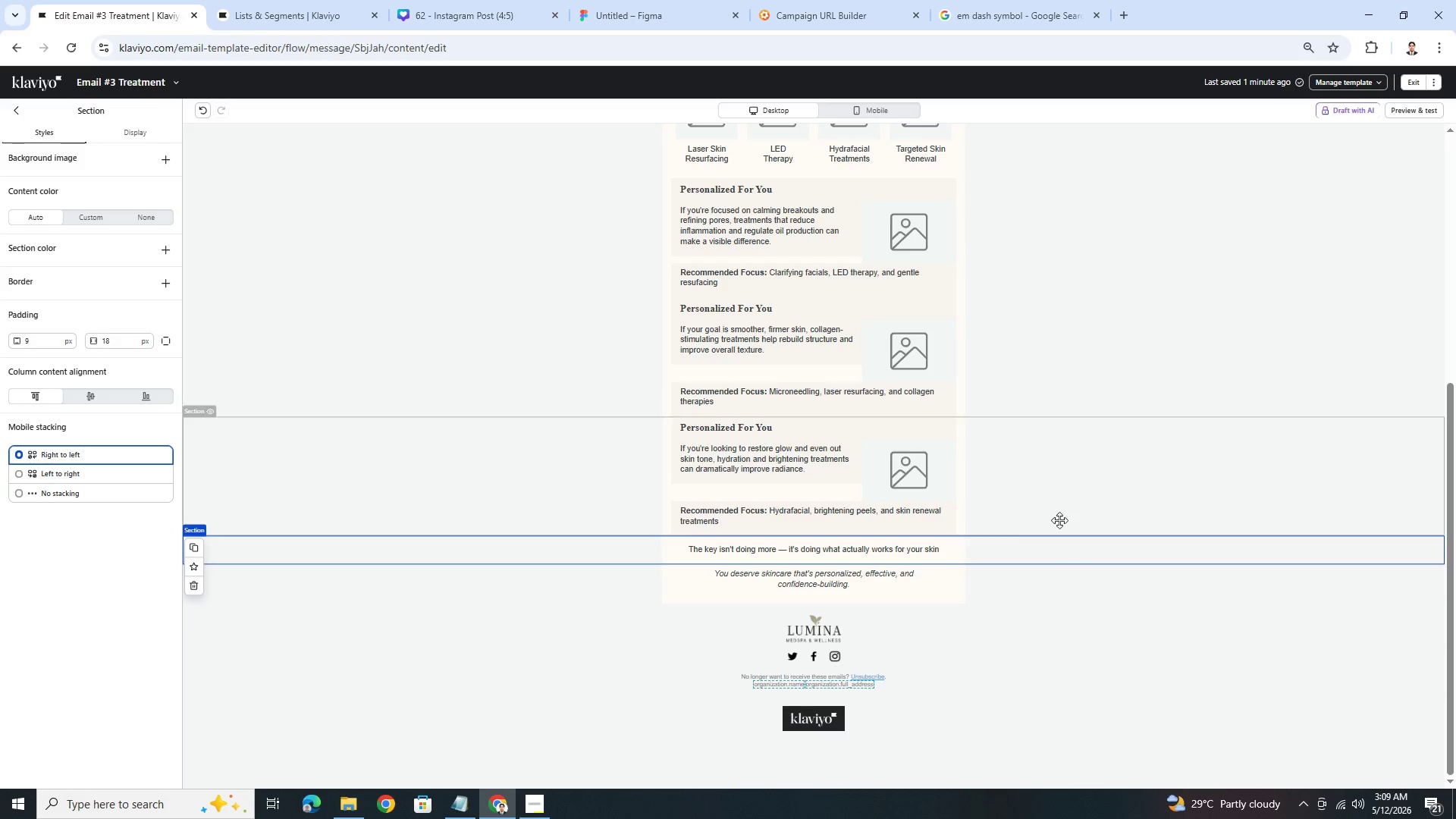 
left_click([935, 466])
 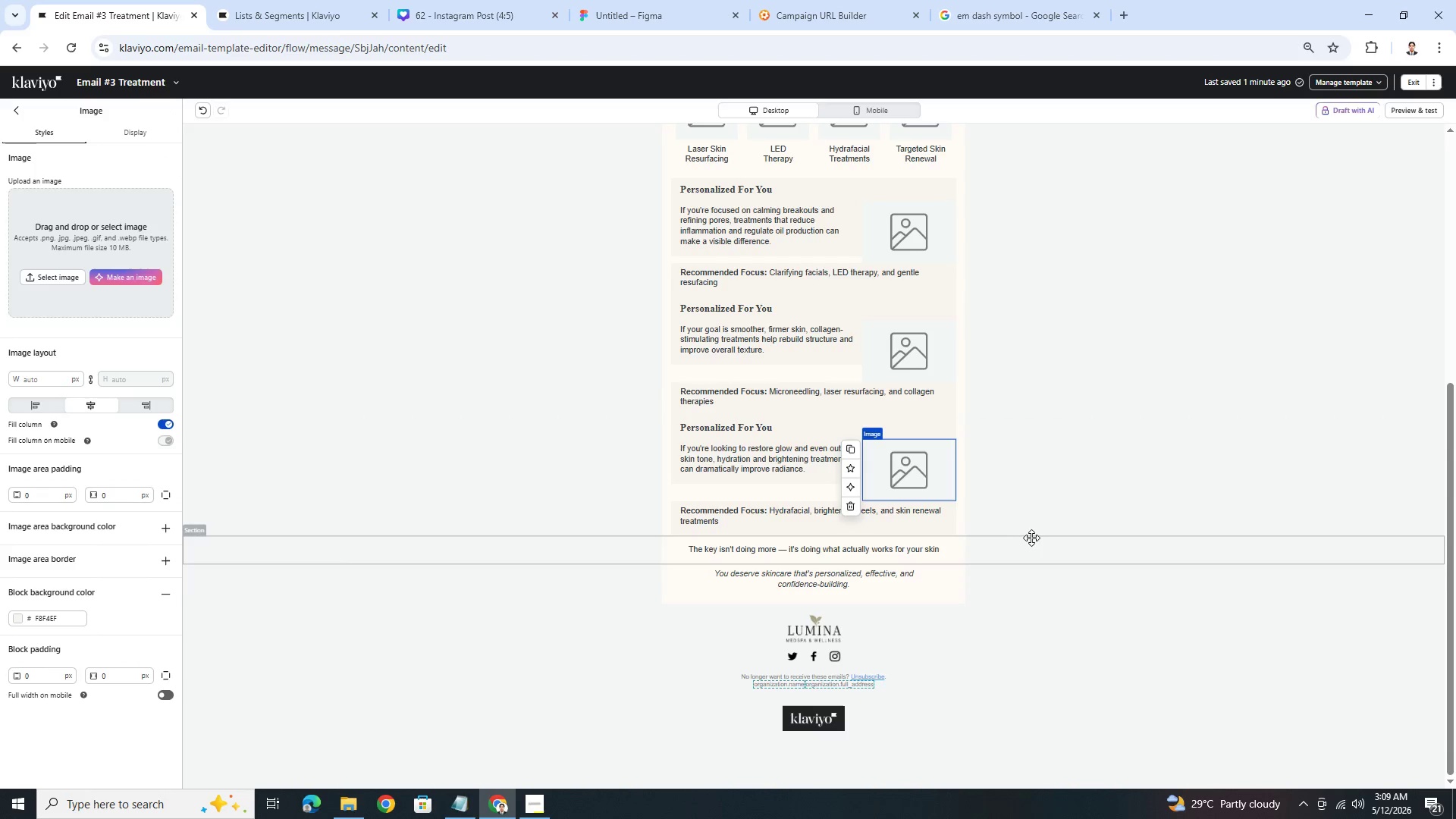 
left_click([1033, 541])
 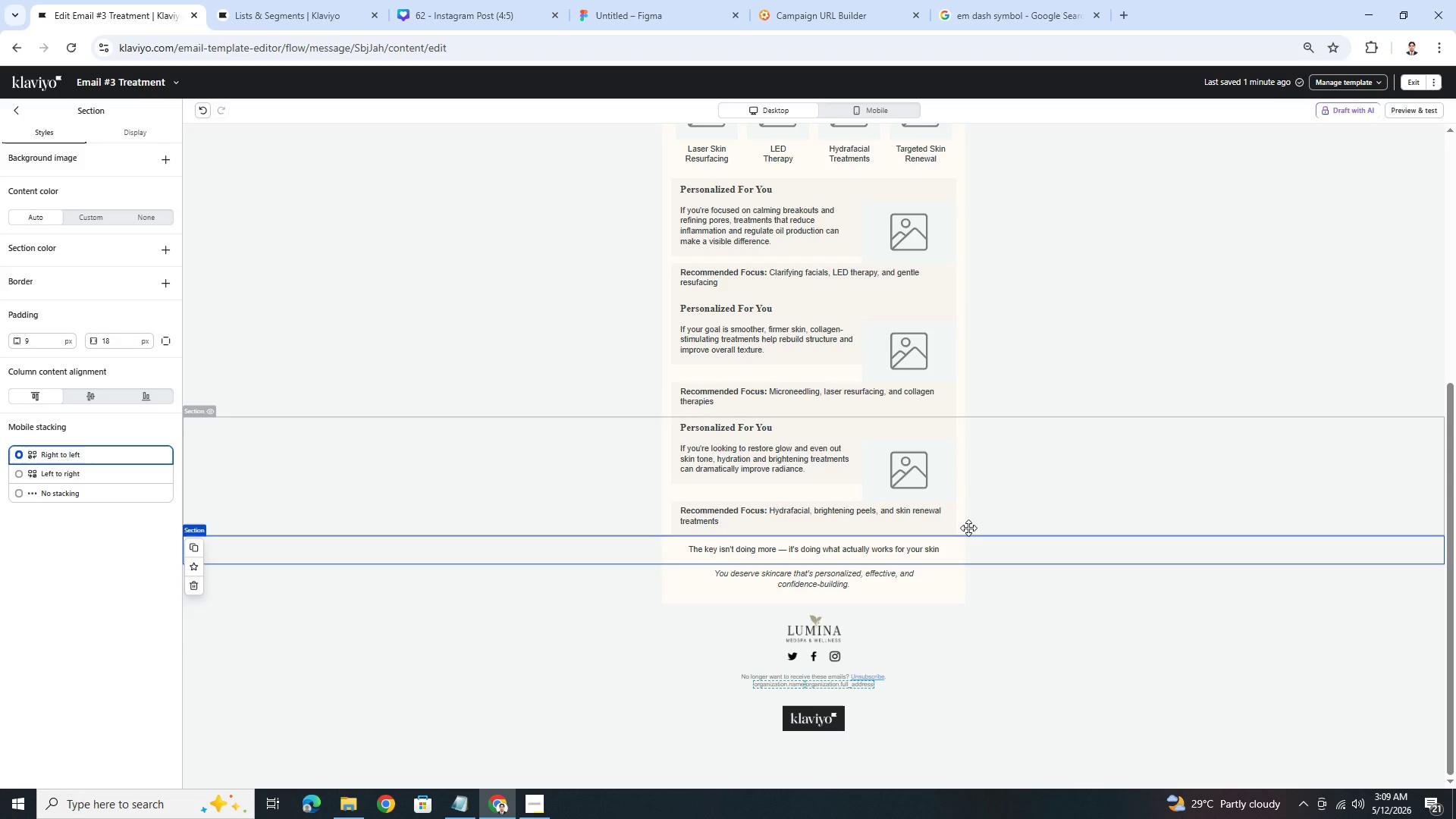 
wait(21.73)
 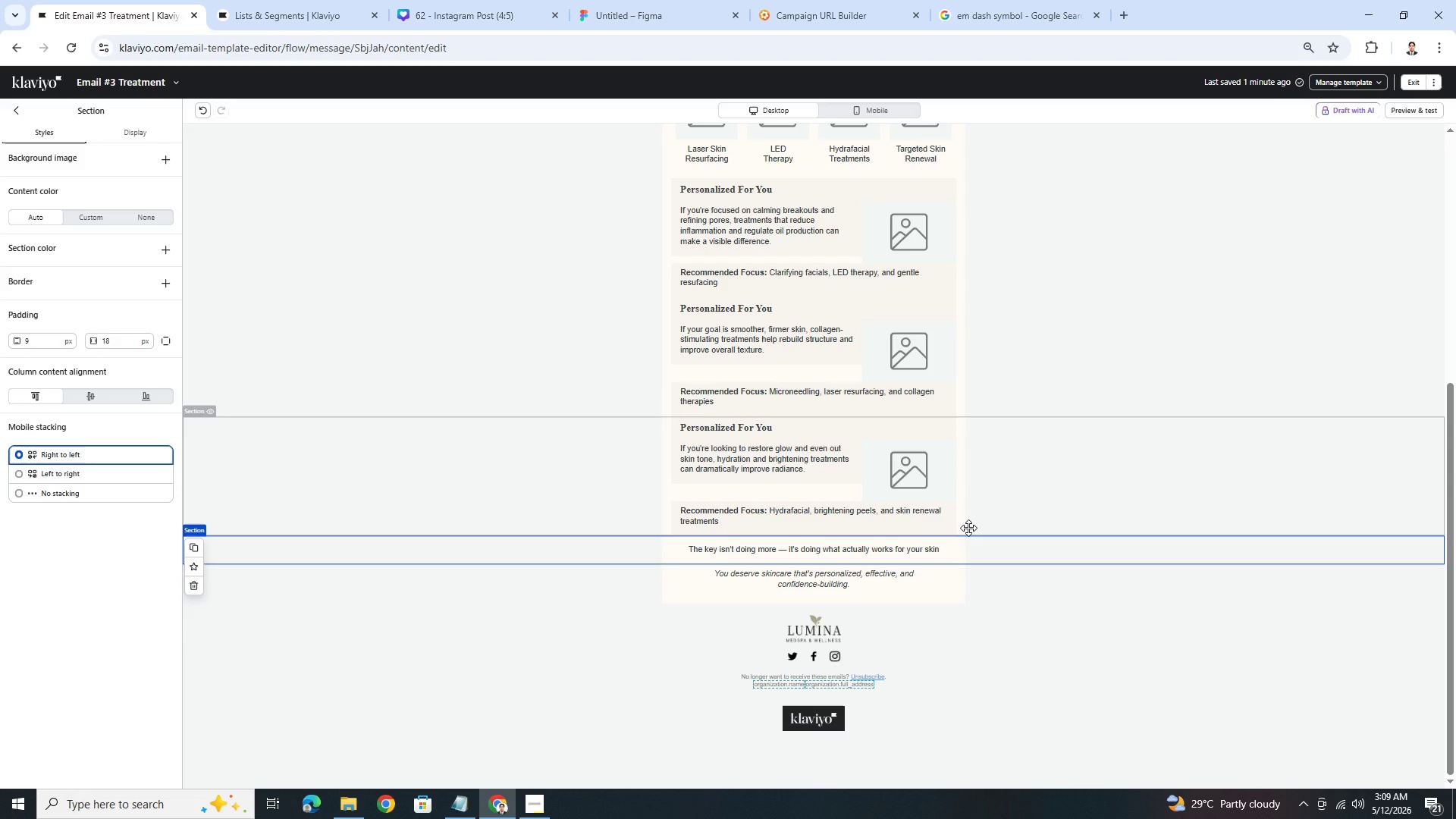 
left_click([173, 78])
 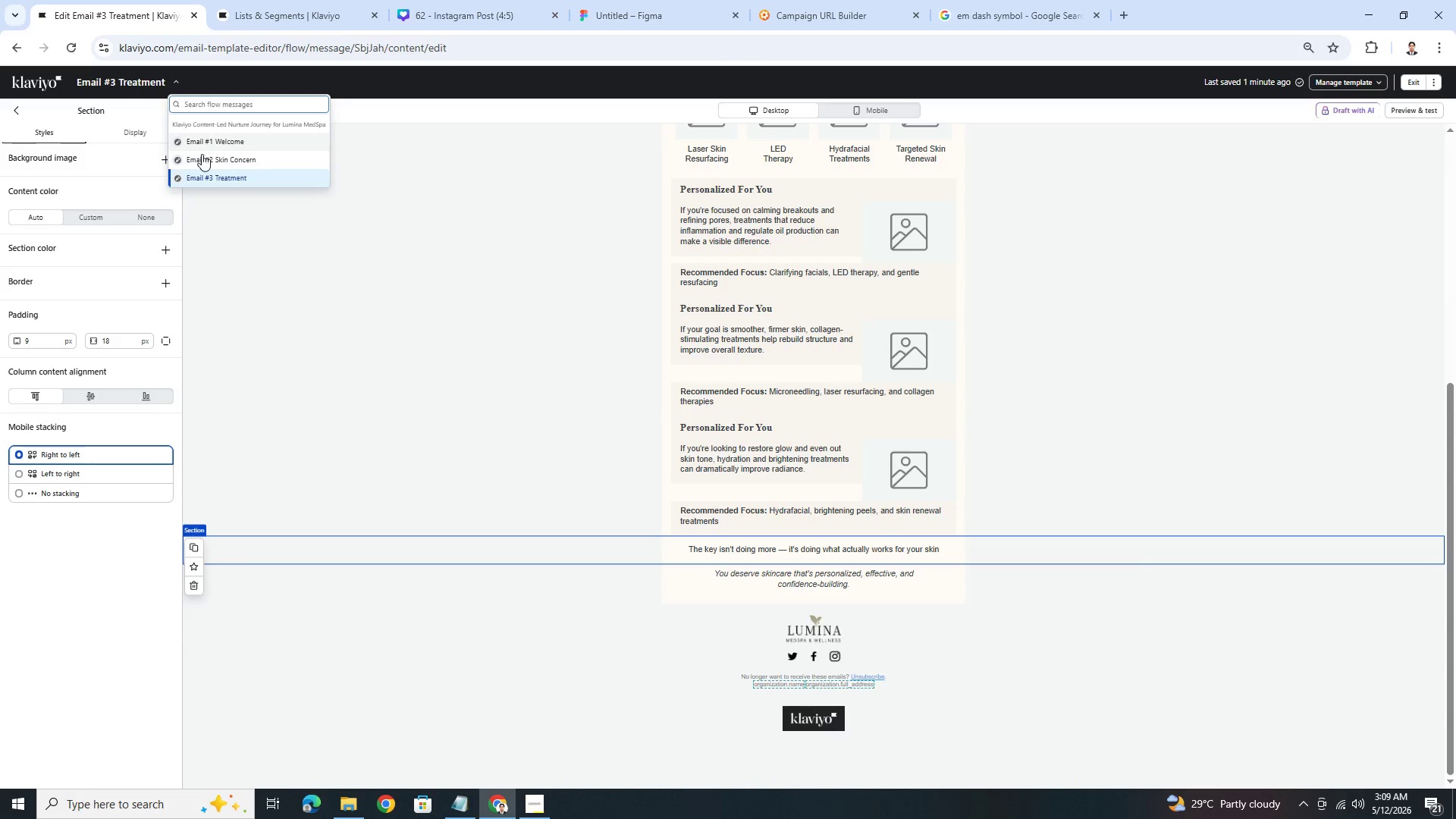 
left_click([209, 160])
 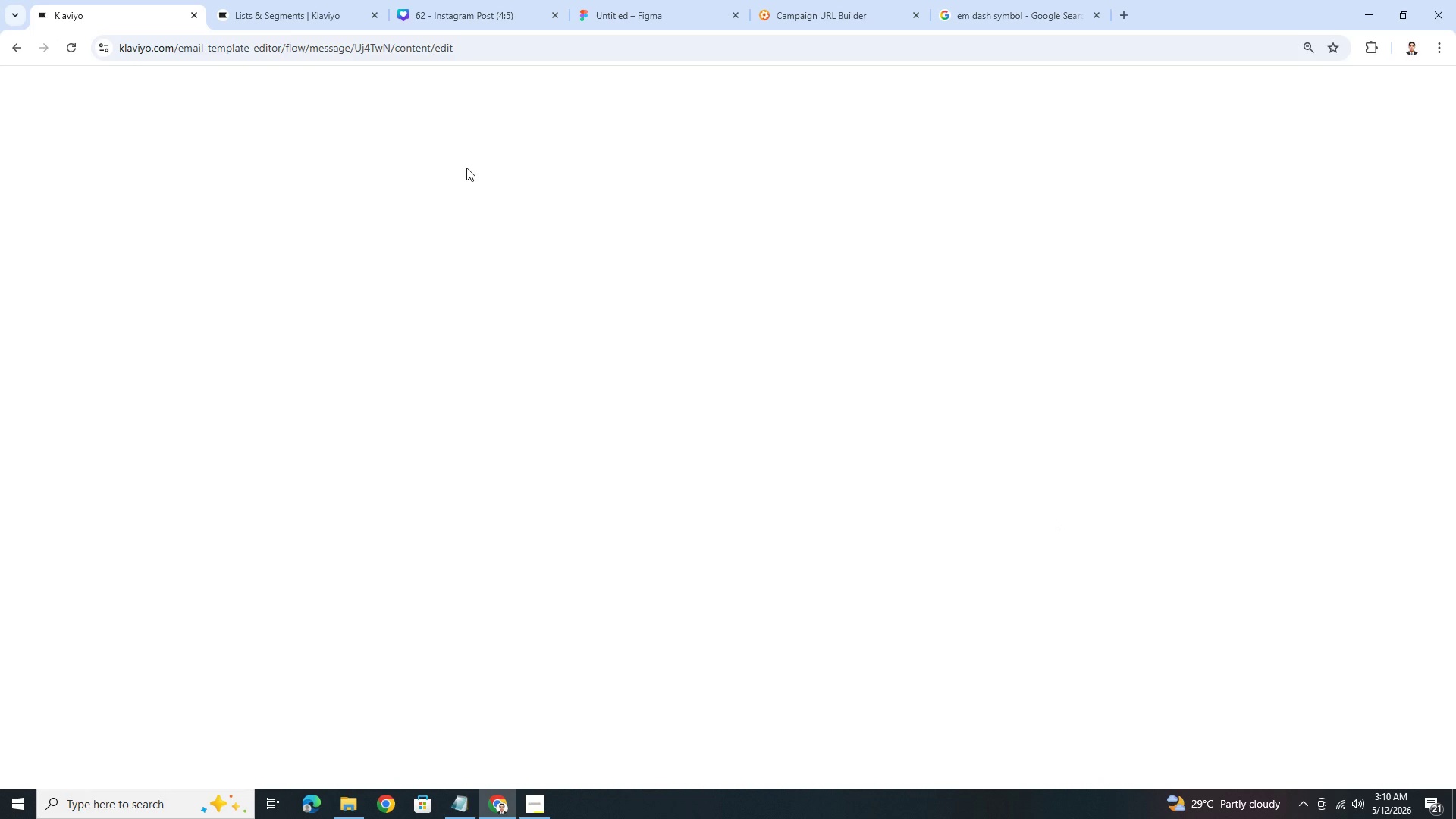 
wait(19.53)
 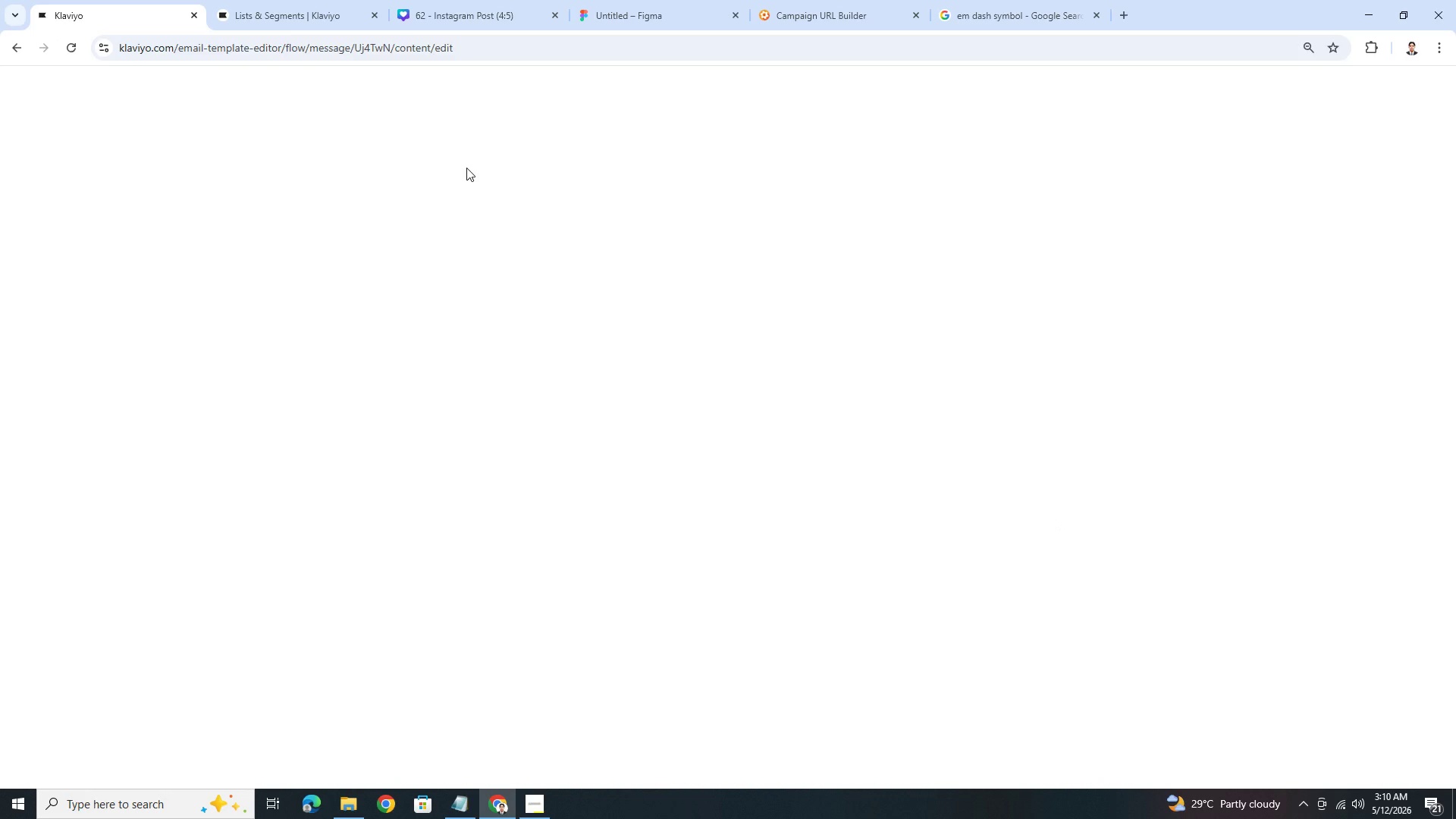 
scroll: coordinate [871, 446], scroll_direction: down, amount: 5.0
 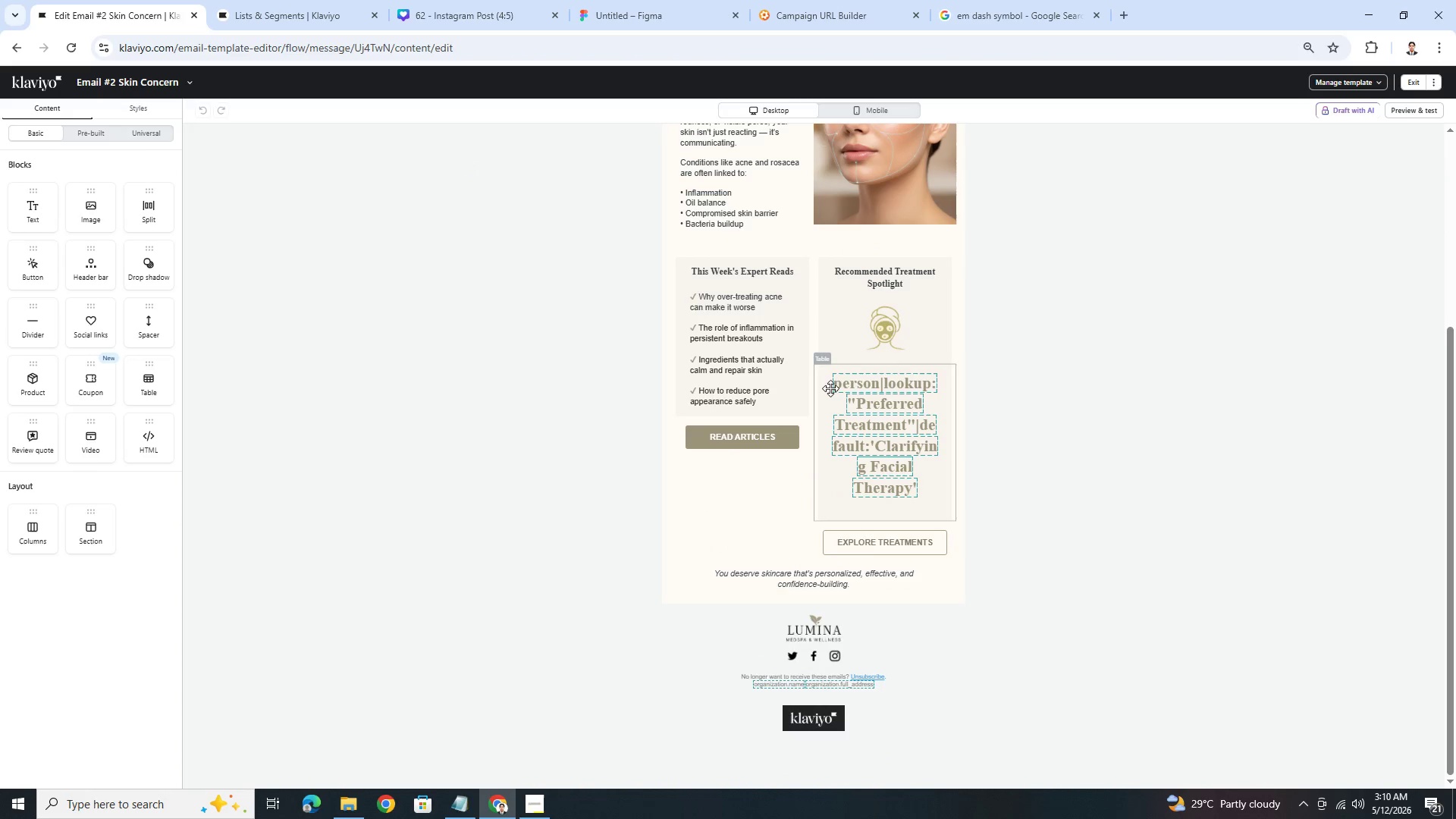 
scroll: coordinate [601, 252], scroll_direction: up, amount: 1.0
 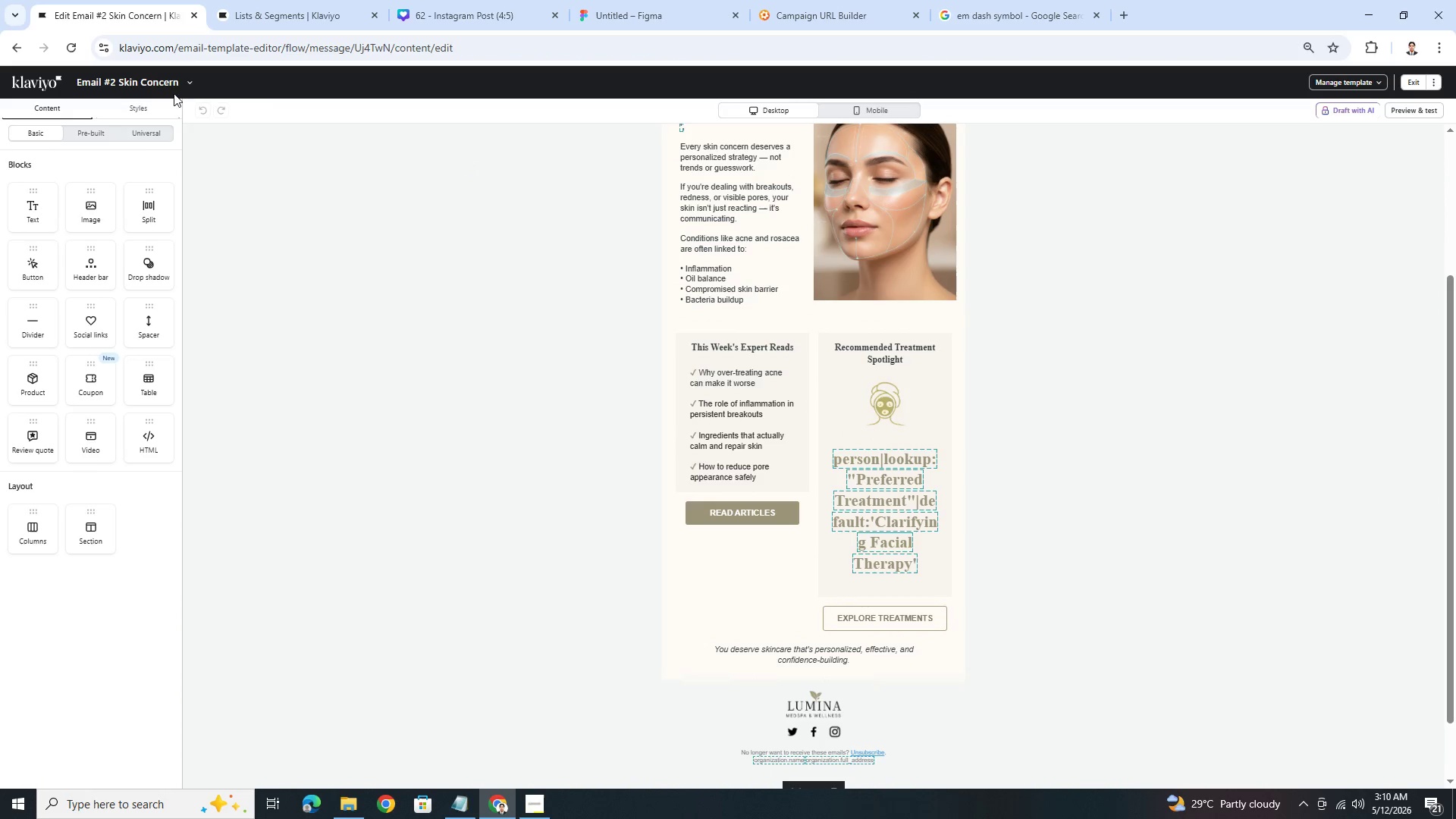 
left_click([190, 83])
 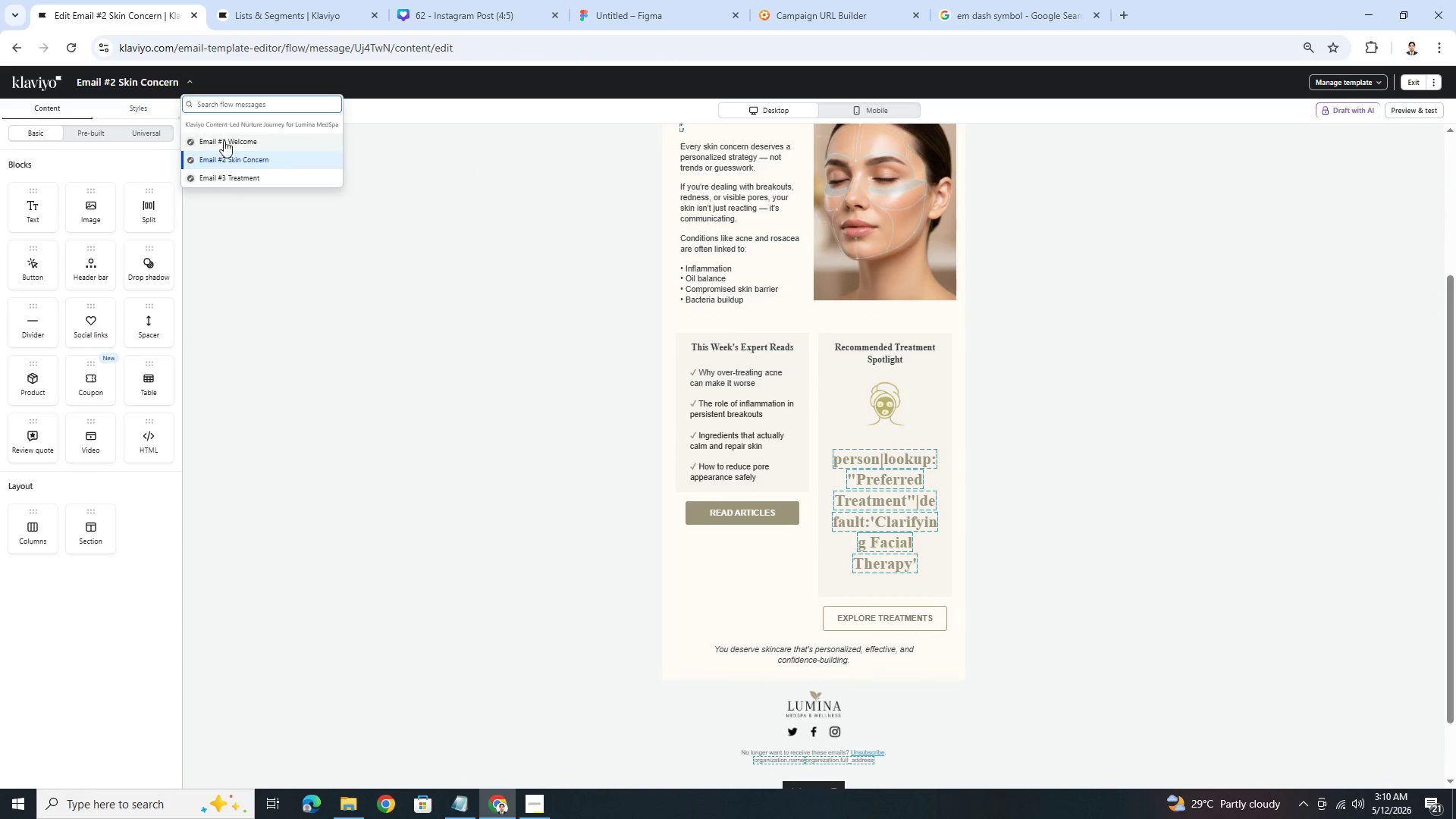 
left_click([226, 142])
 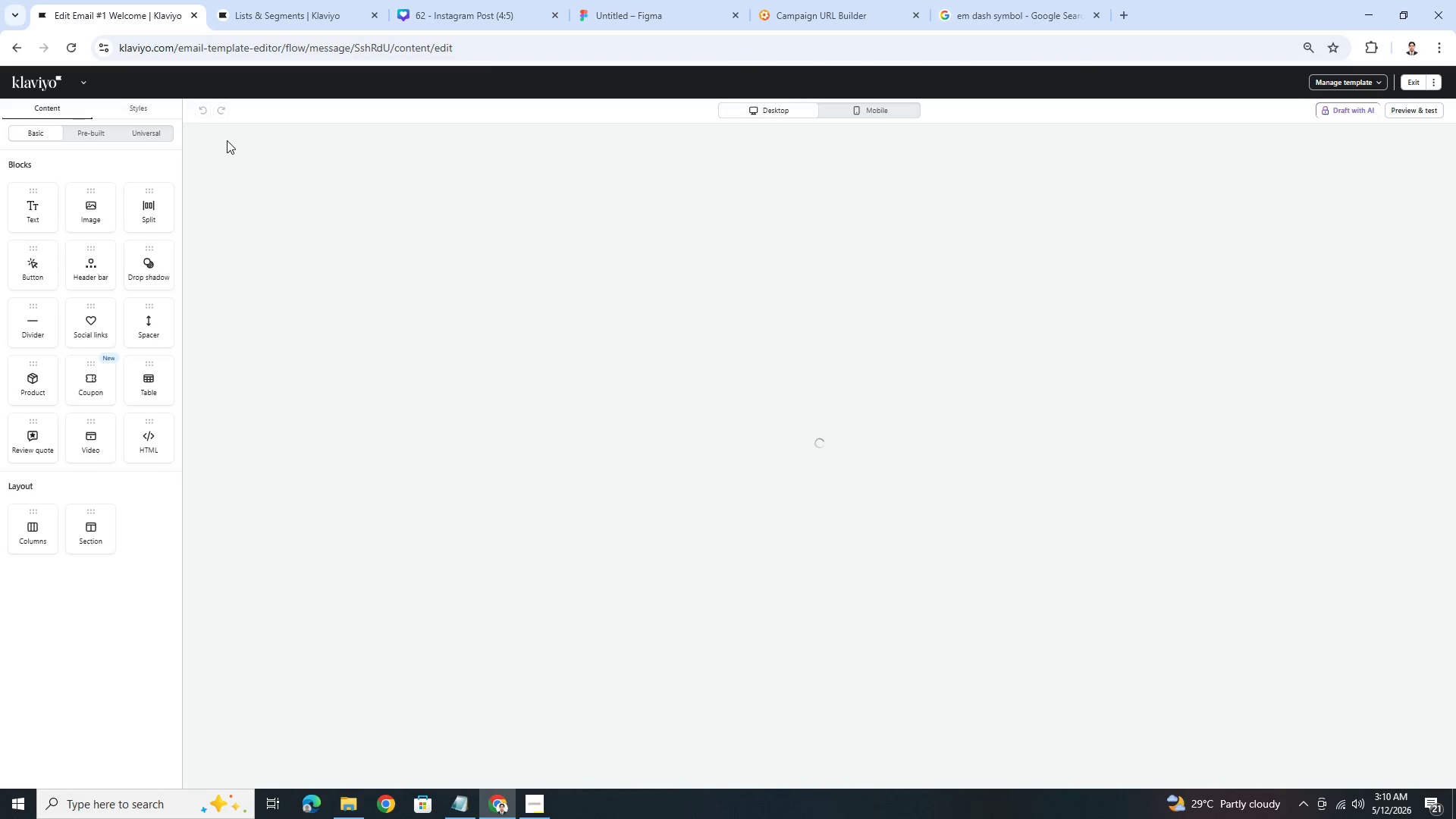 
wait(6.91)
 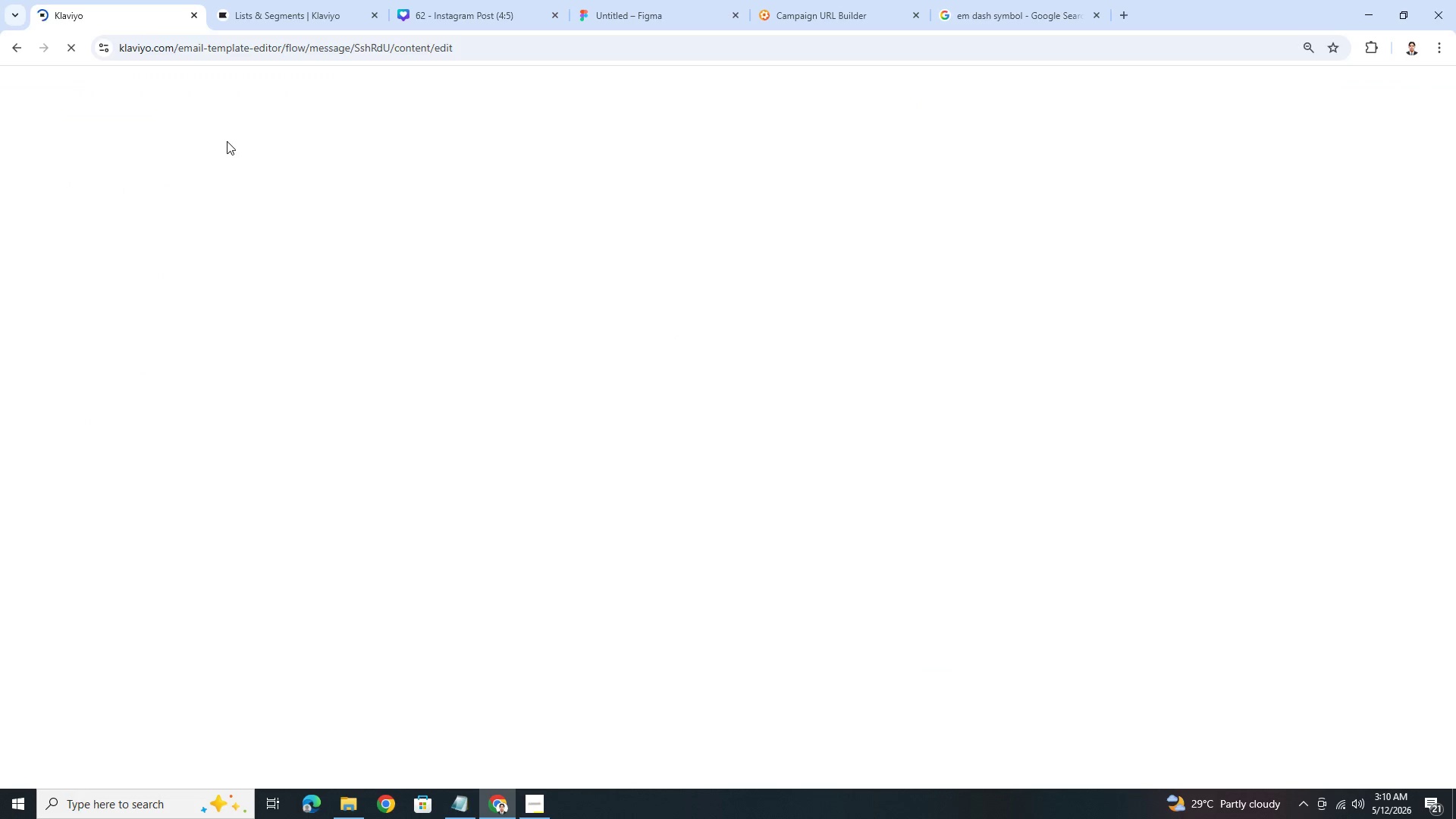 
scroll: coordinate [1083, 526], scroll_direction: down, amount: 4.0
 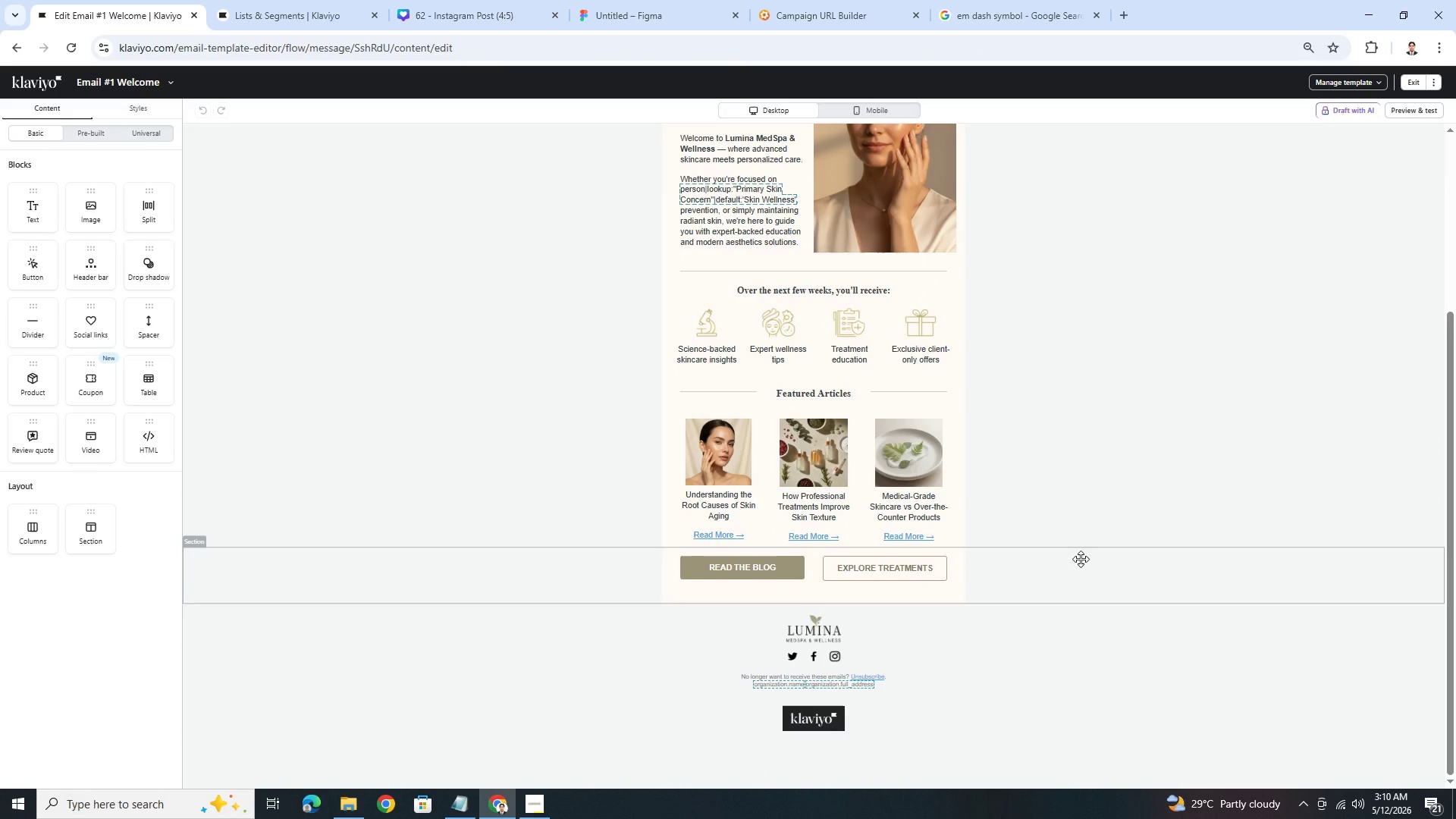 
left_click([1081, 559])
 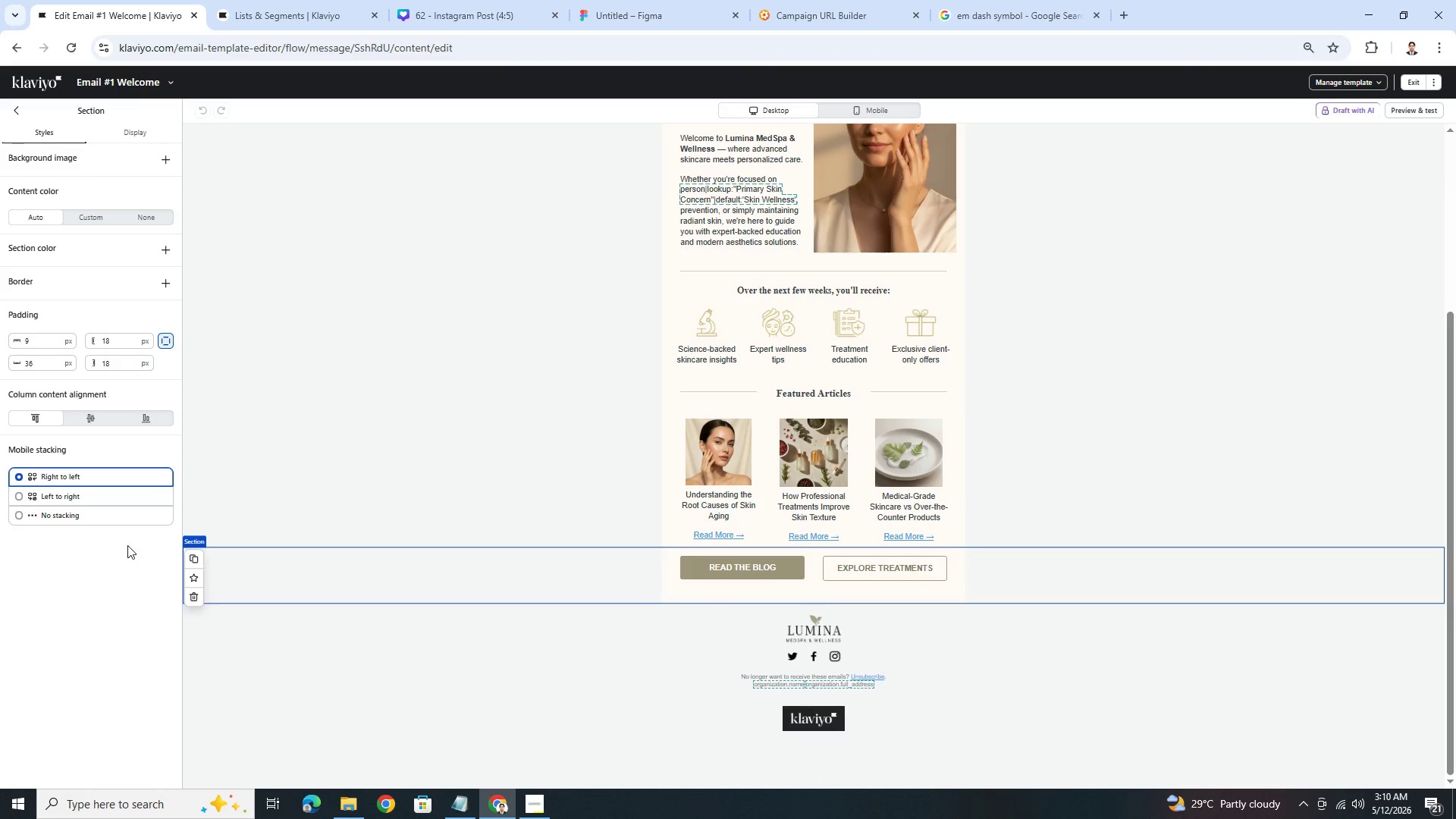 
left_click([193, 572])
 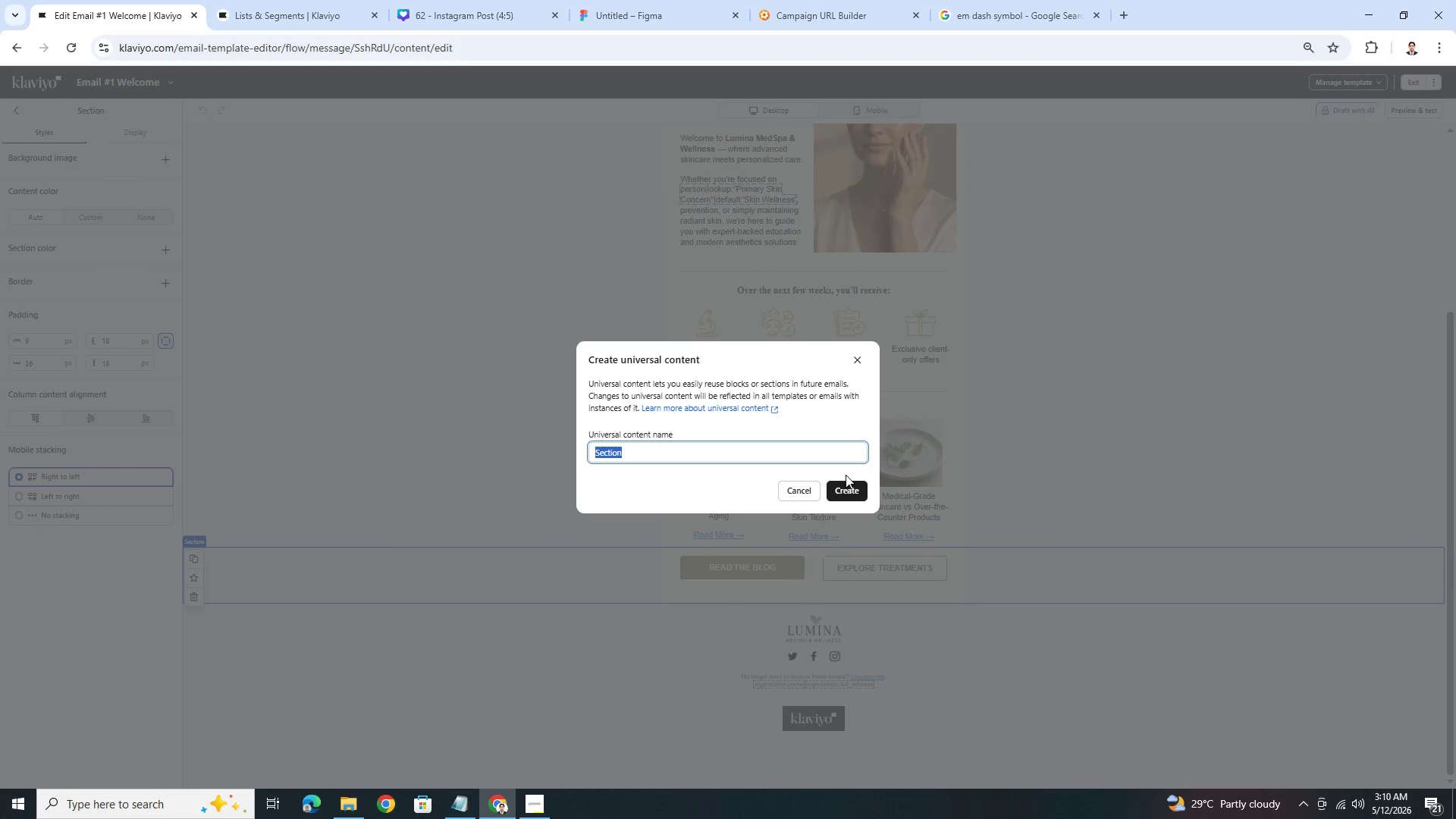 
left_click([851, 488])
 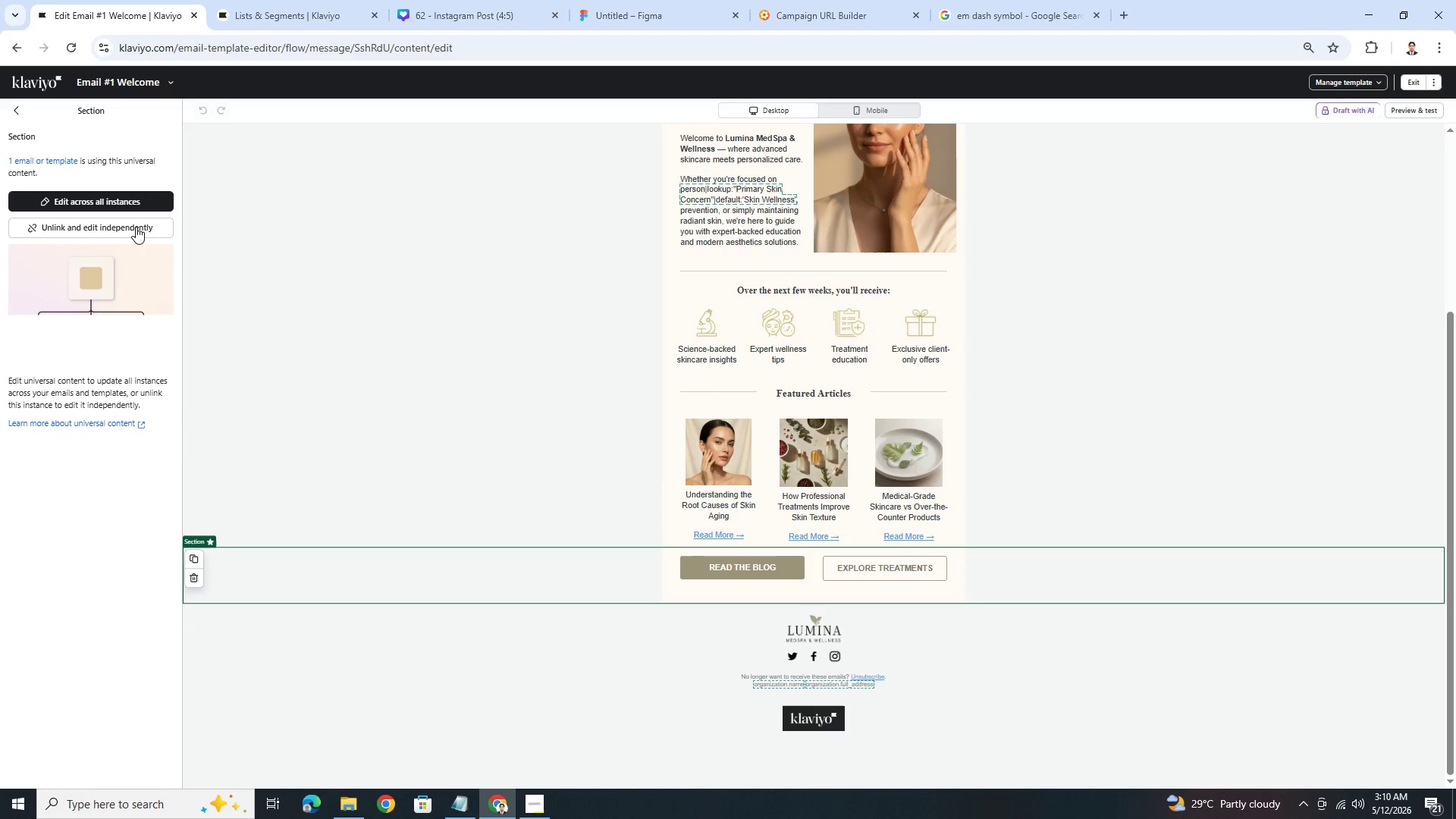 
left_click([124, 231])
 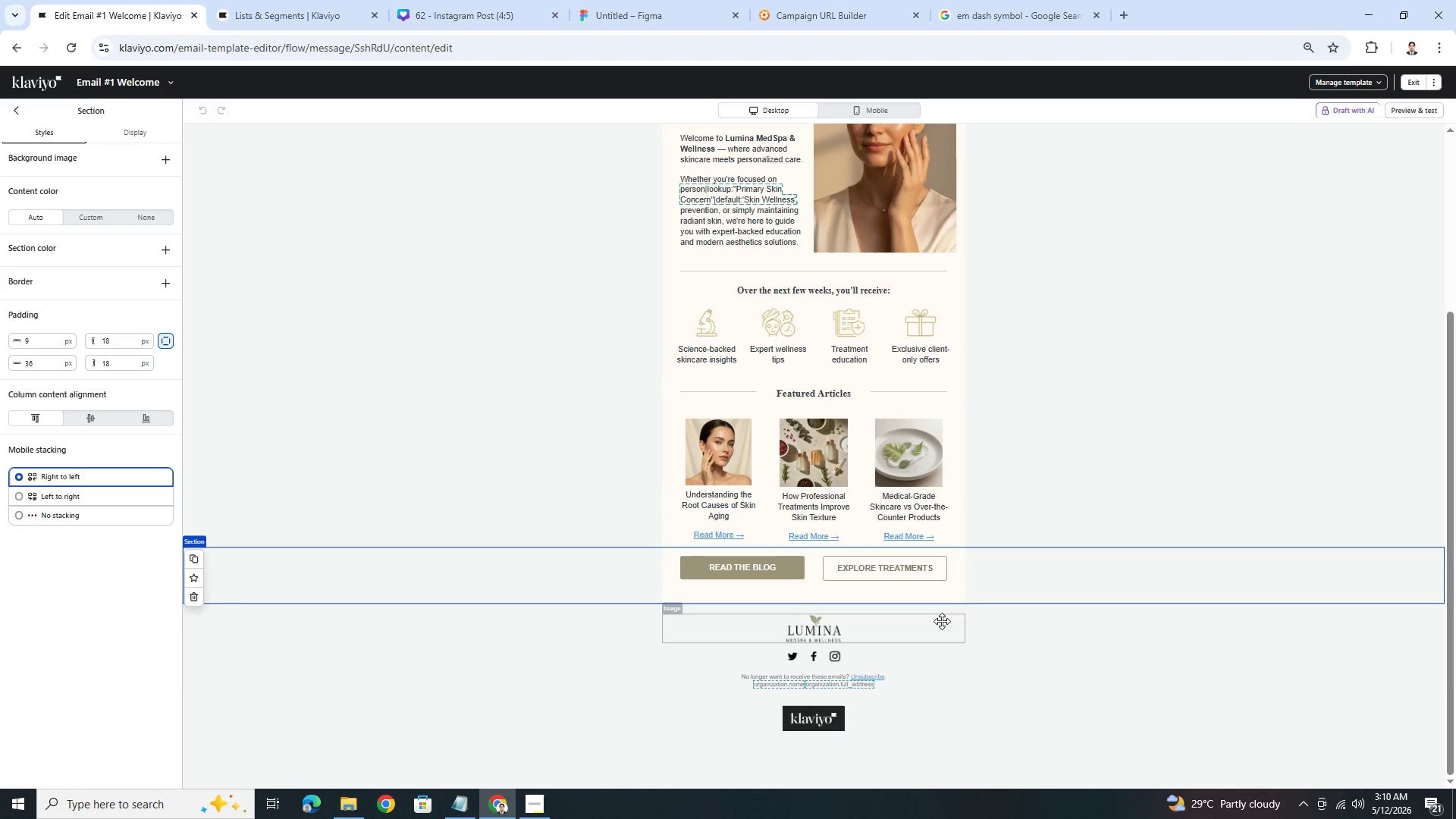 
left_click([1096, 644])
 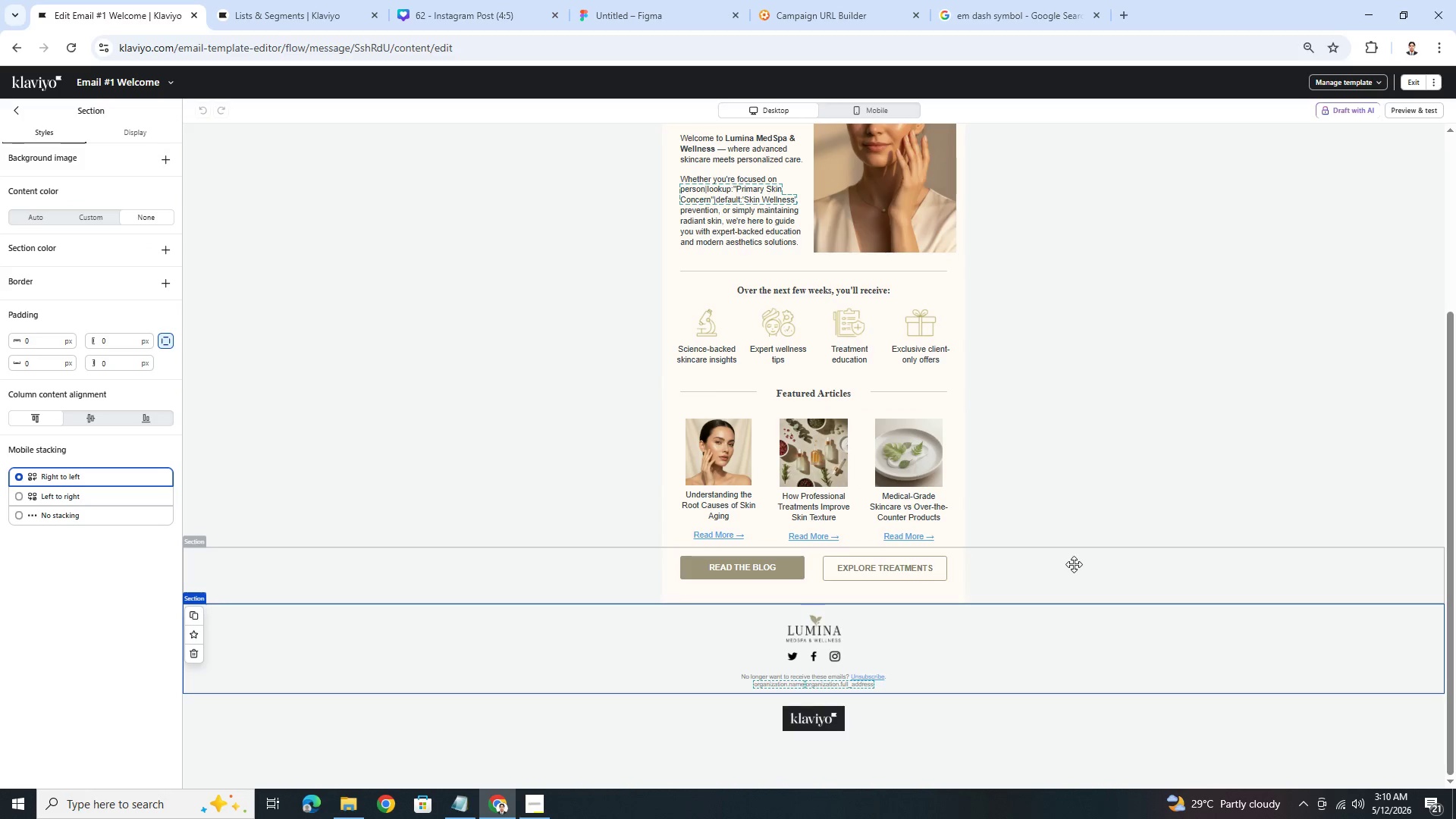 
left_click([1065, 563])
 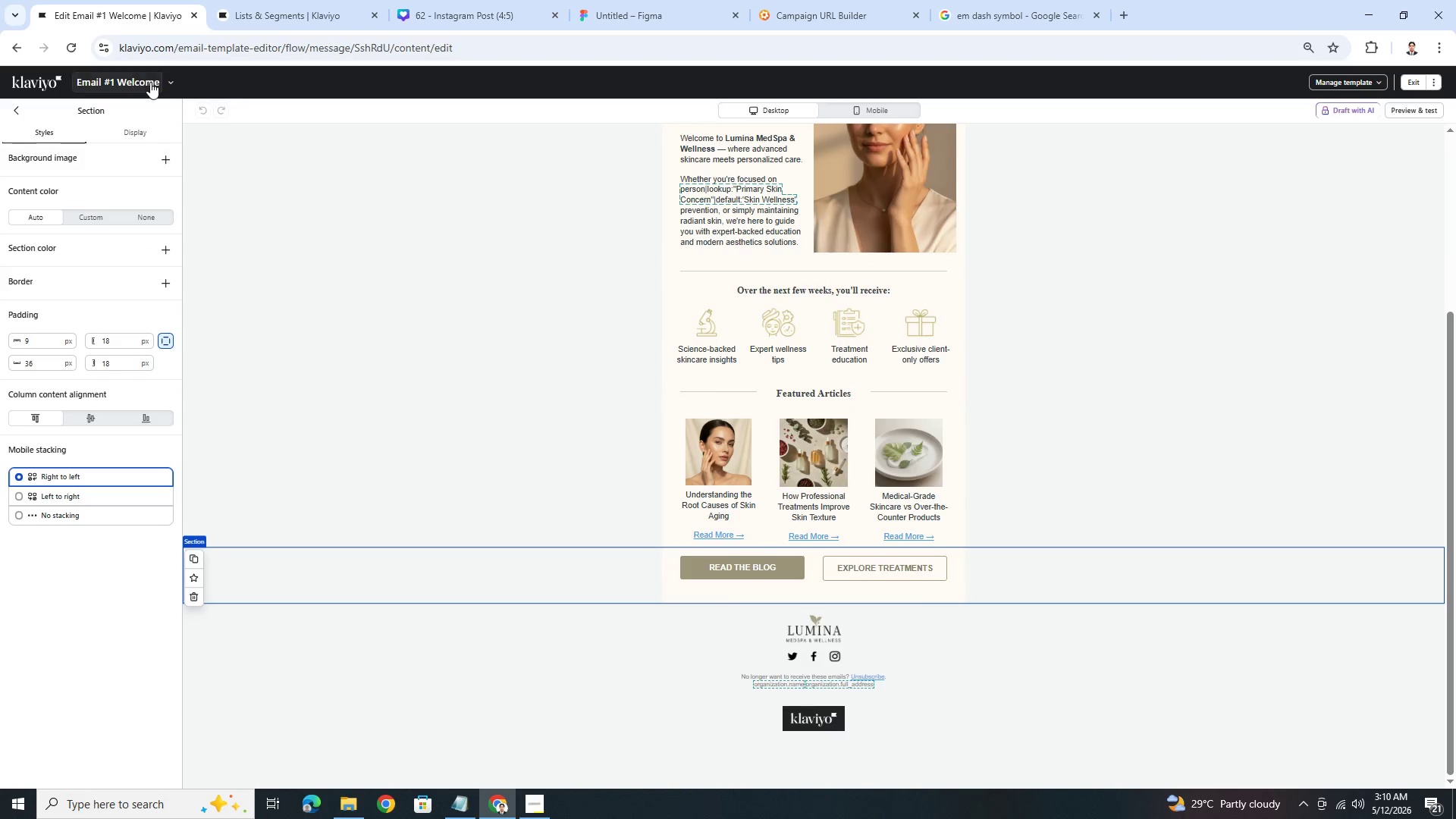 
wait(5.44)
 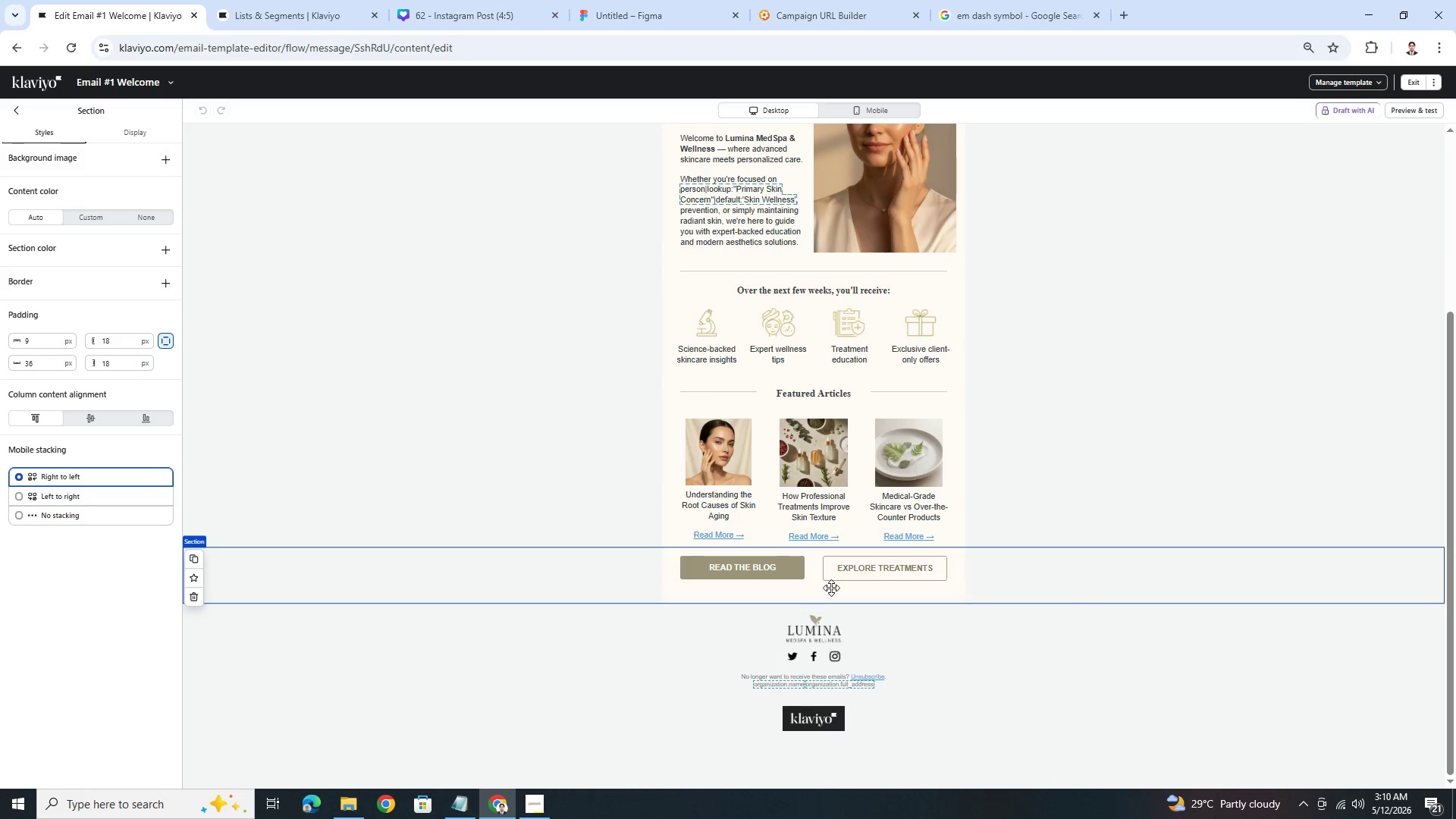 
left_click([193, 174])
 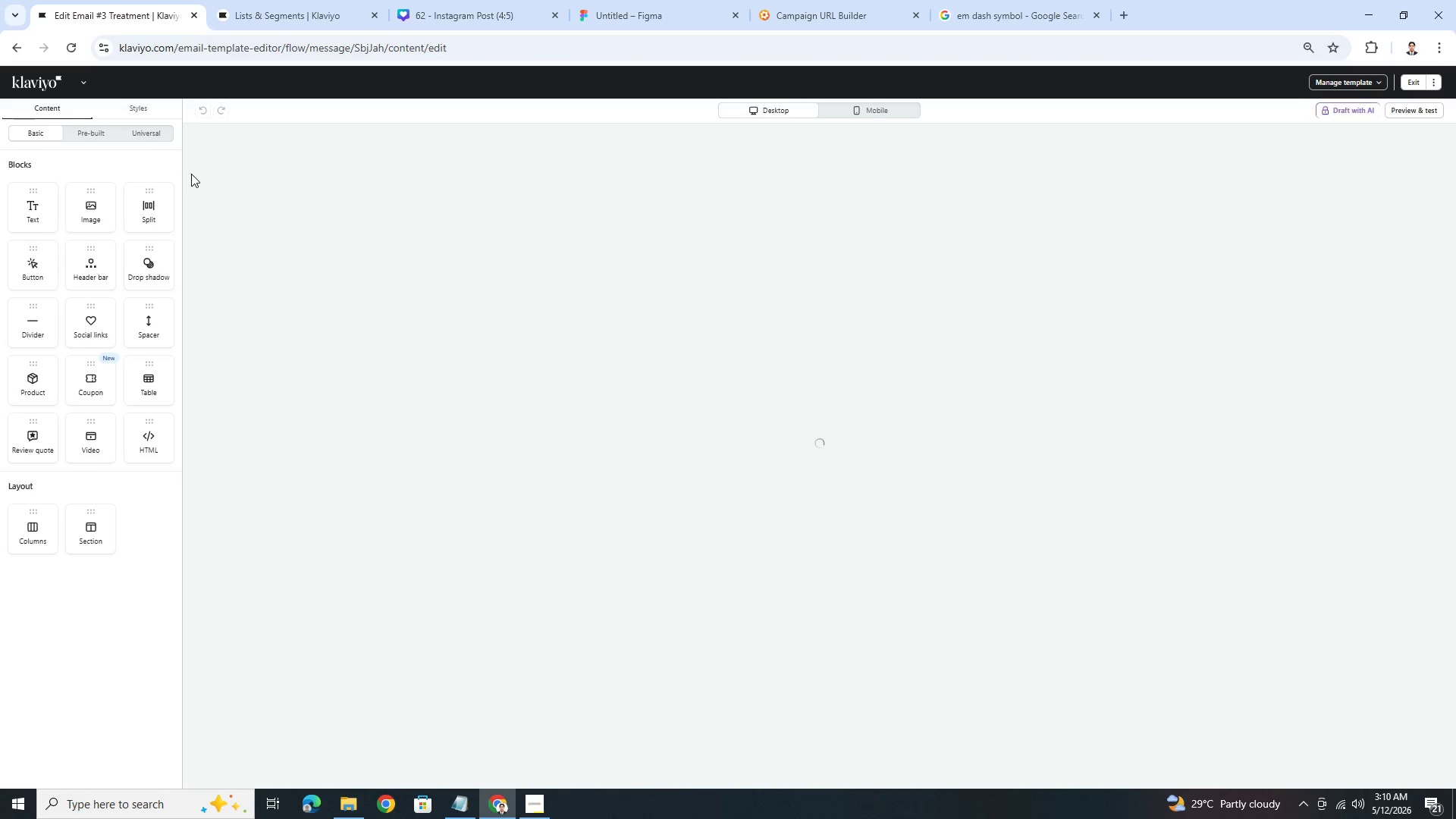 
wait(7.52)
 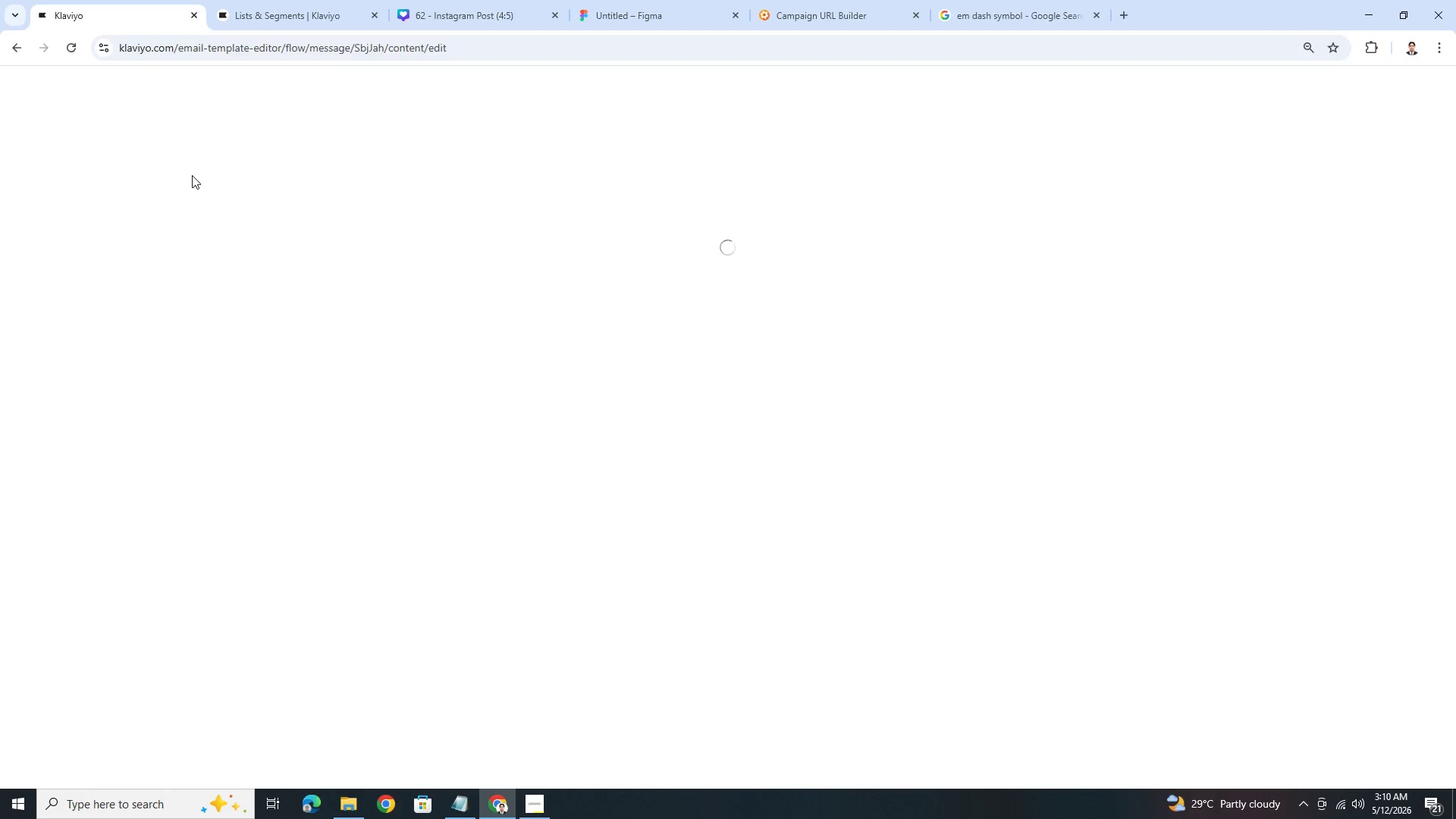 
scroll: coordinate [777, 575], scroll_direction: down, amount: 7.0
 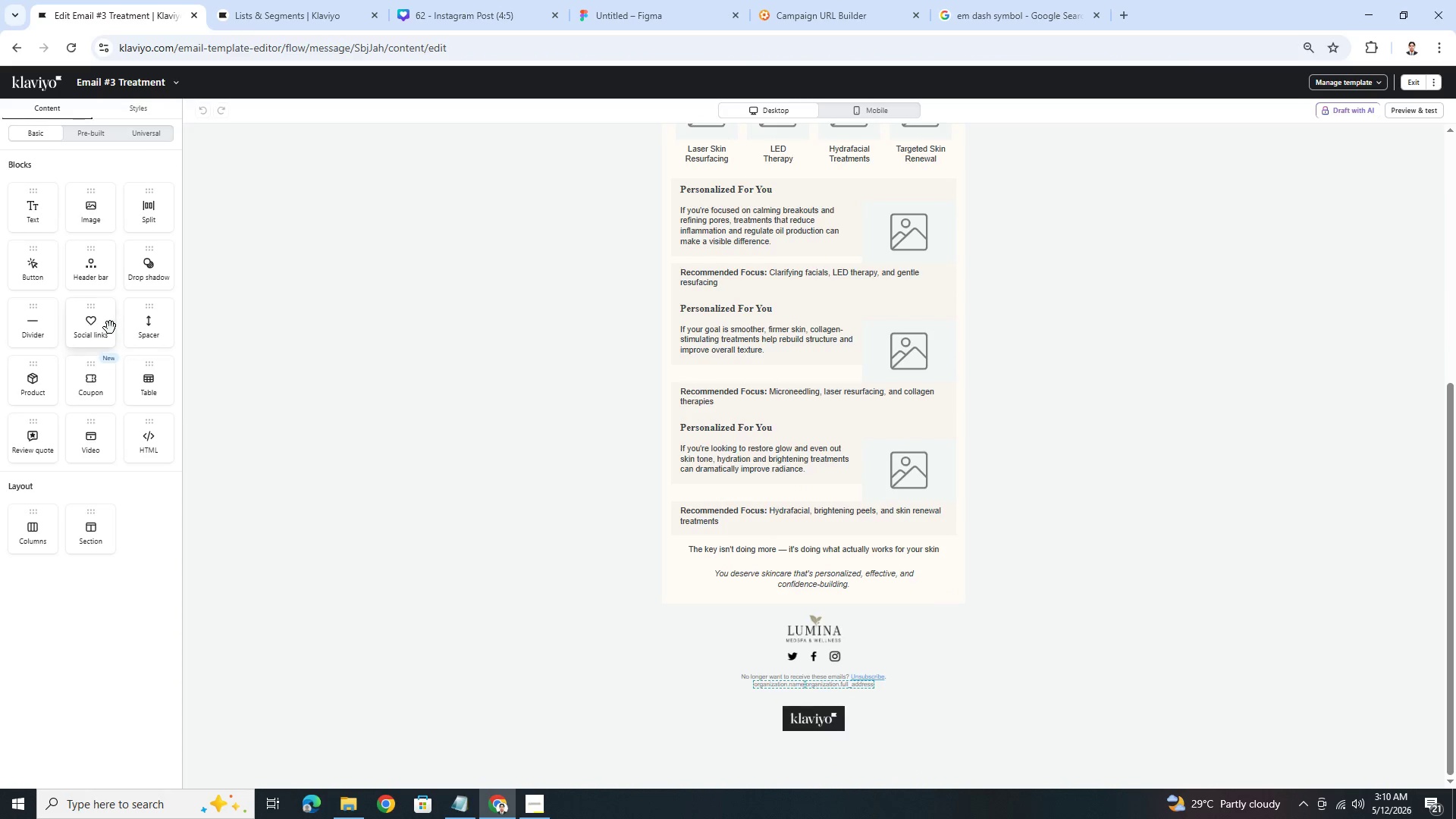 
left_click([146, 136])
 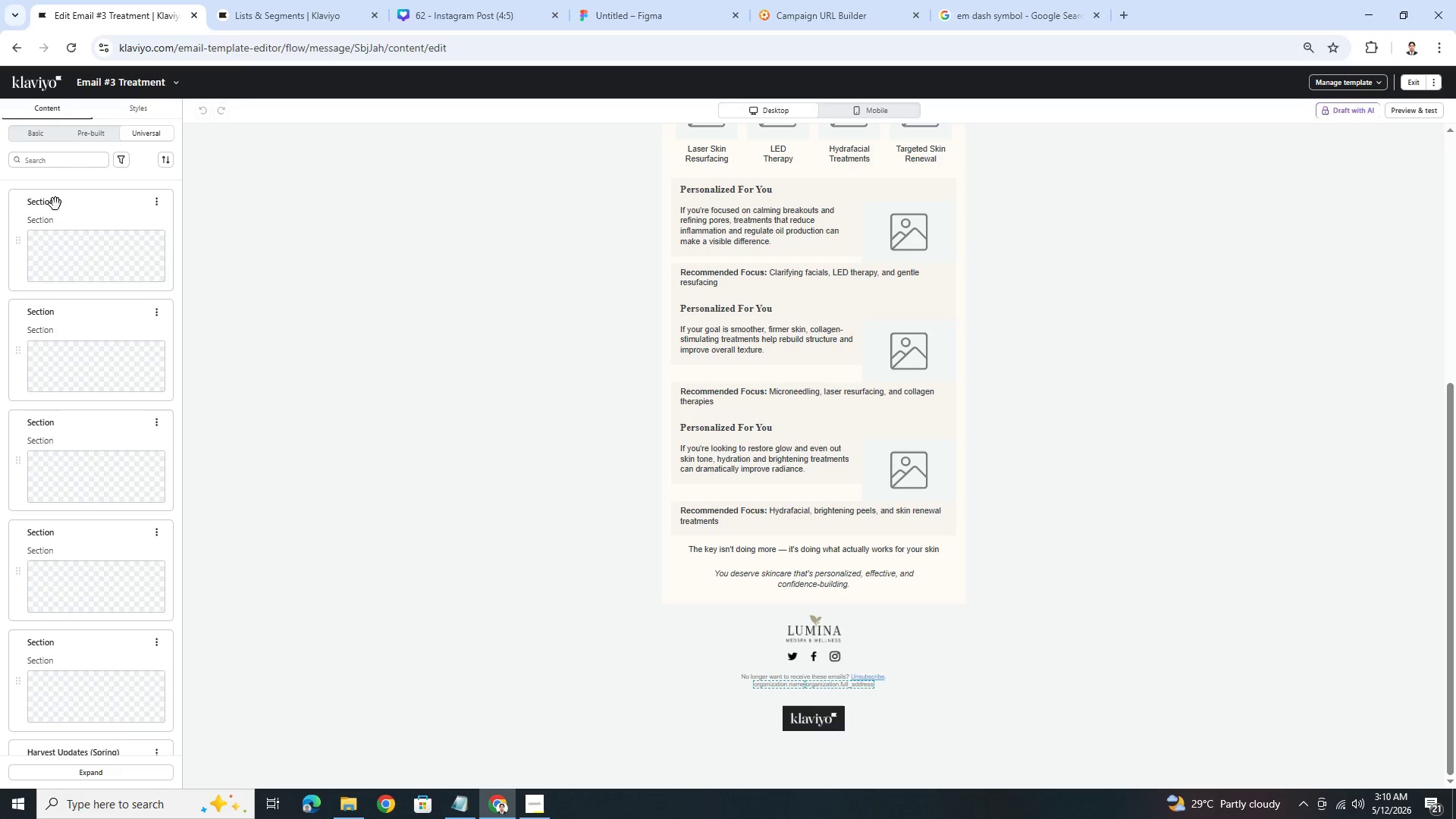 
left_click_drag(start_coordinate=[59, 213], to_coordinate=[626, 594])
 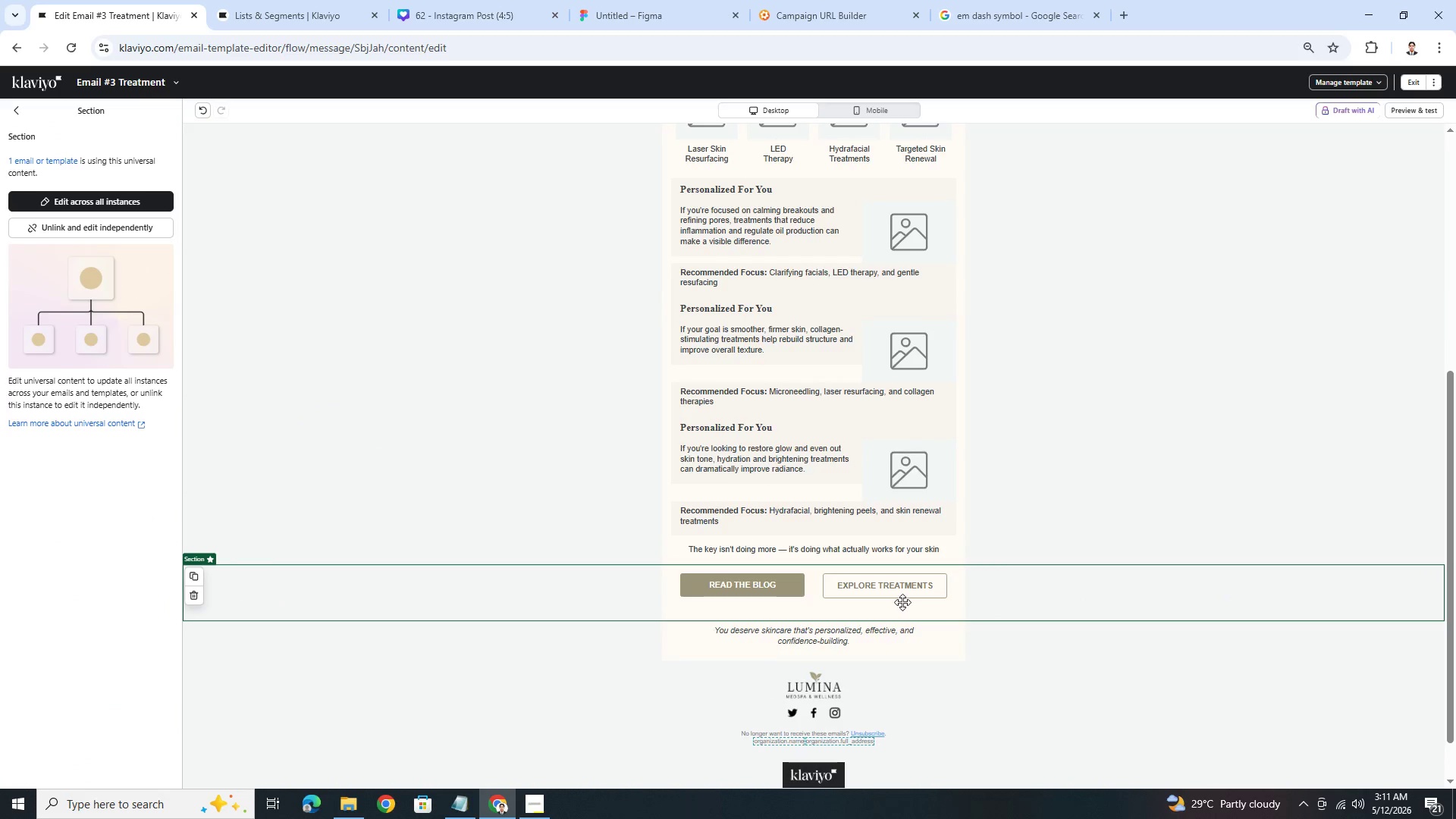 
wait(5.34)
 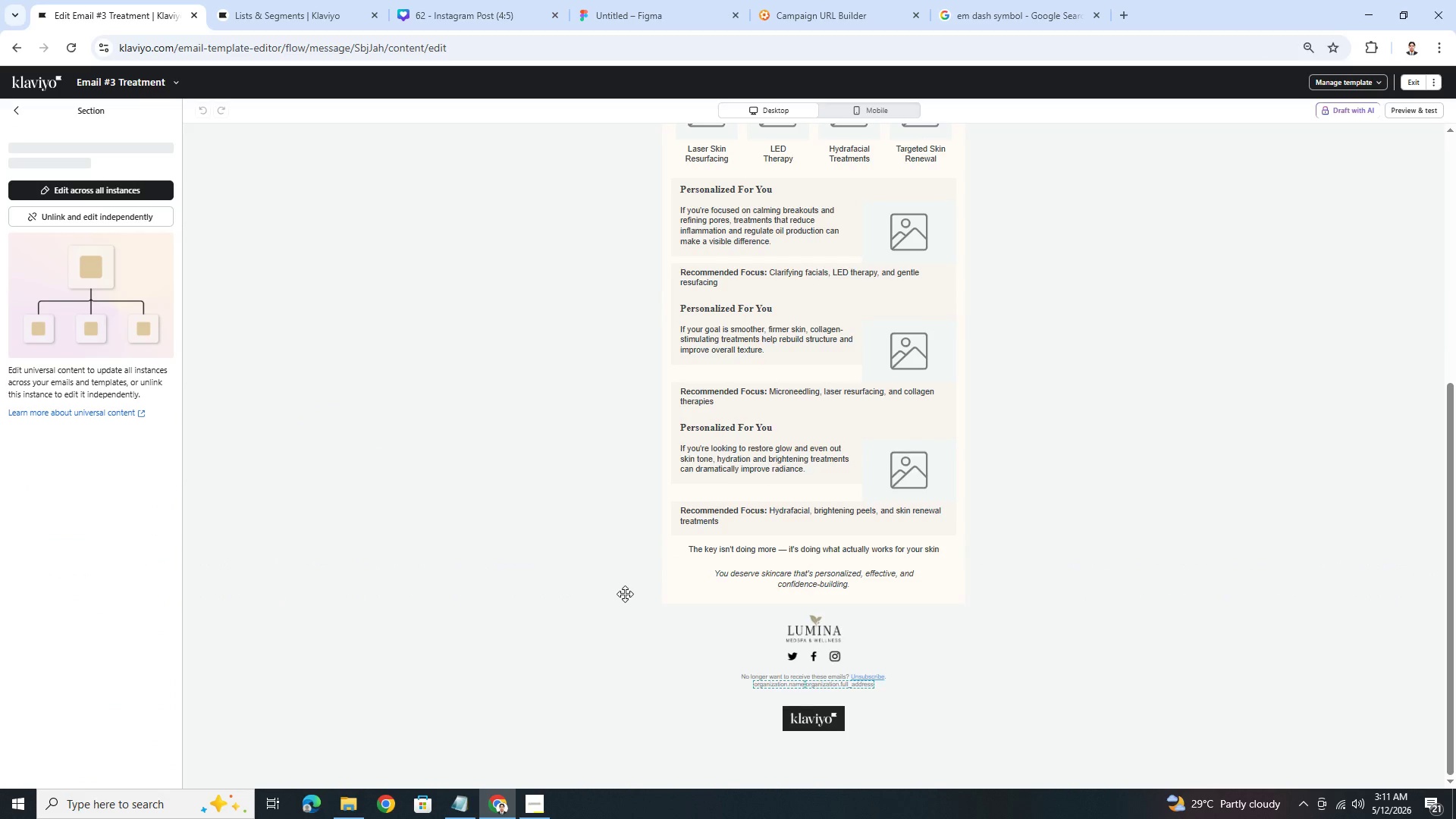 
left_click([39, 228])
 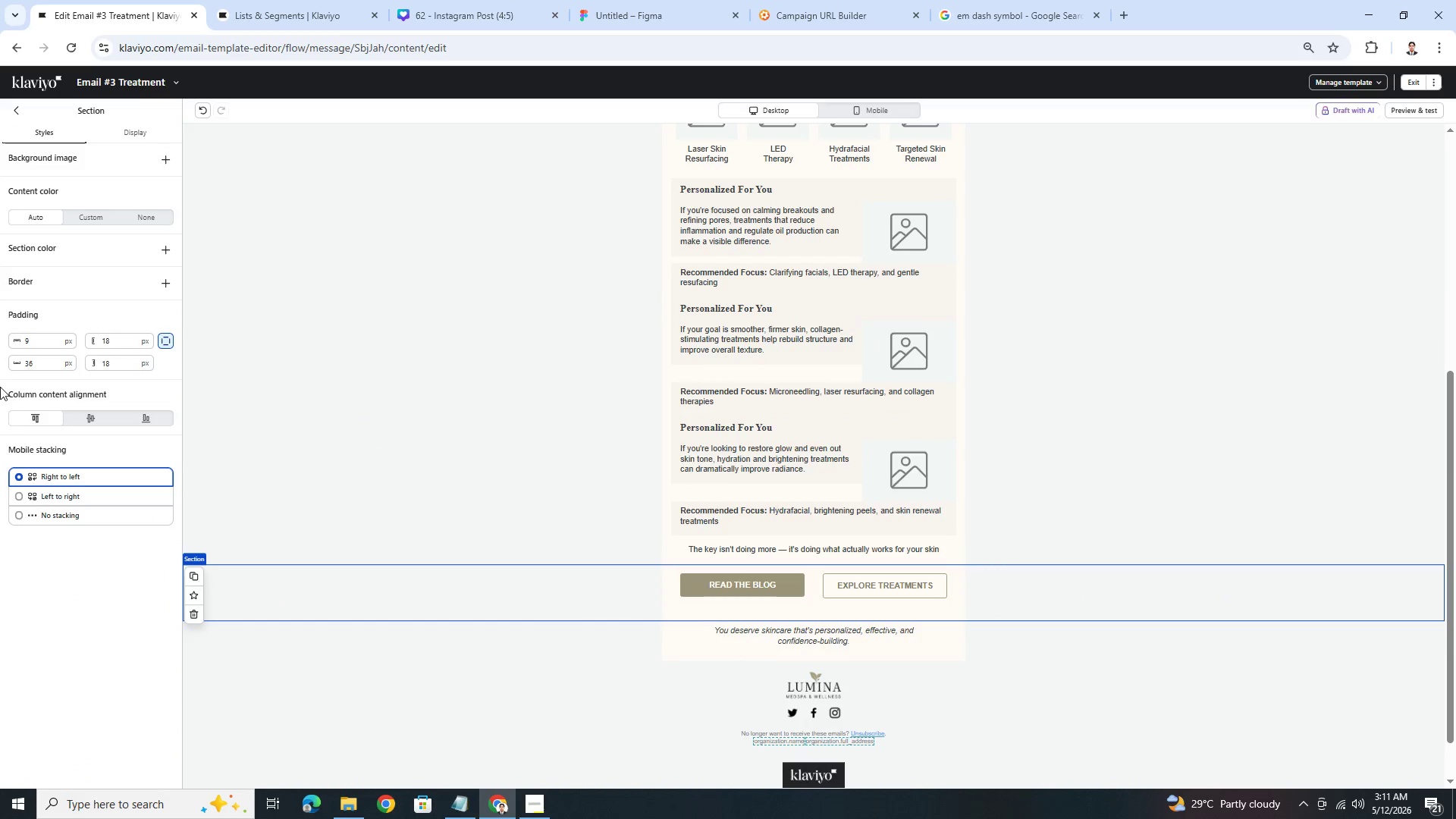 
double_click([39, 368])
 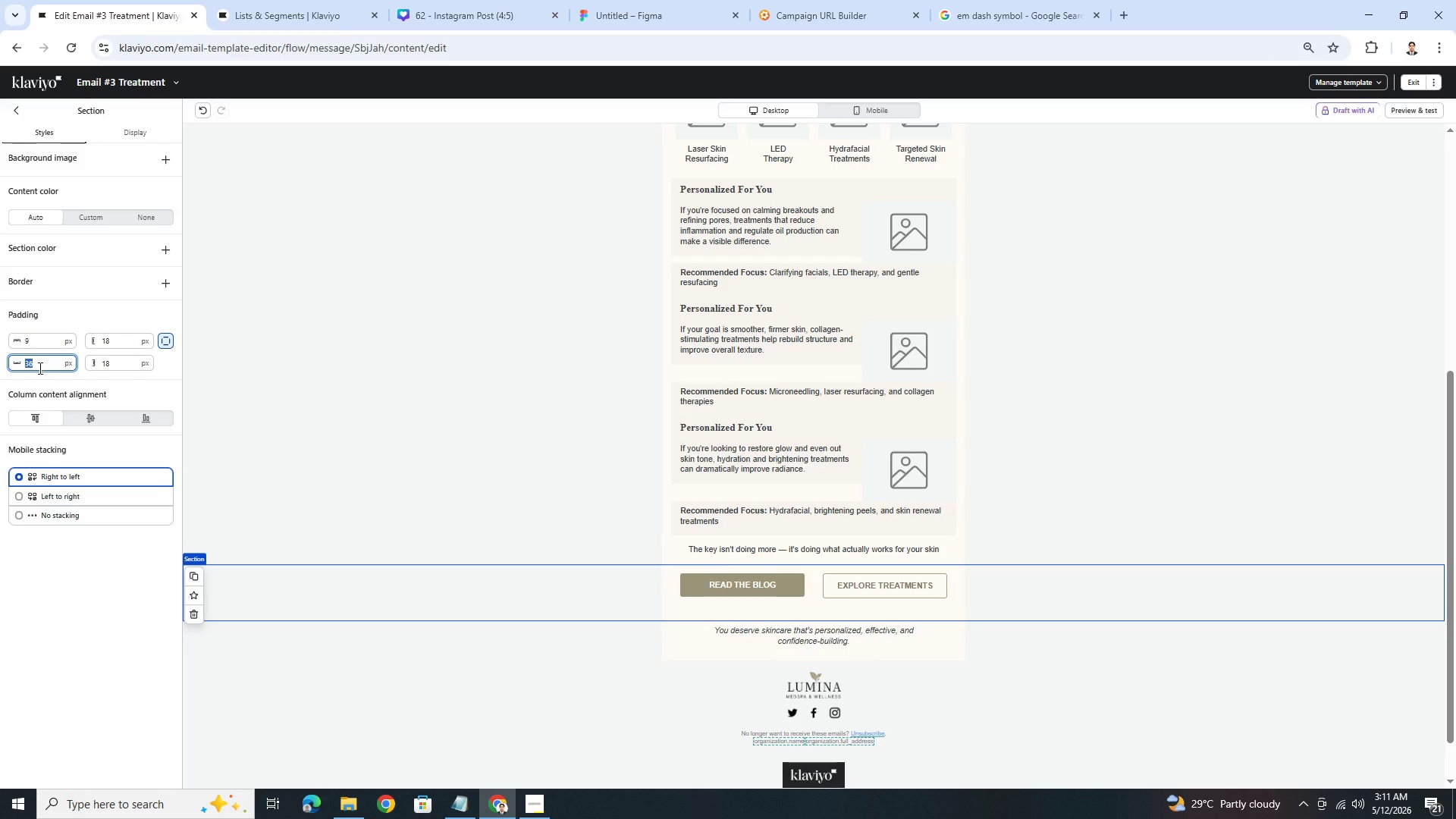 
key(Numpad9)
 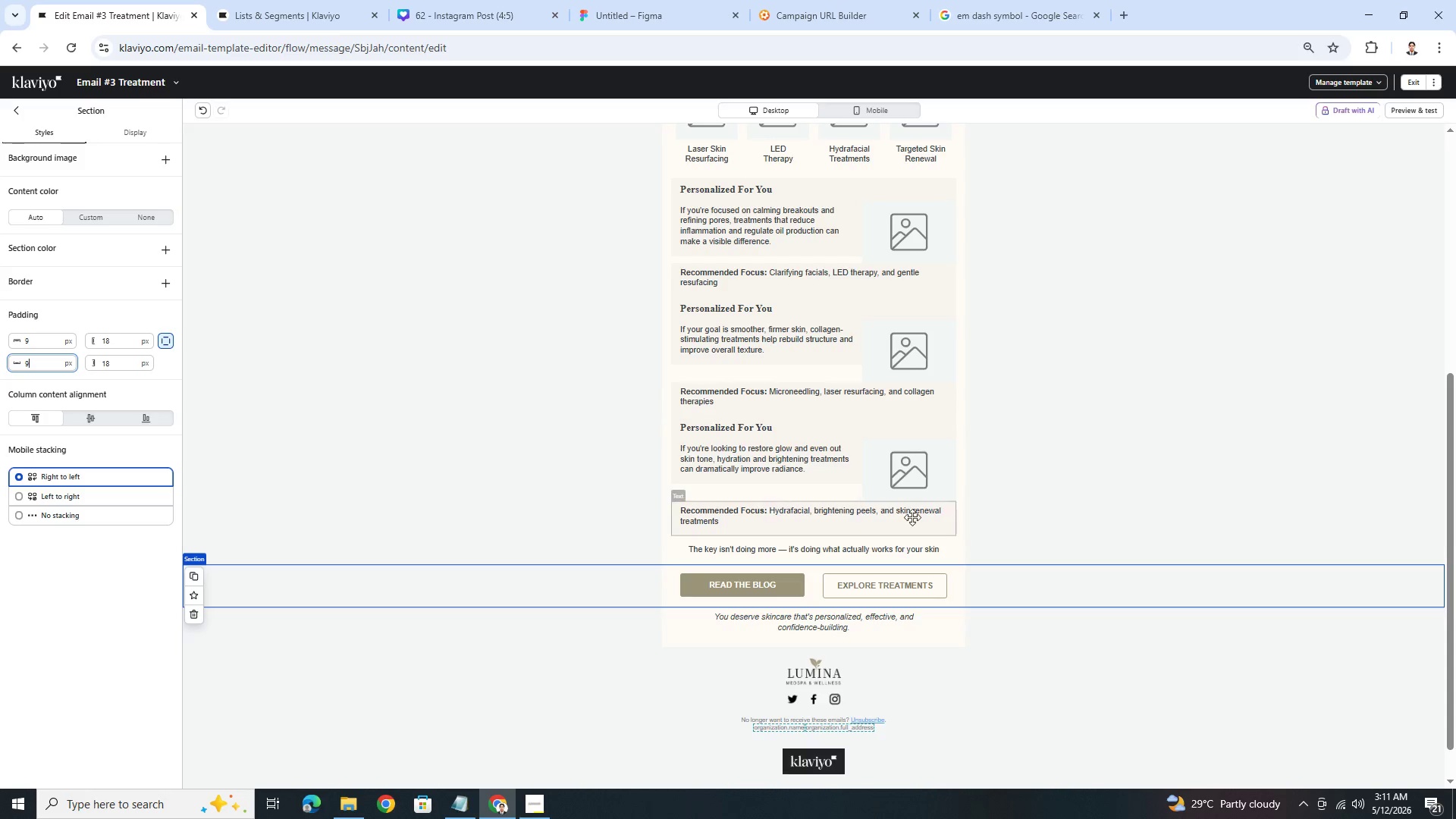 
left_click([1090, 673])
 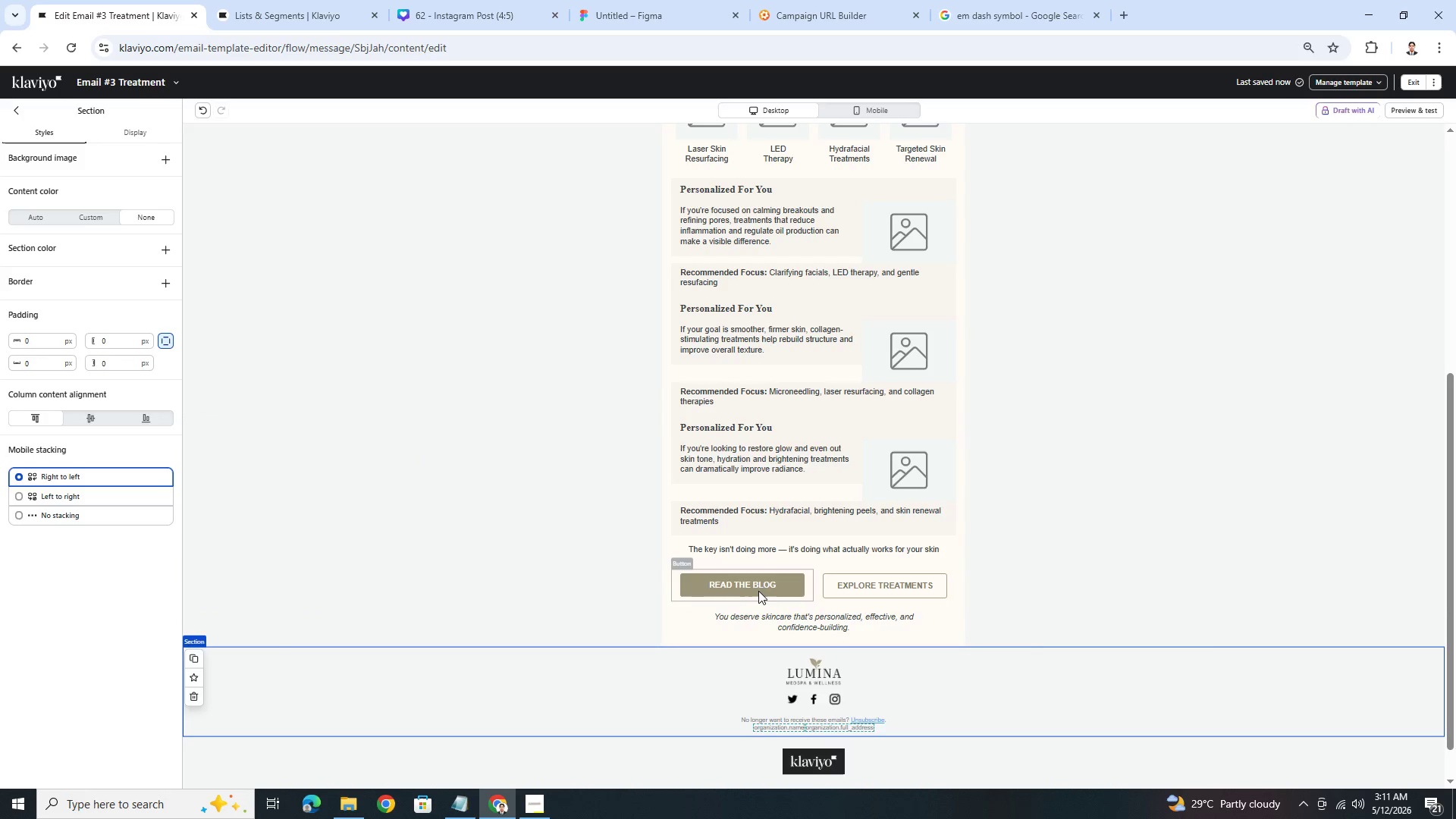 
wait(8.69)
 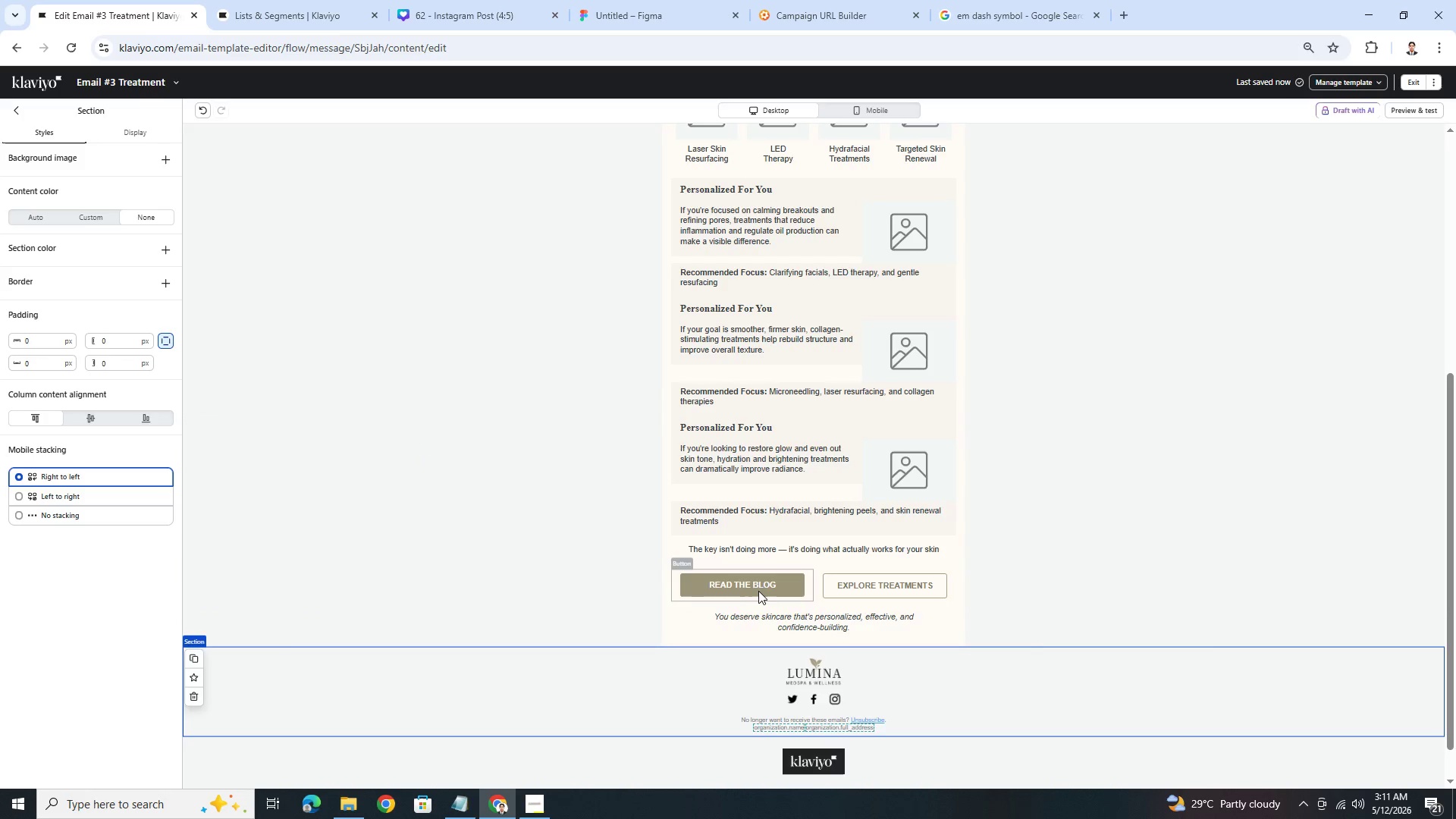 
left_click([745, 581])
 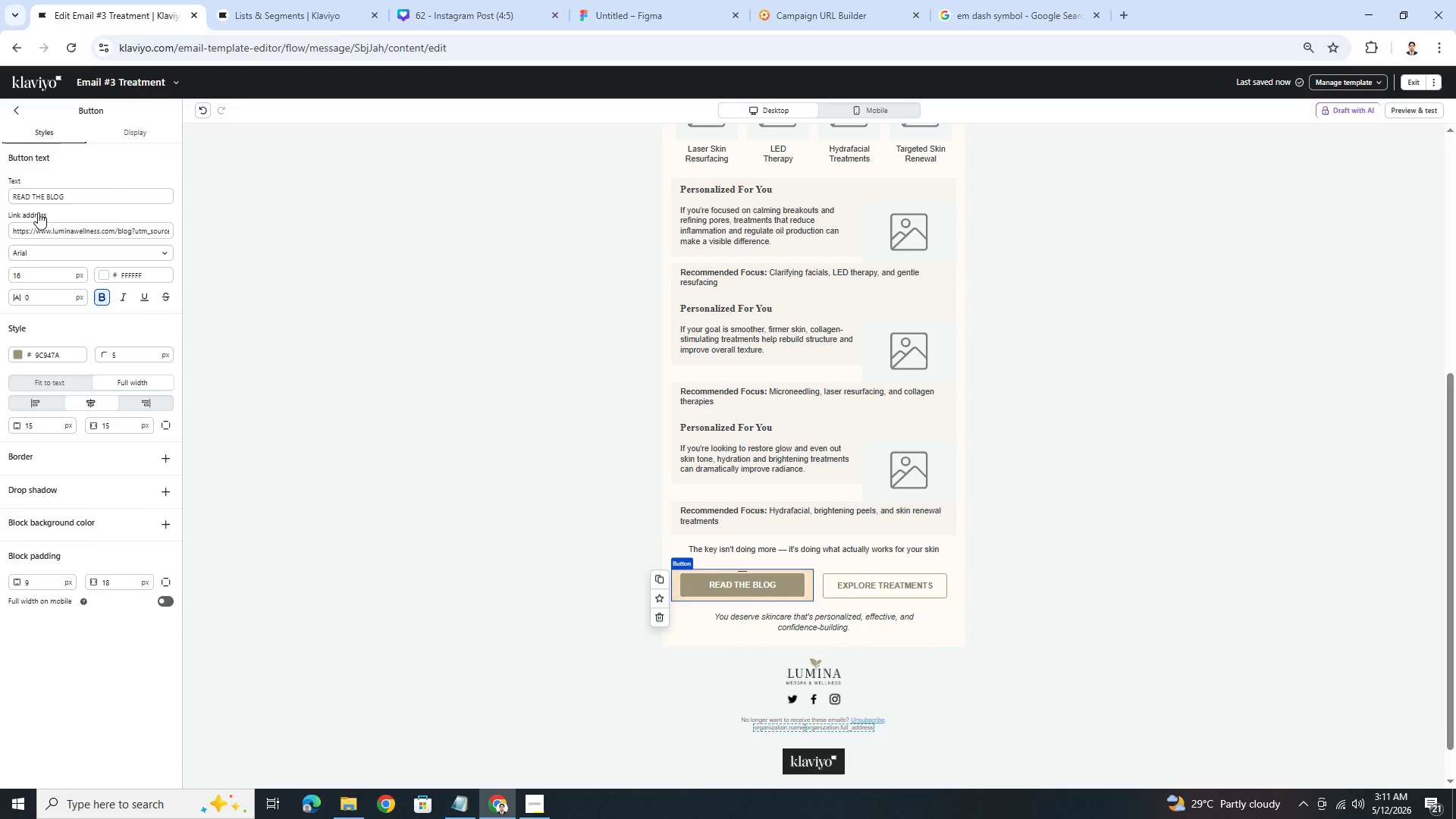 
double_click([56, 198])
 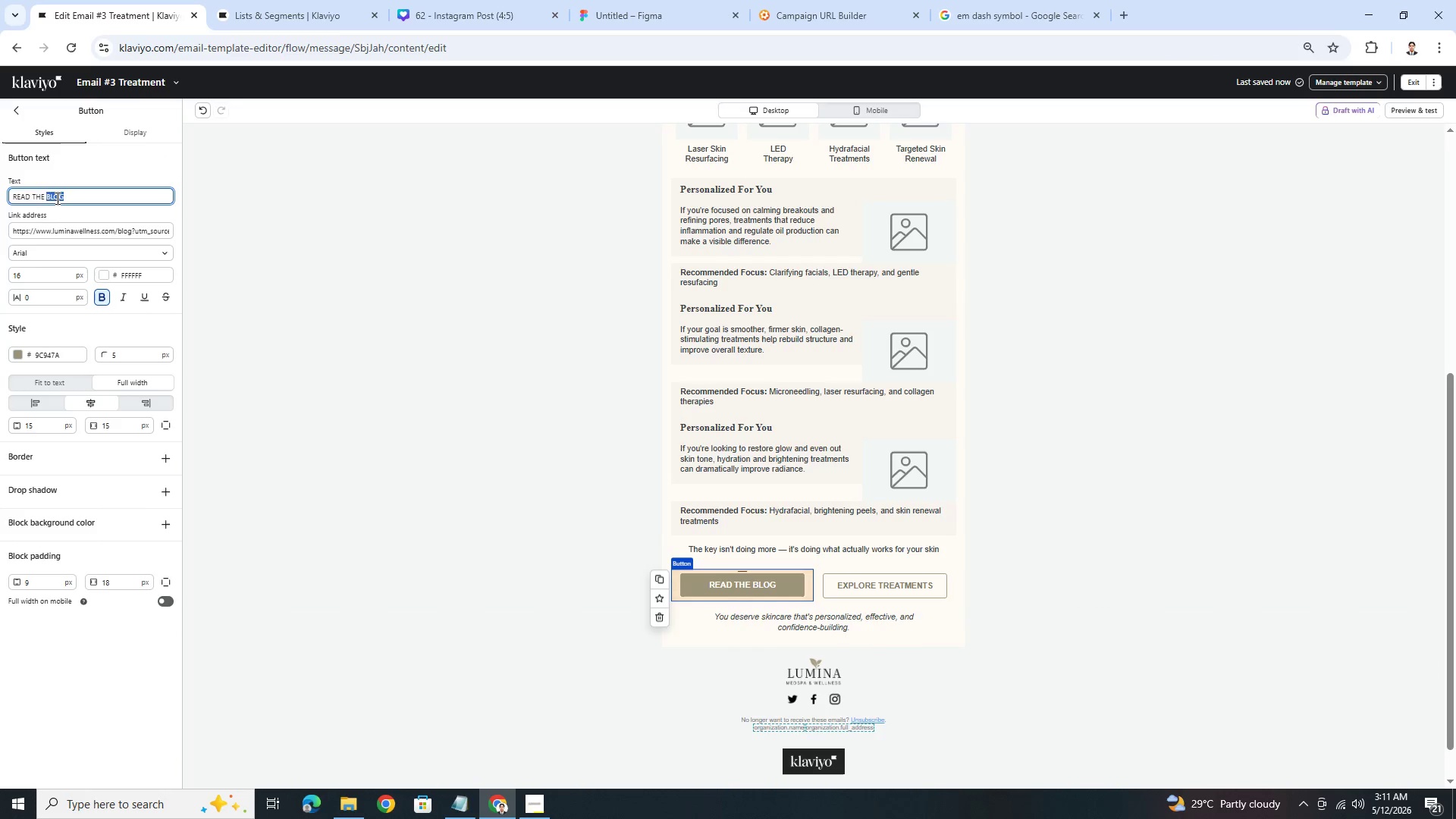 
triple_click([56, 198])
 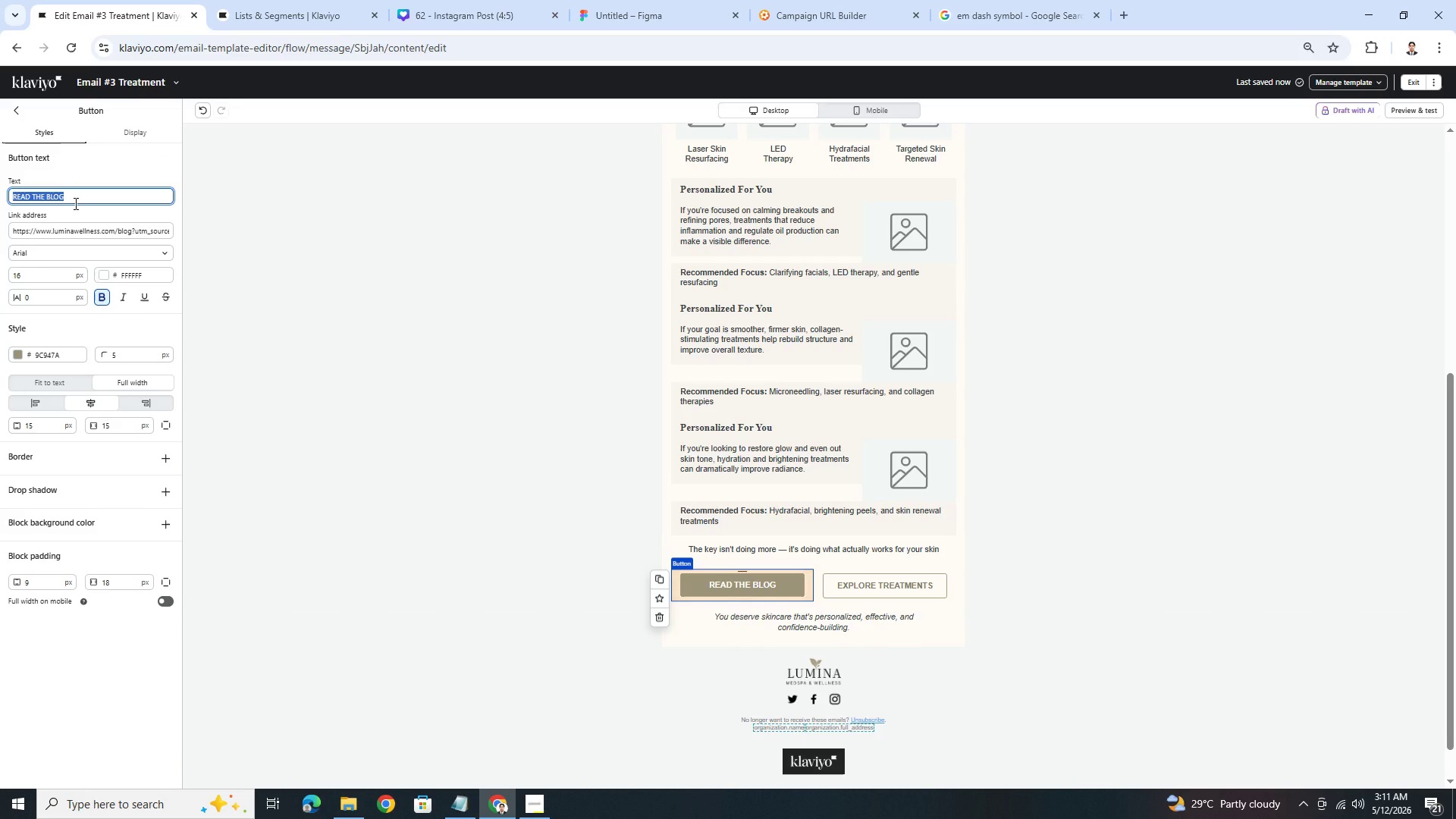 
type(VIEW TREATMENT OPTIONS)
 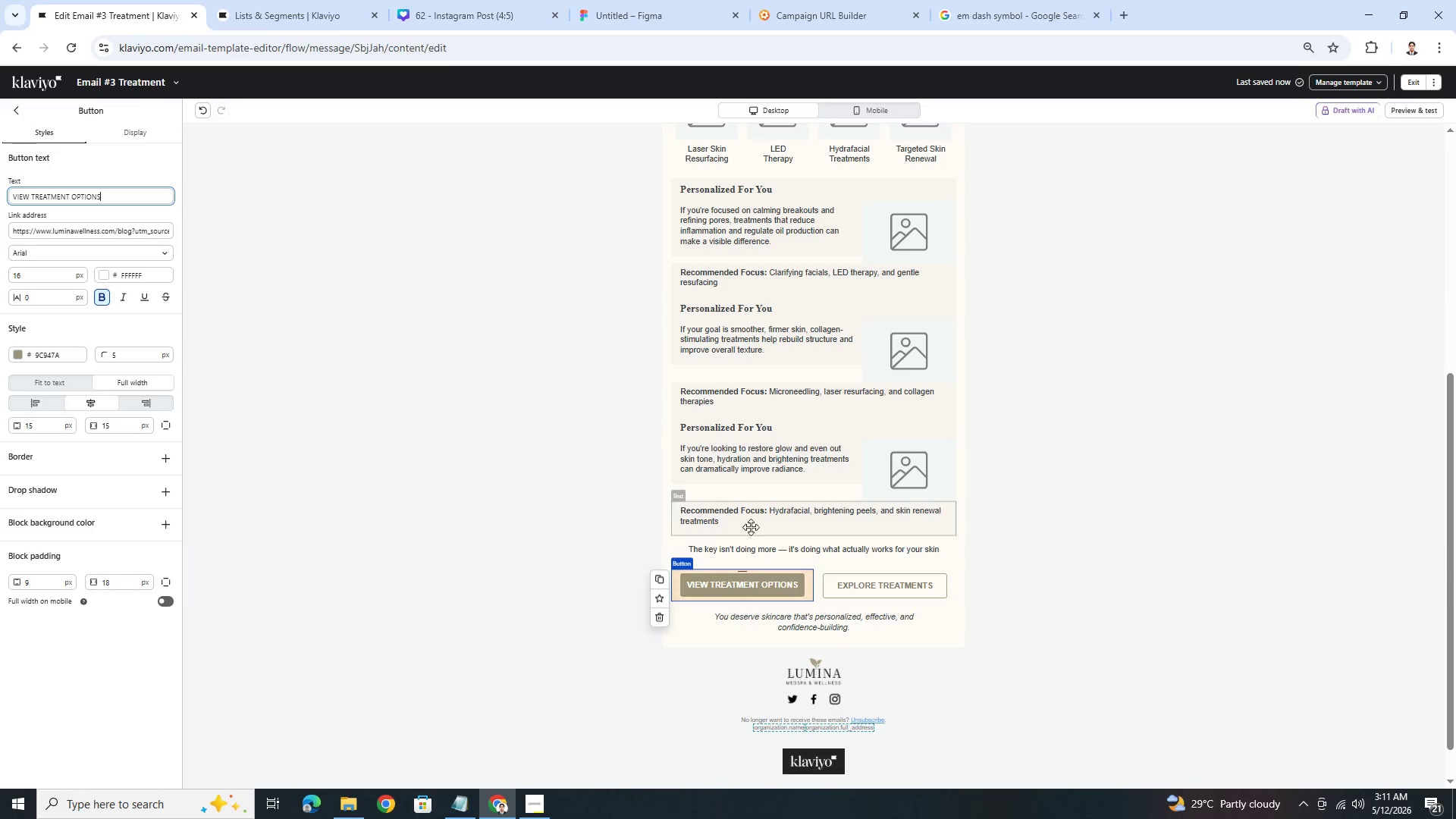 
left_click([853, 579])
 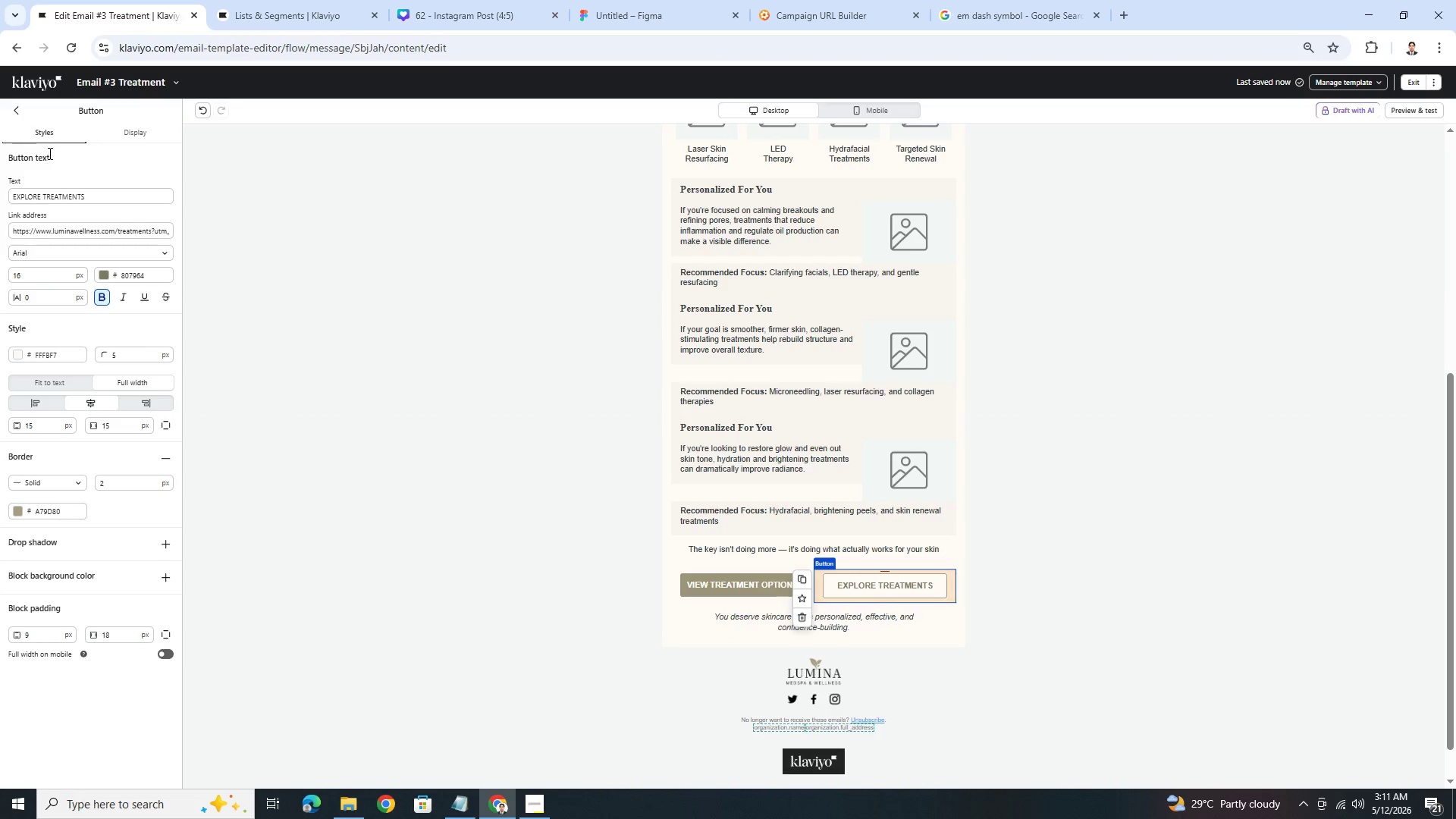 
double_click([70, 196])
 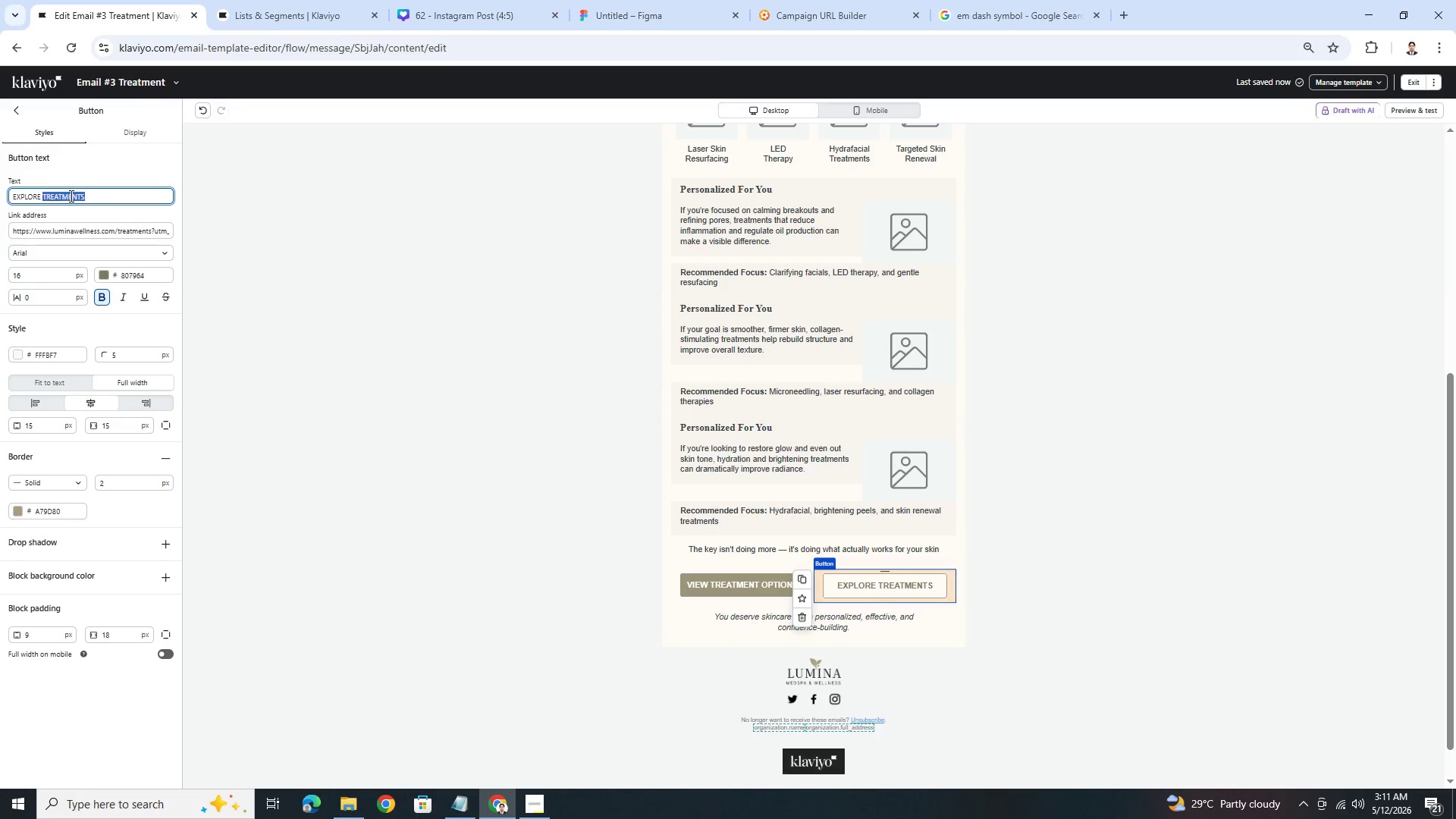 
triple_click([70, 196])
 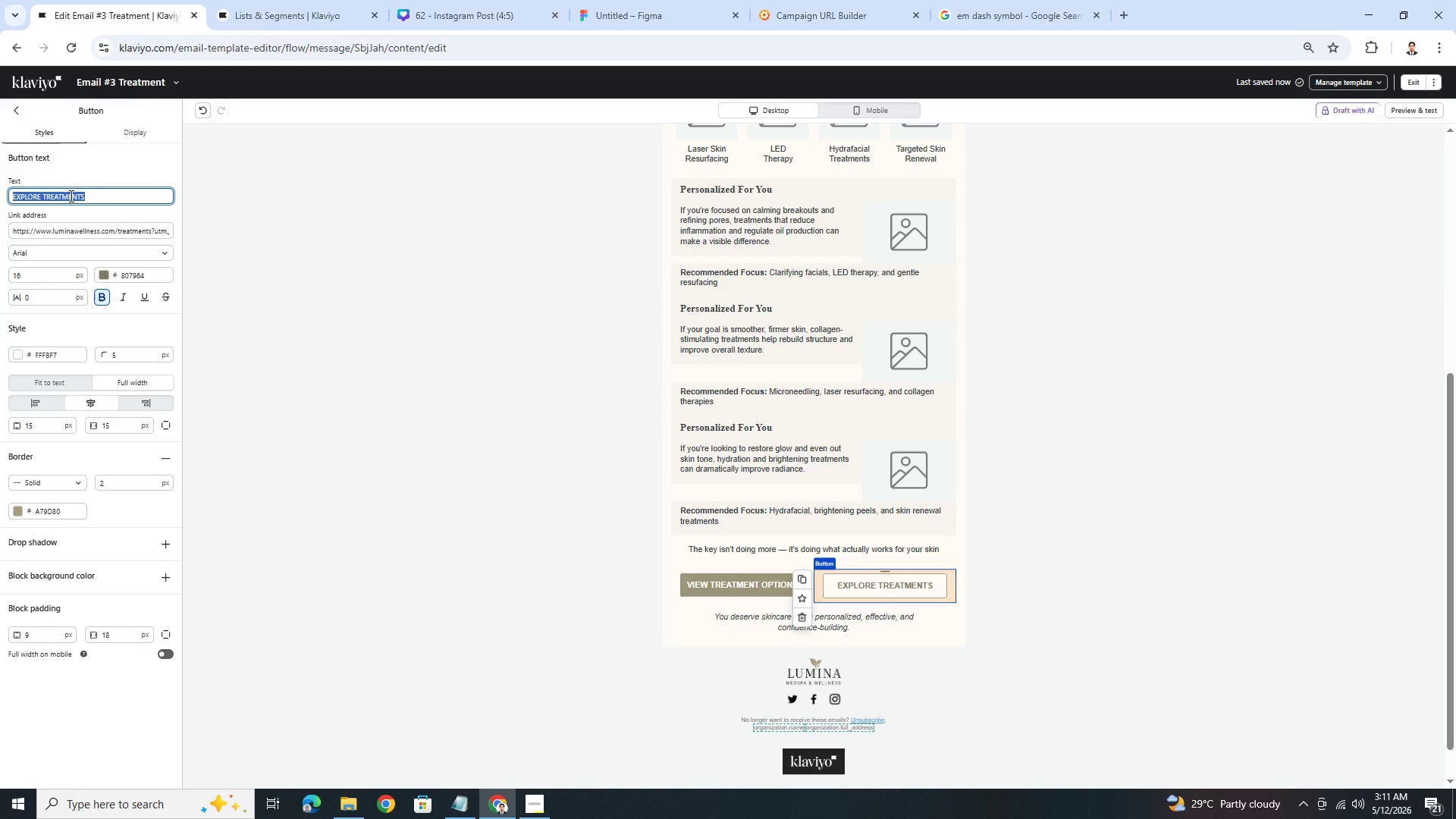 
type(BOOK A CONSULTATION)
 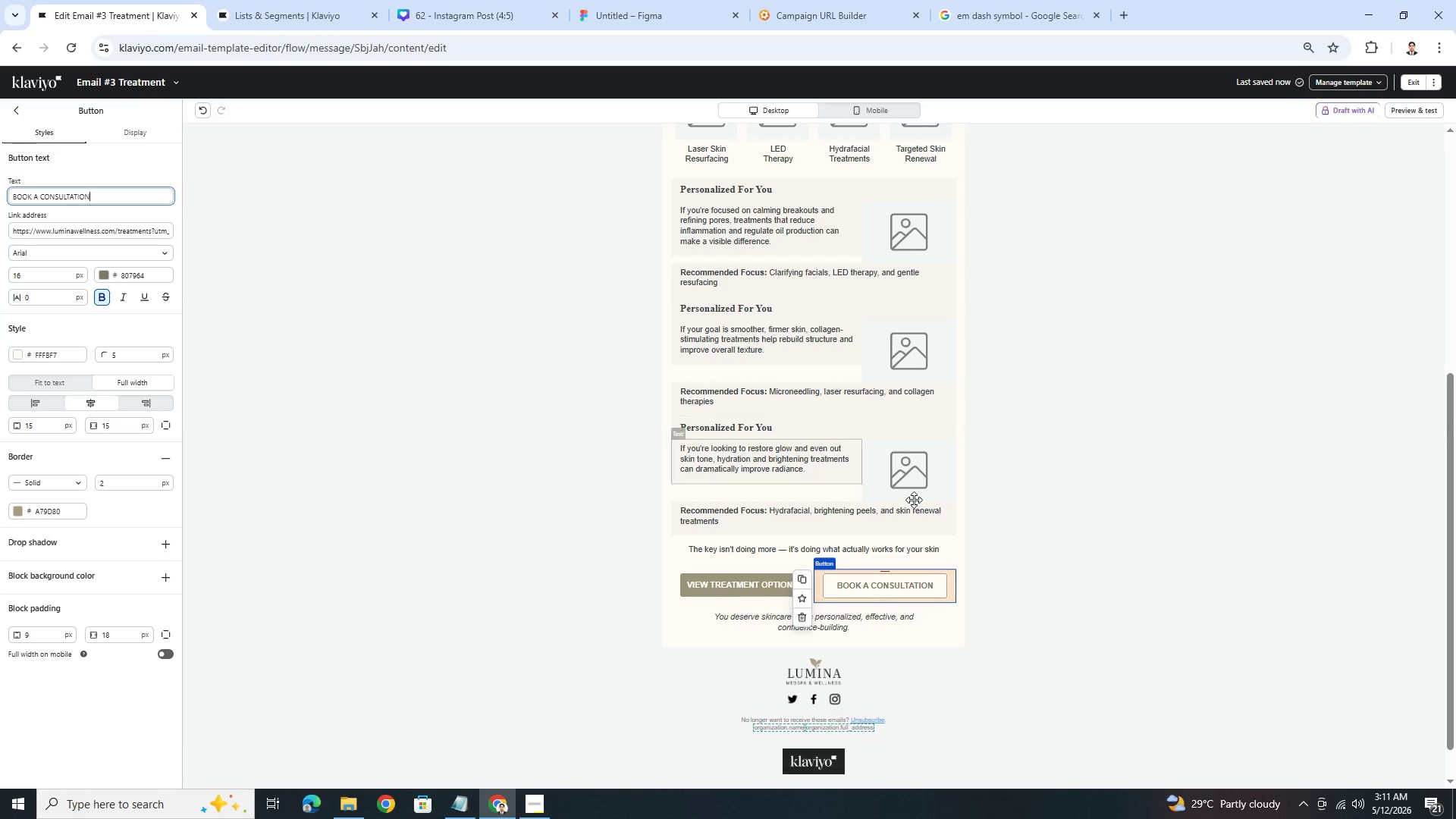 
left_click([1169, 654])
 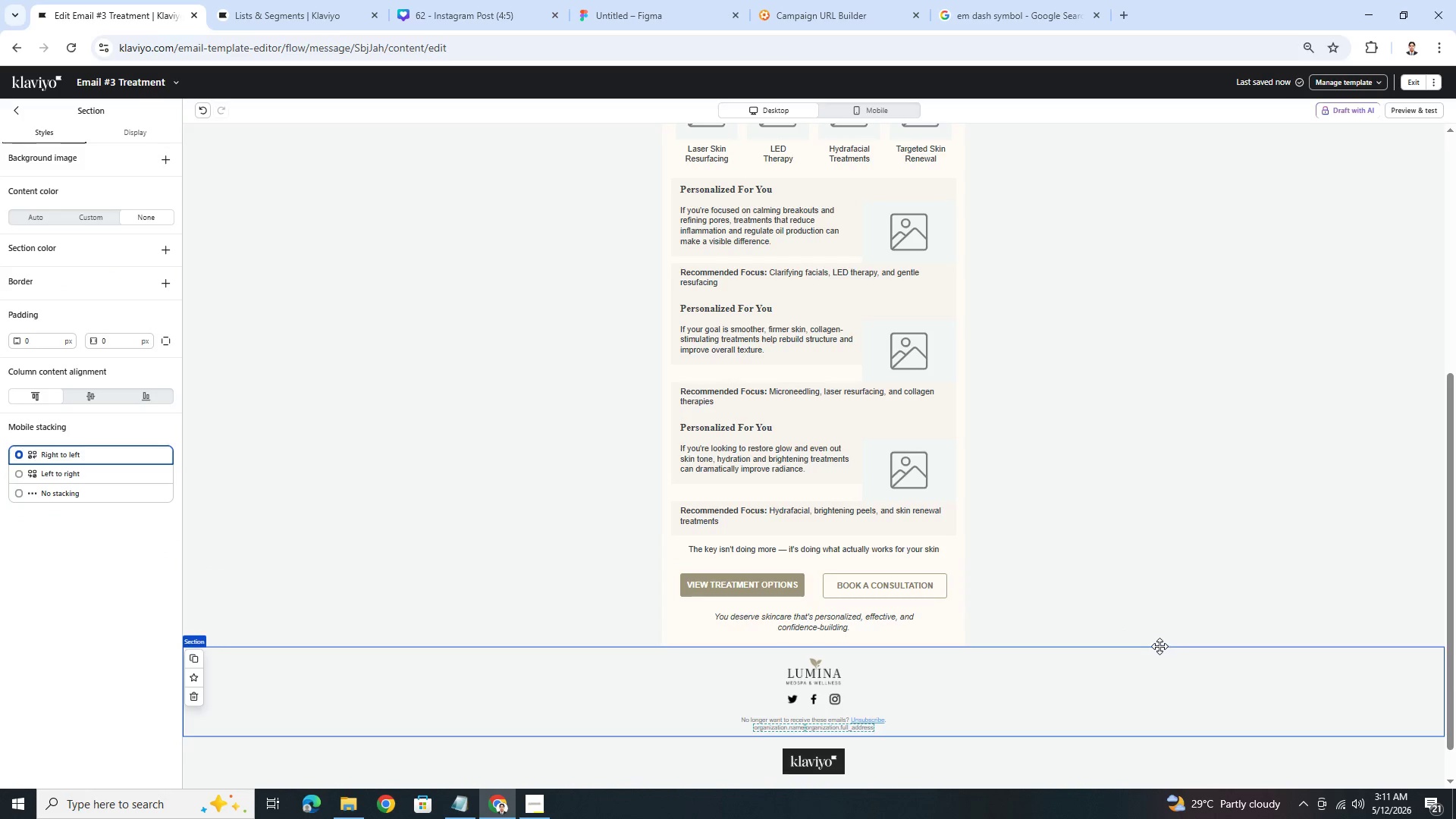 
left_click([773, 571])
 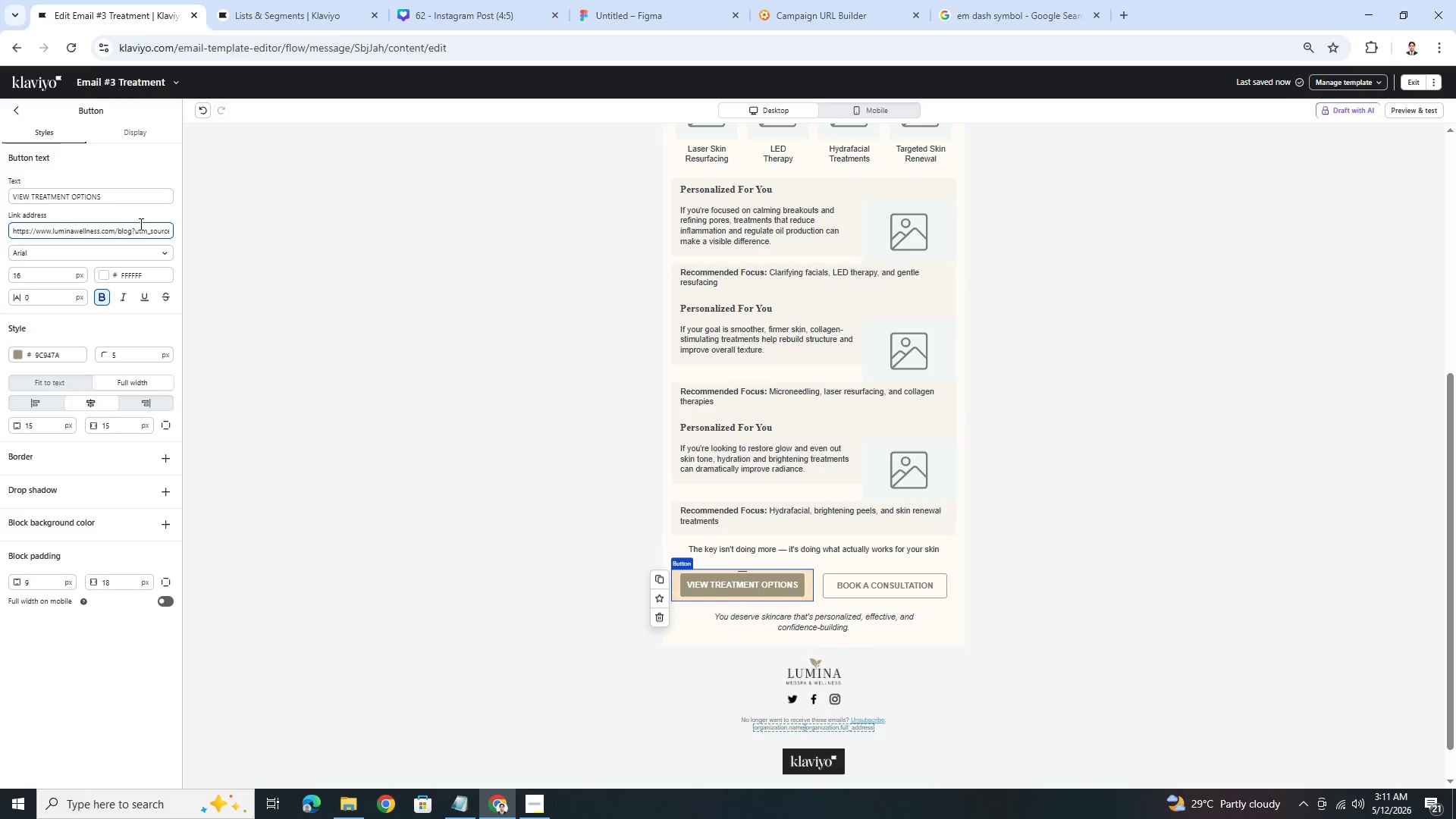 
left_click_drag(start_coordinate=[146, 233], to_coordinate=[287, 240])
 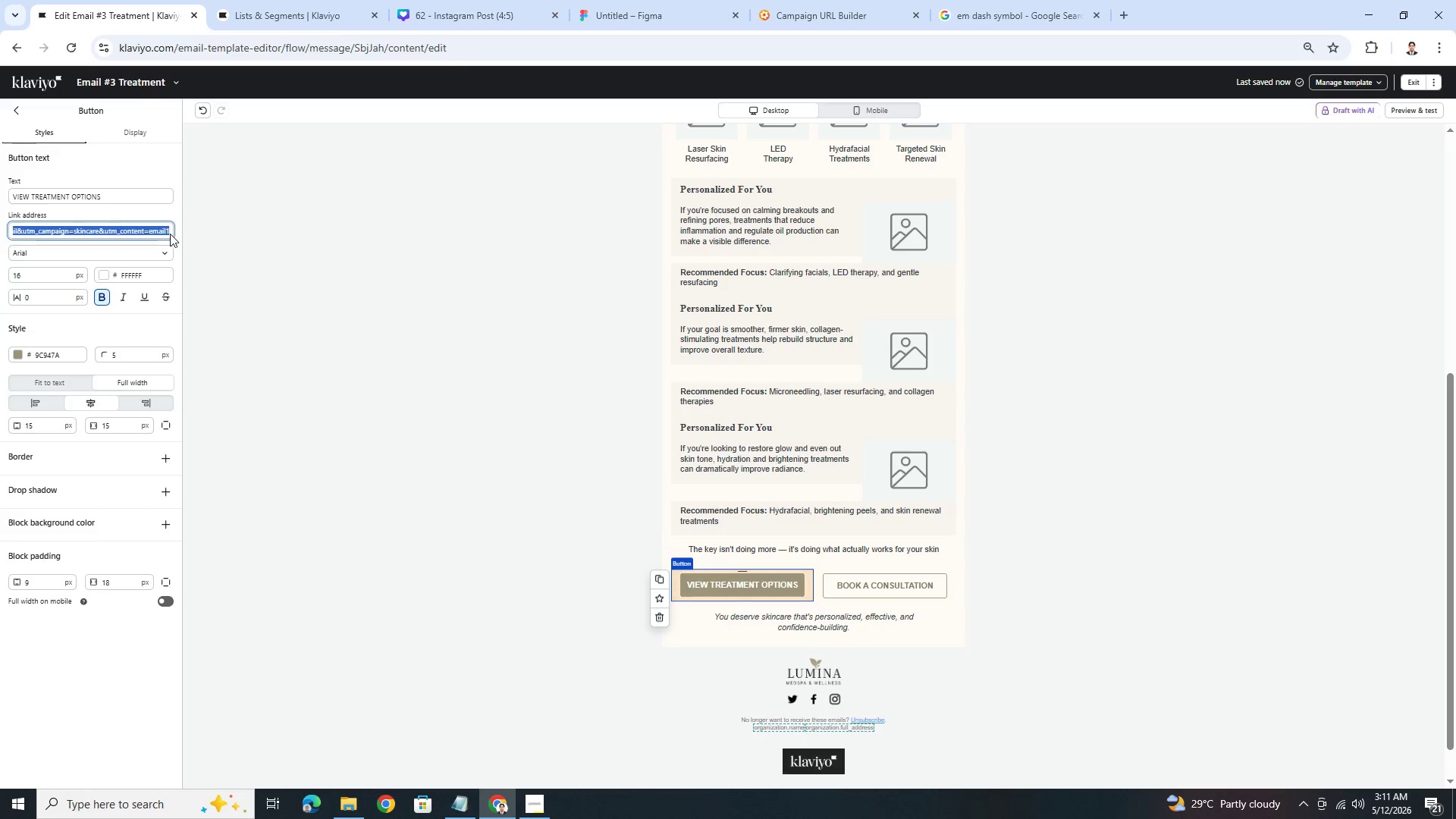 
left_click([168, 232])
 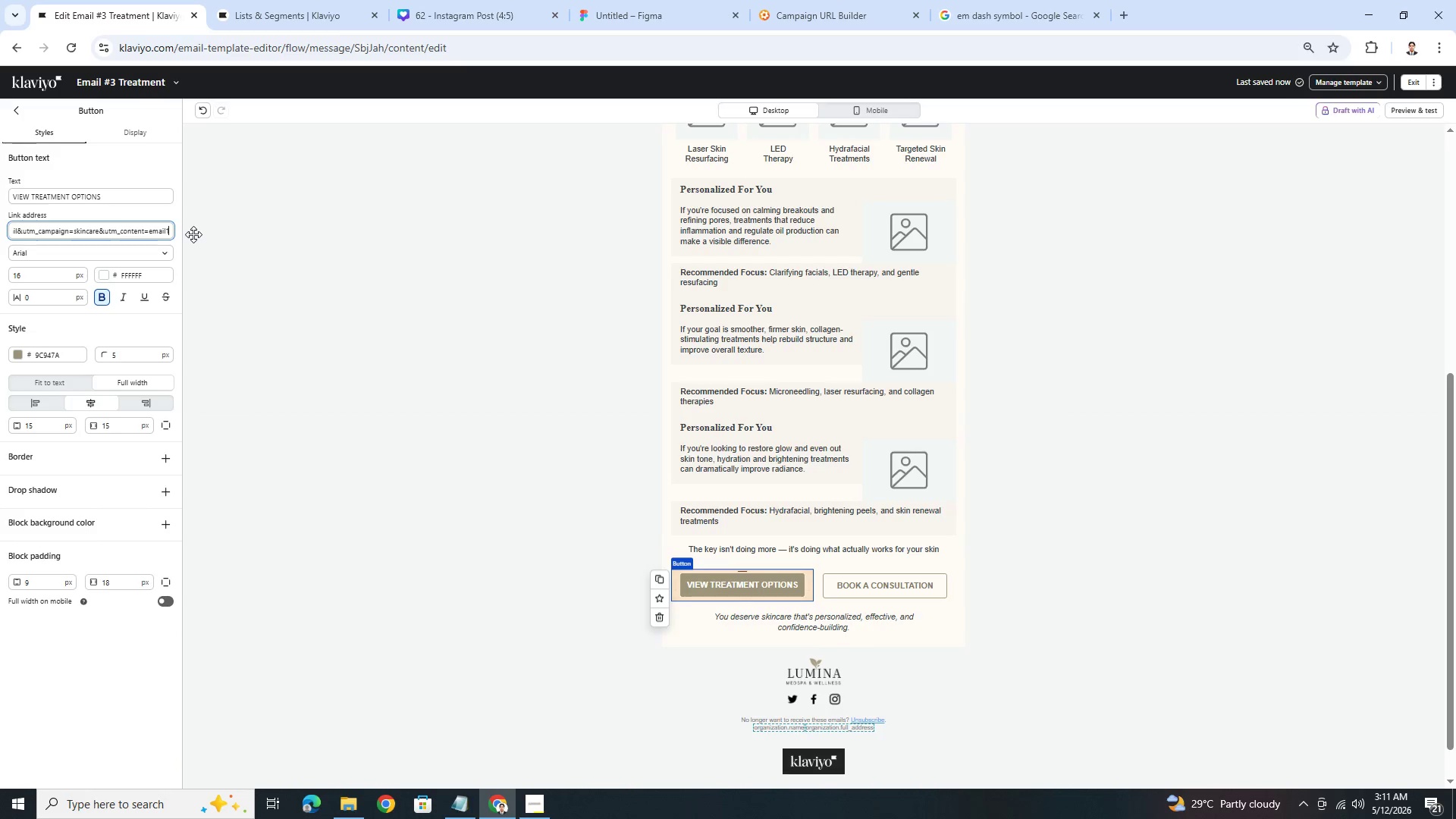 
key(Backspace)
 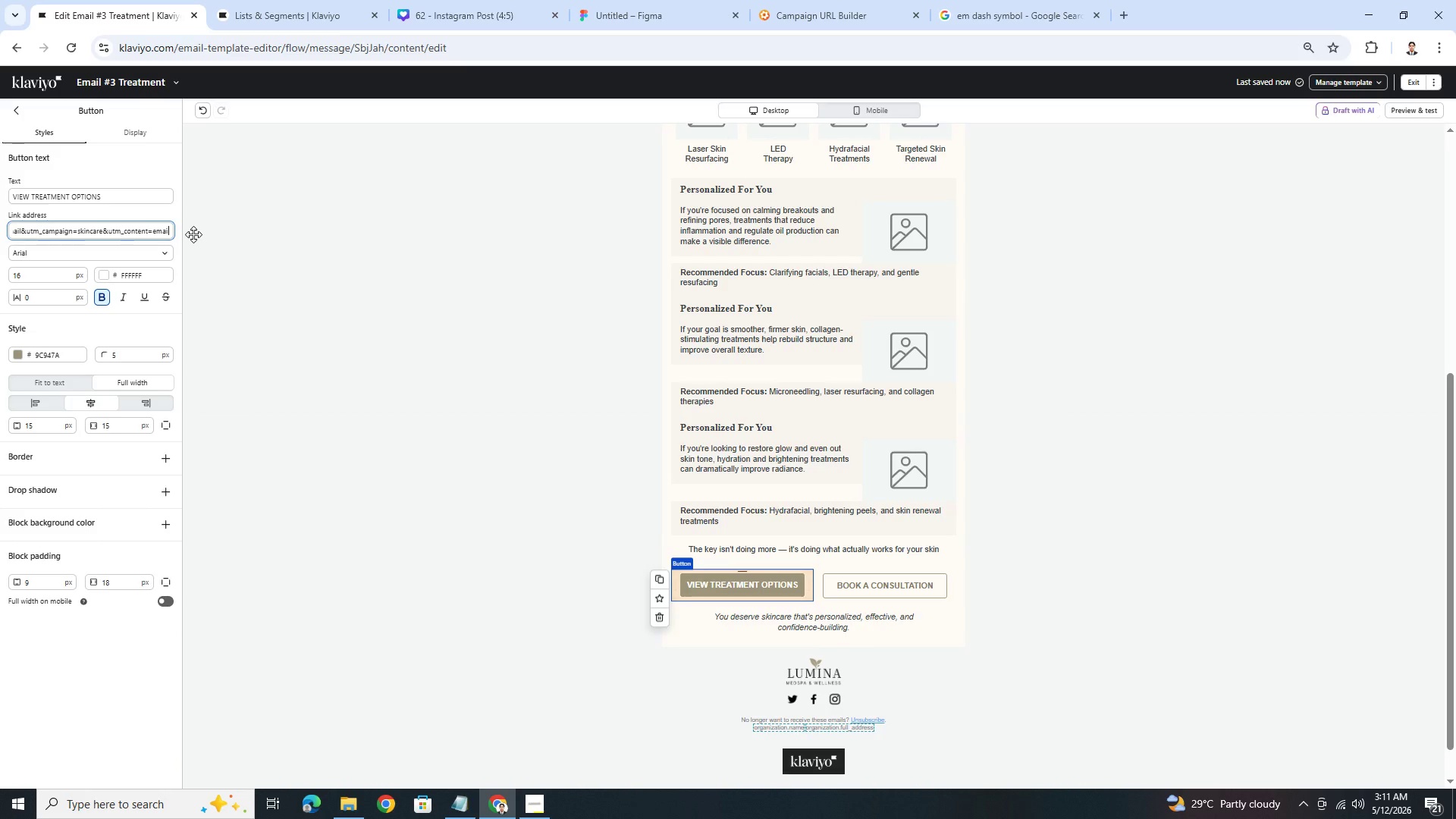 
key(2)
 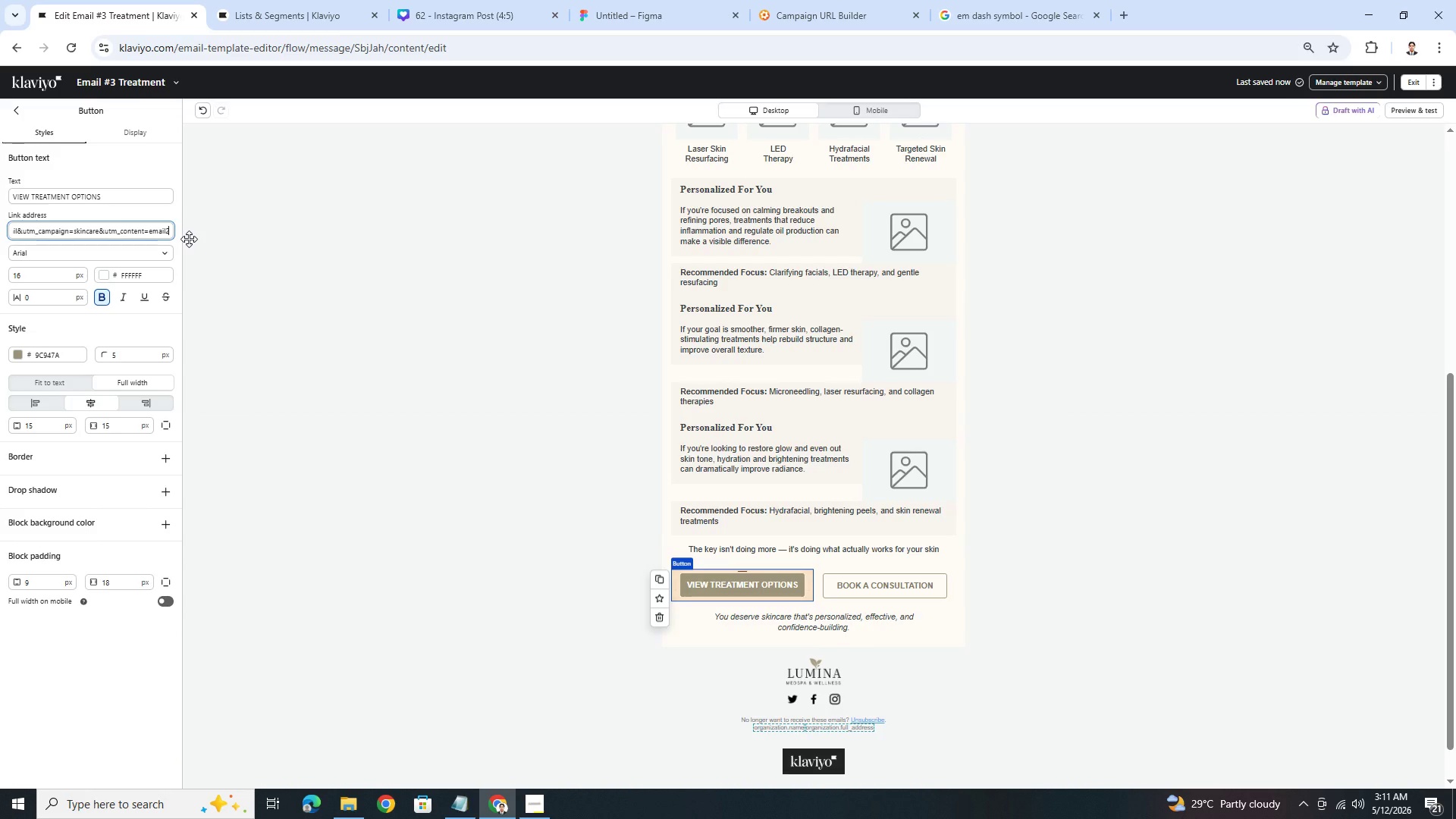 
key(Backspace)
 